 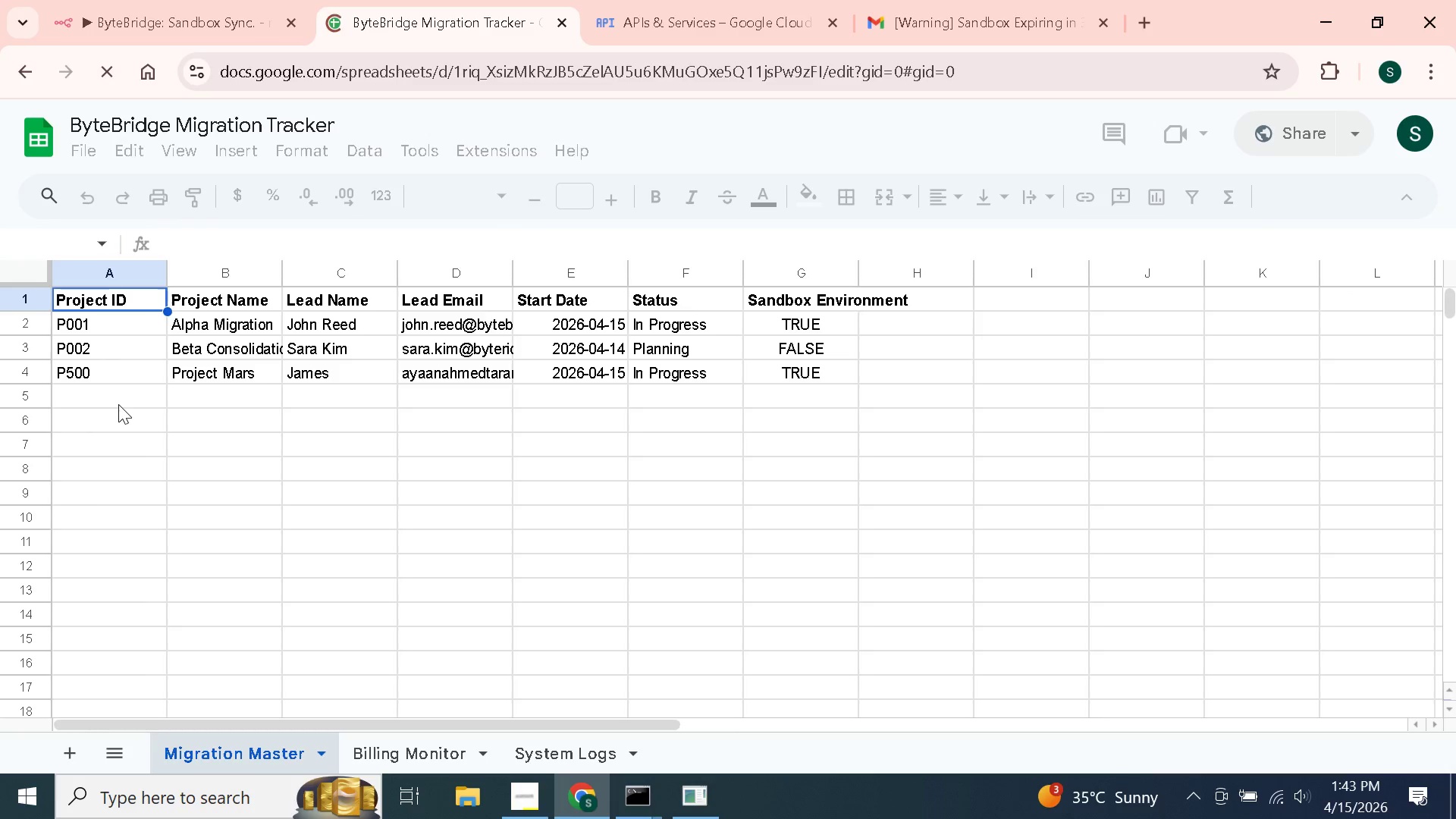 
double_click([115, 401])
 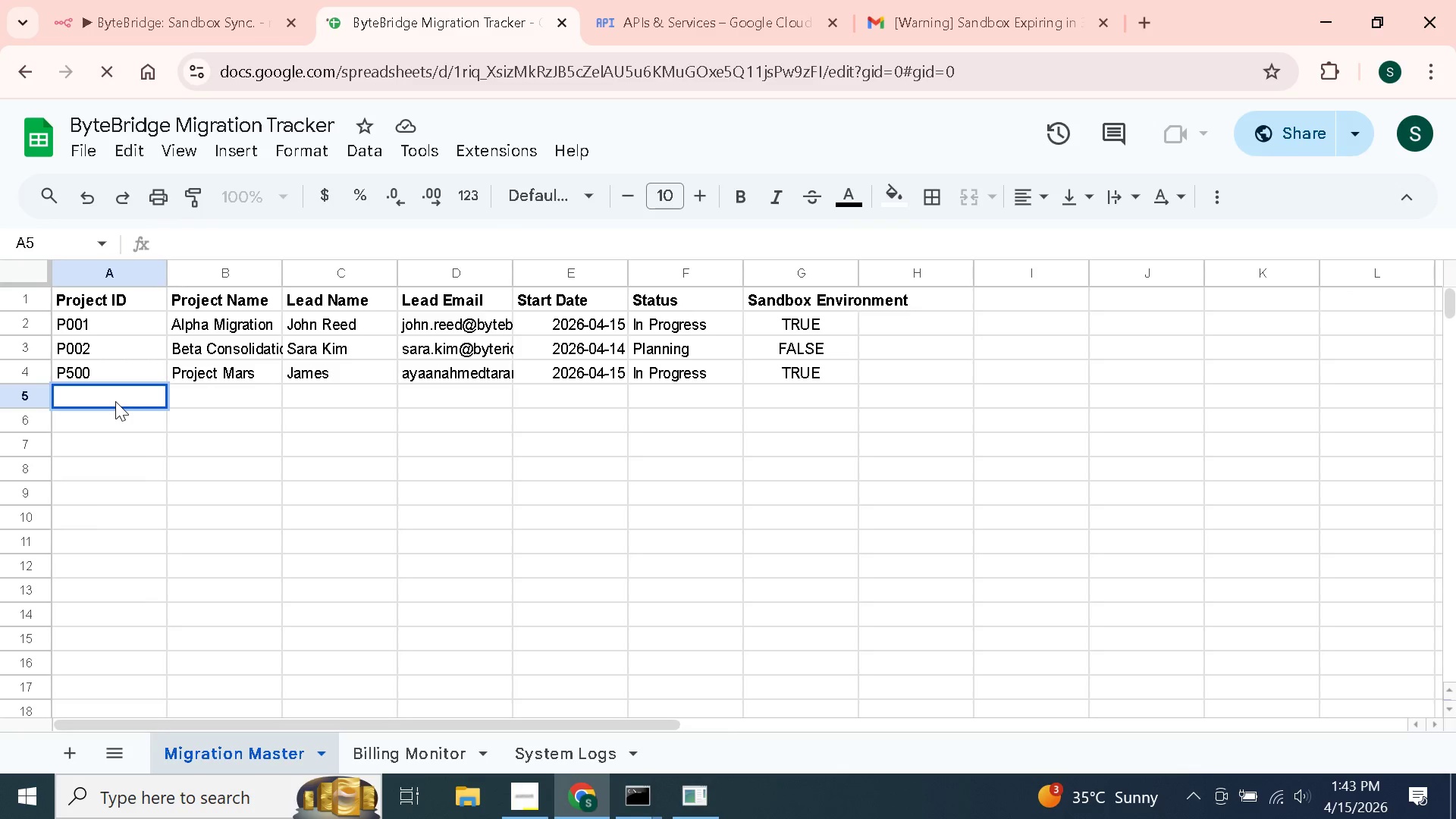 
type(P100)
 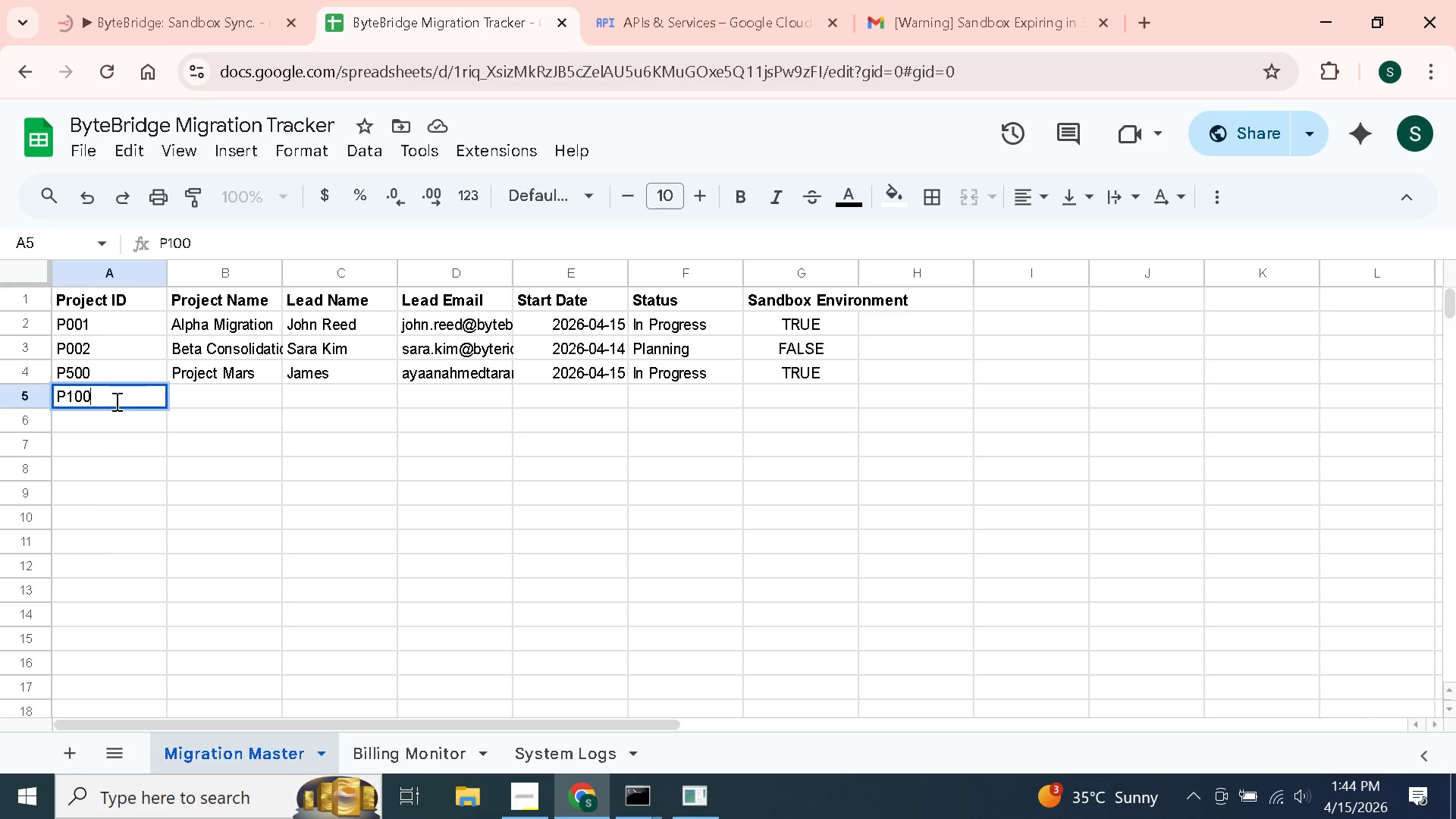 
wait(7.64)
 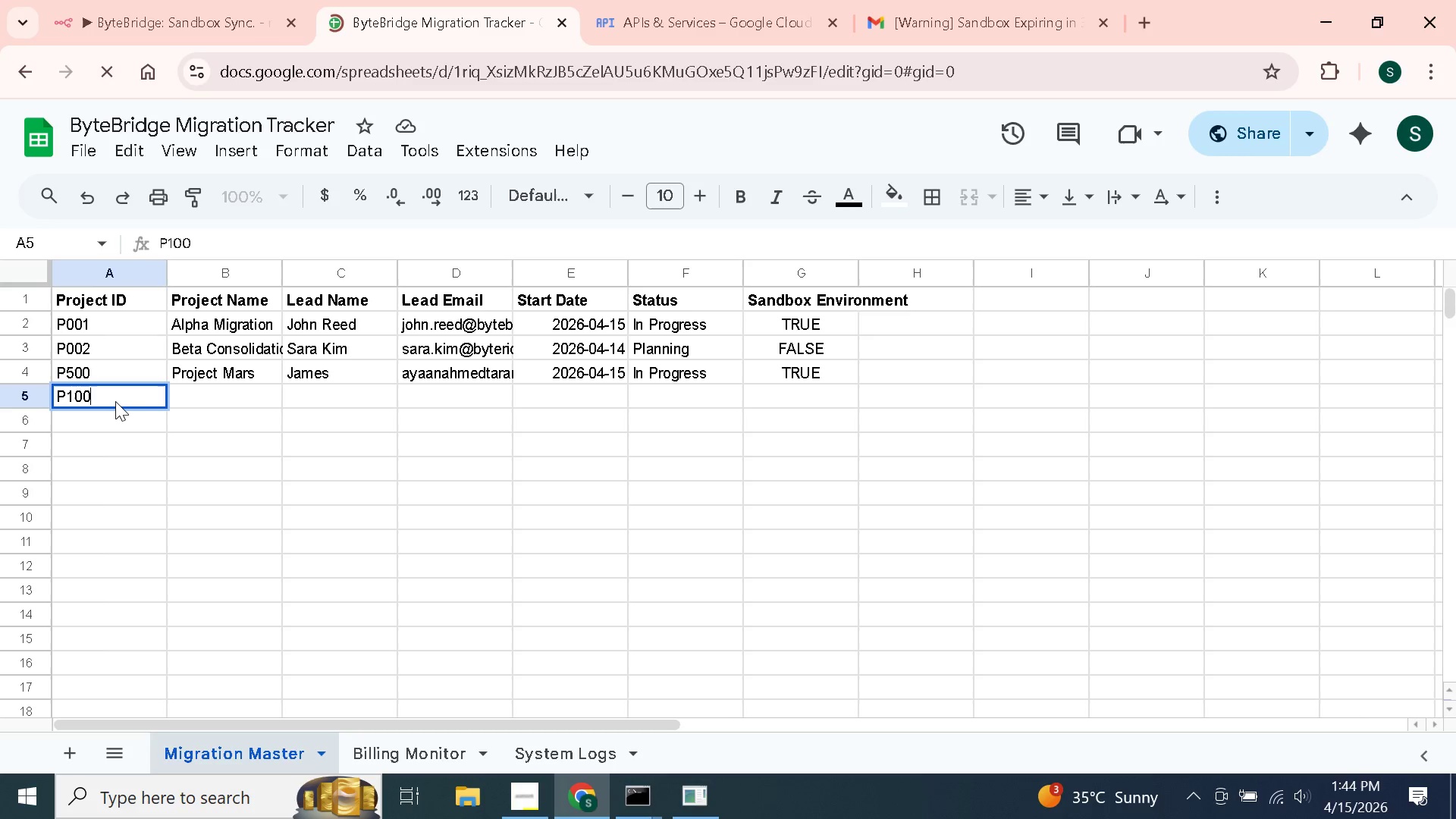 
key(Enter)
 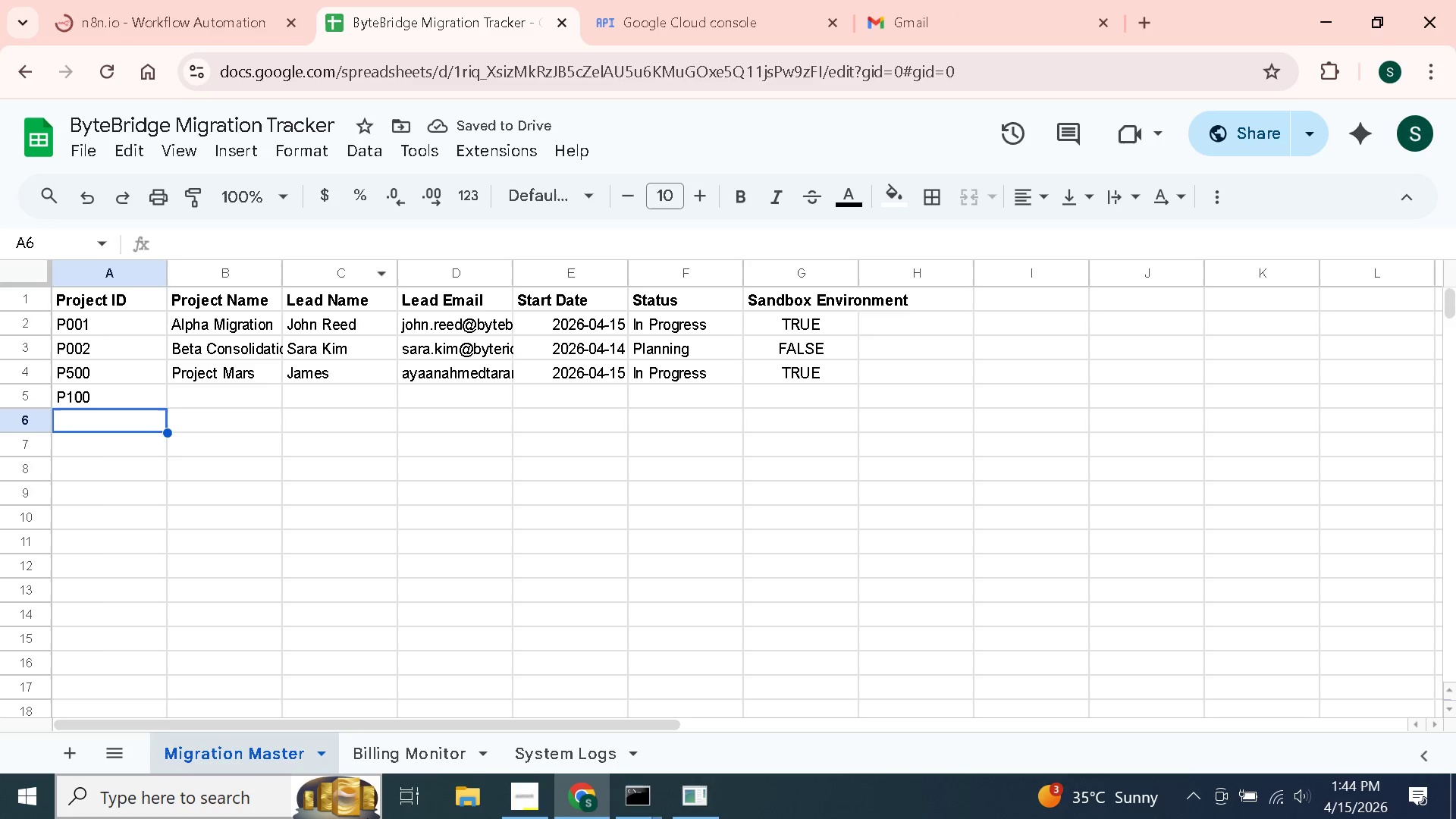 
left_click([397, 758])
 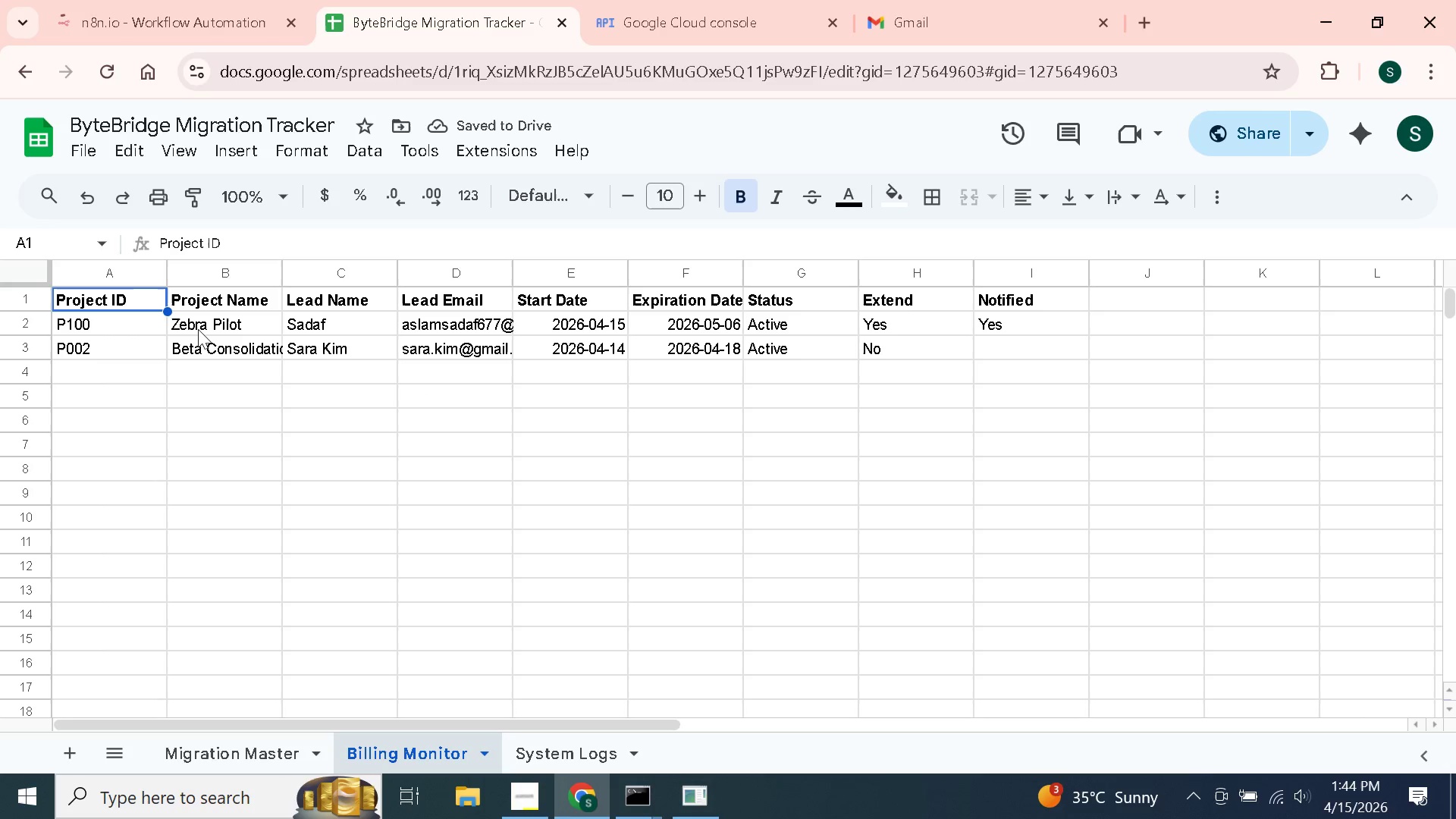 
double_click([198, 329])
 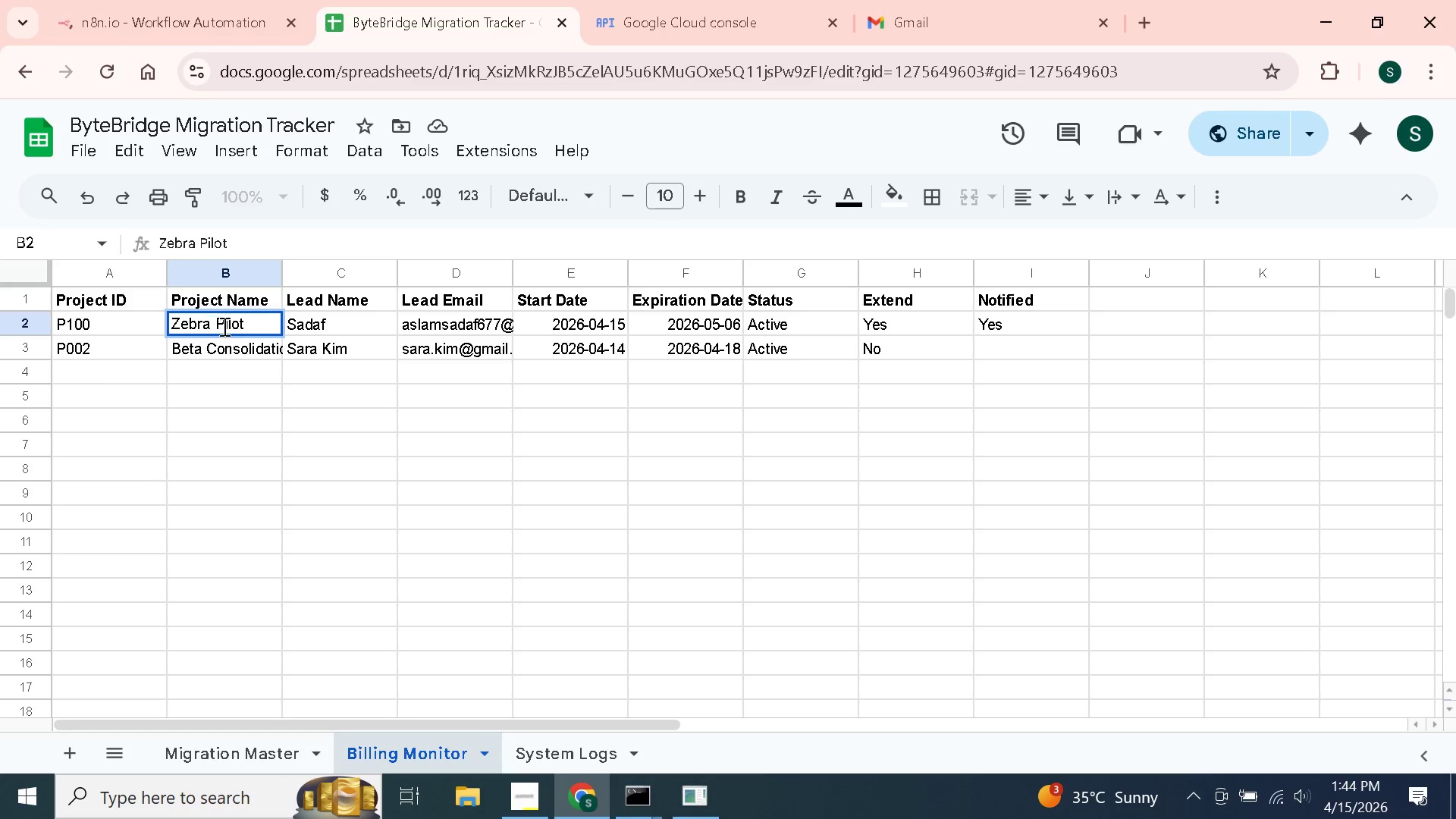 
left_click([223, 326])
 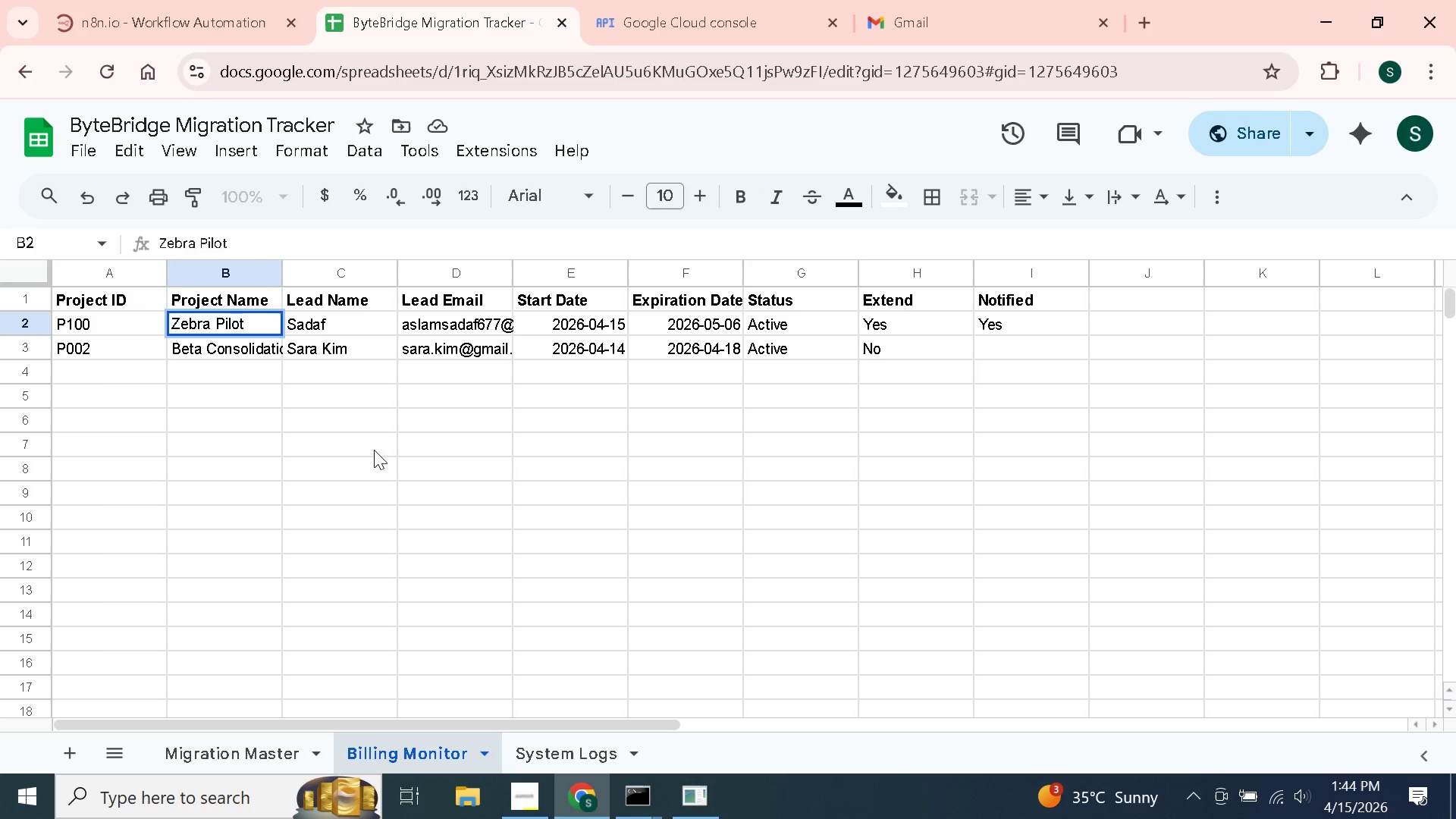 
left_click([374, 450])
 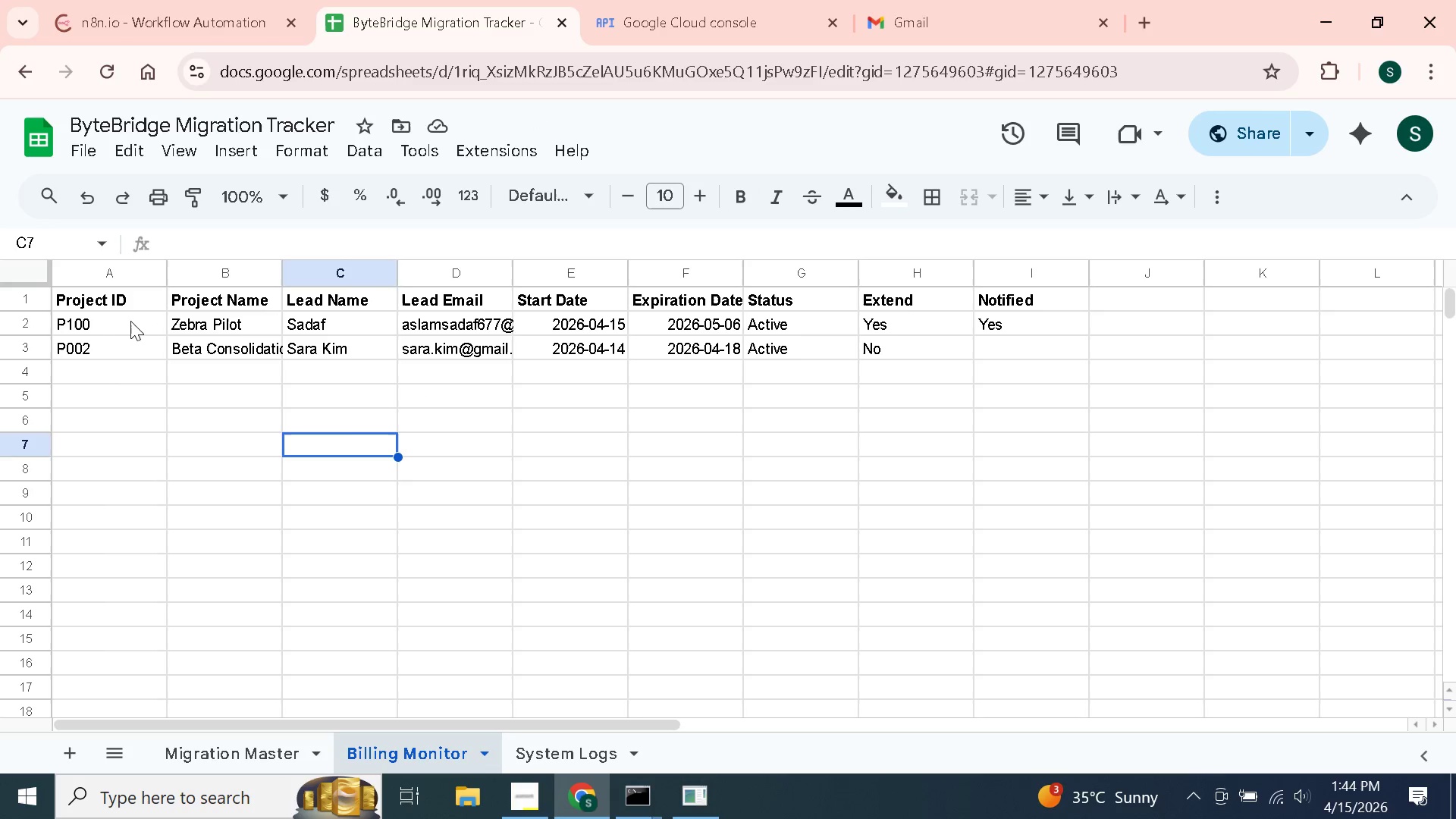 
left_click_drag(start_coordinate=[130, 321], to_coordinate=[1031, 325])
 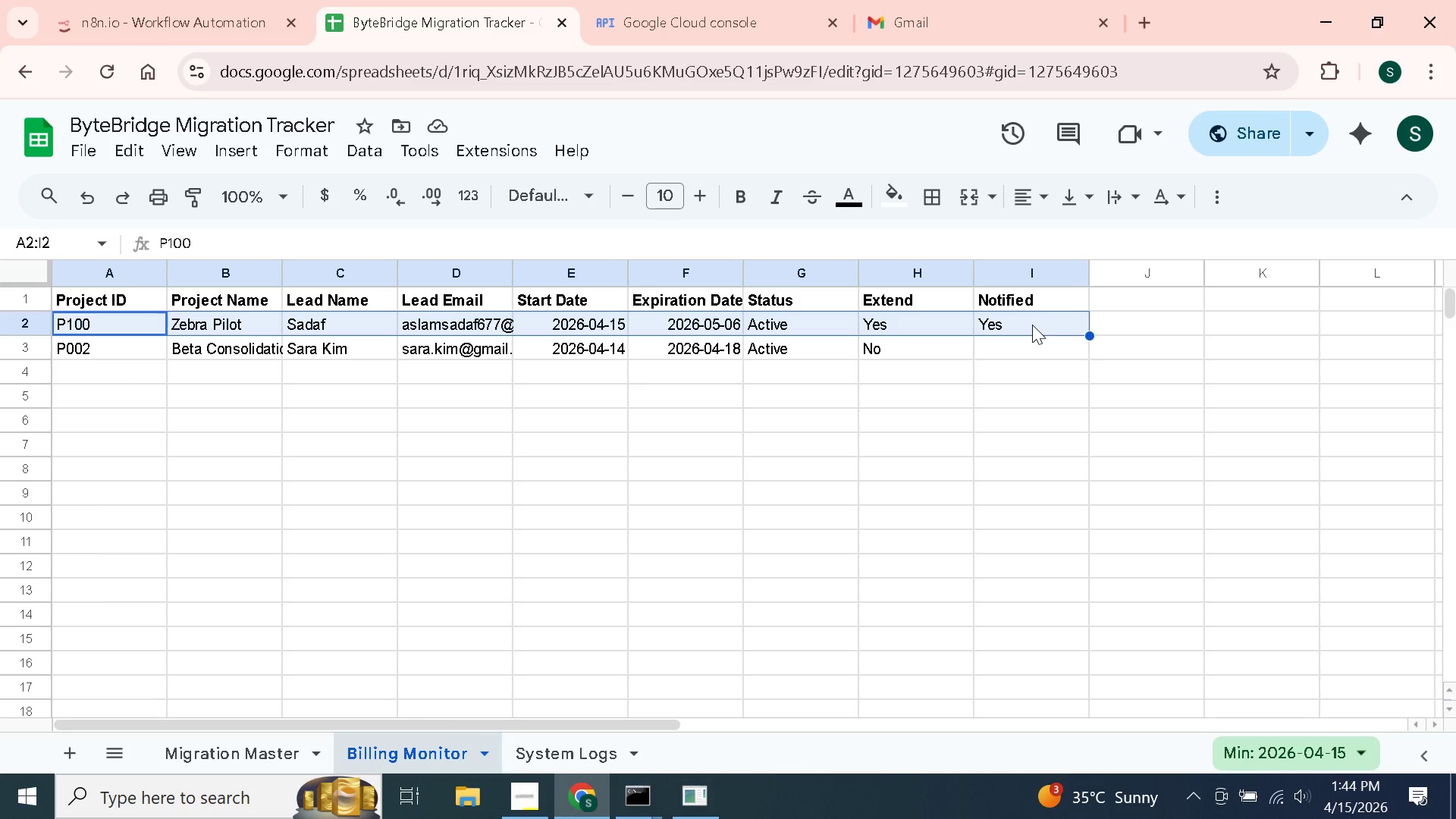 
key(Control+C)
 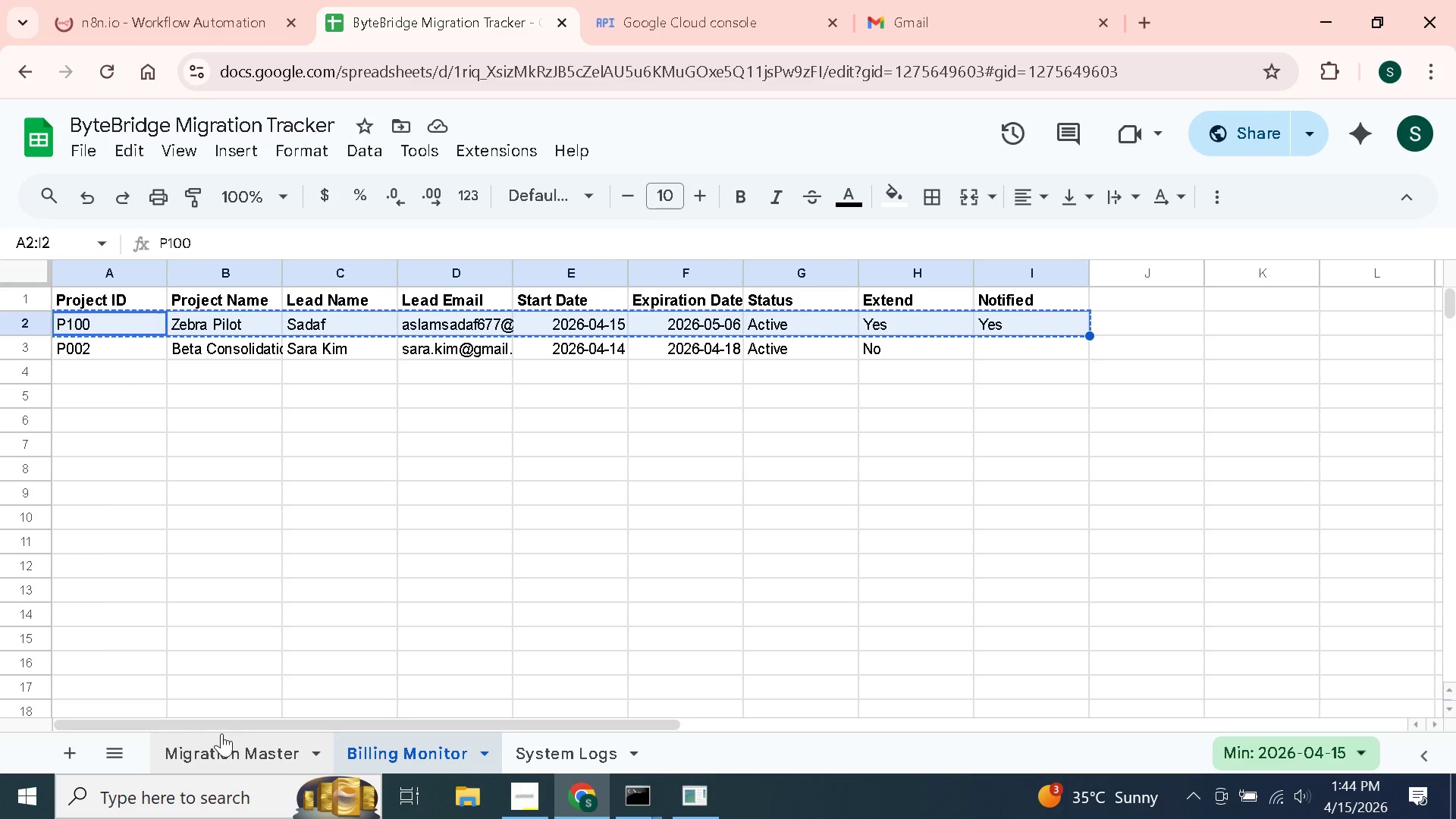 
left_click([222, 735])
 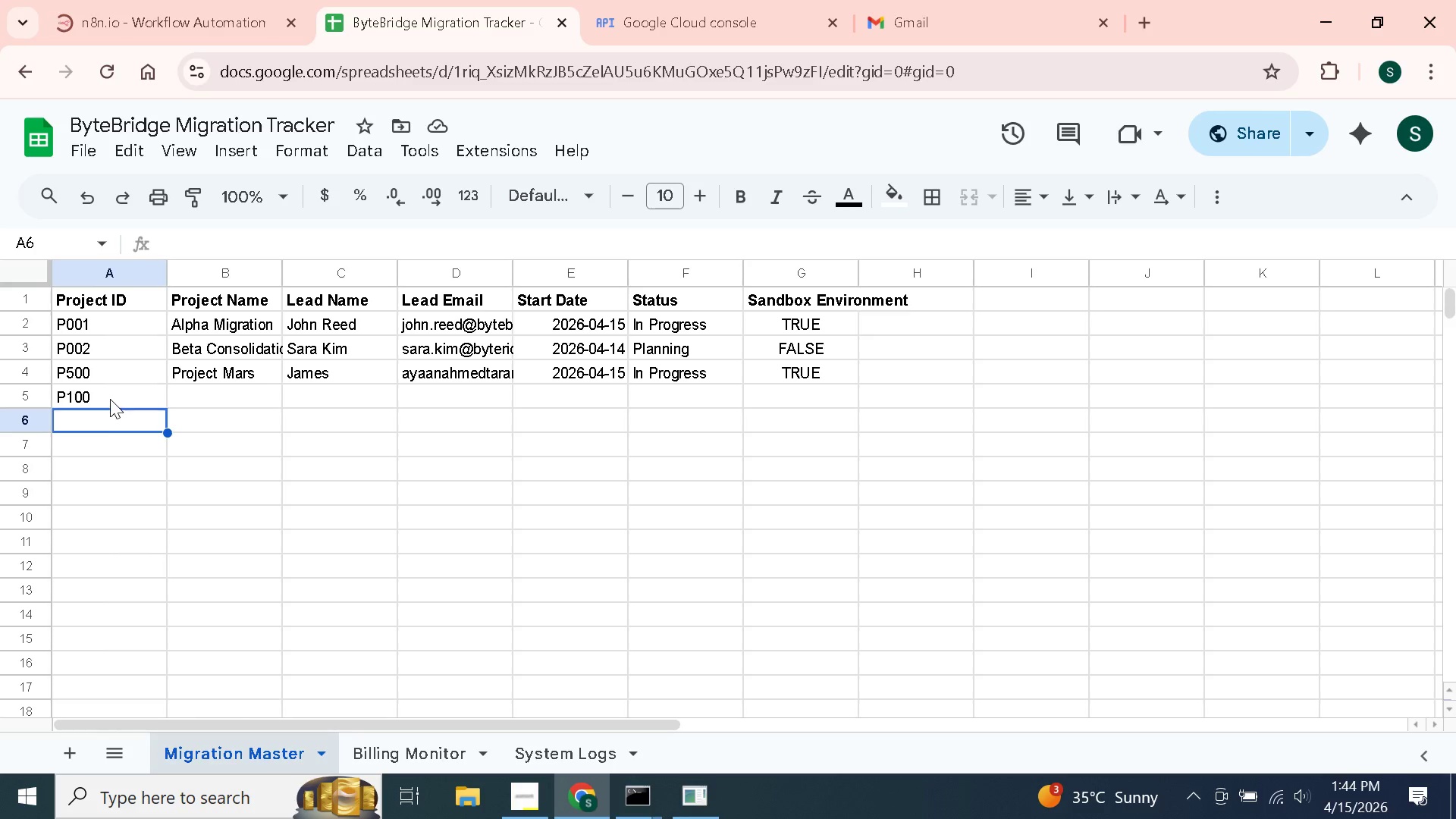 
left_click_drag(start_coordinate=[110, 399], to_coordinate=[843, 404])
 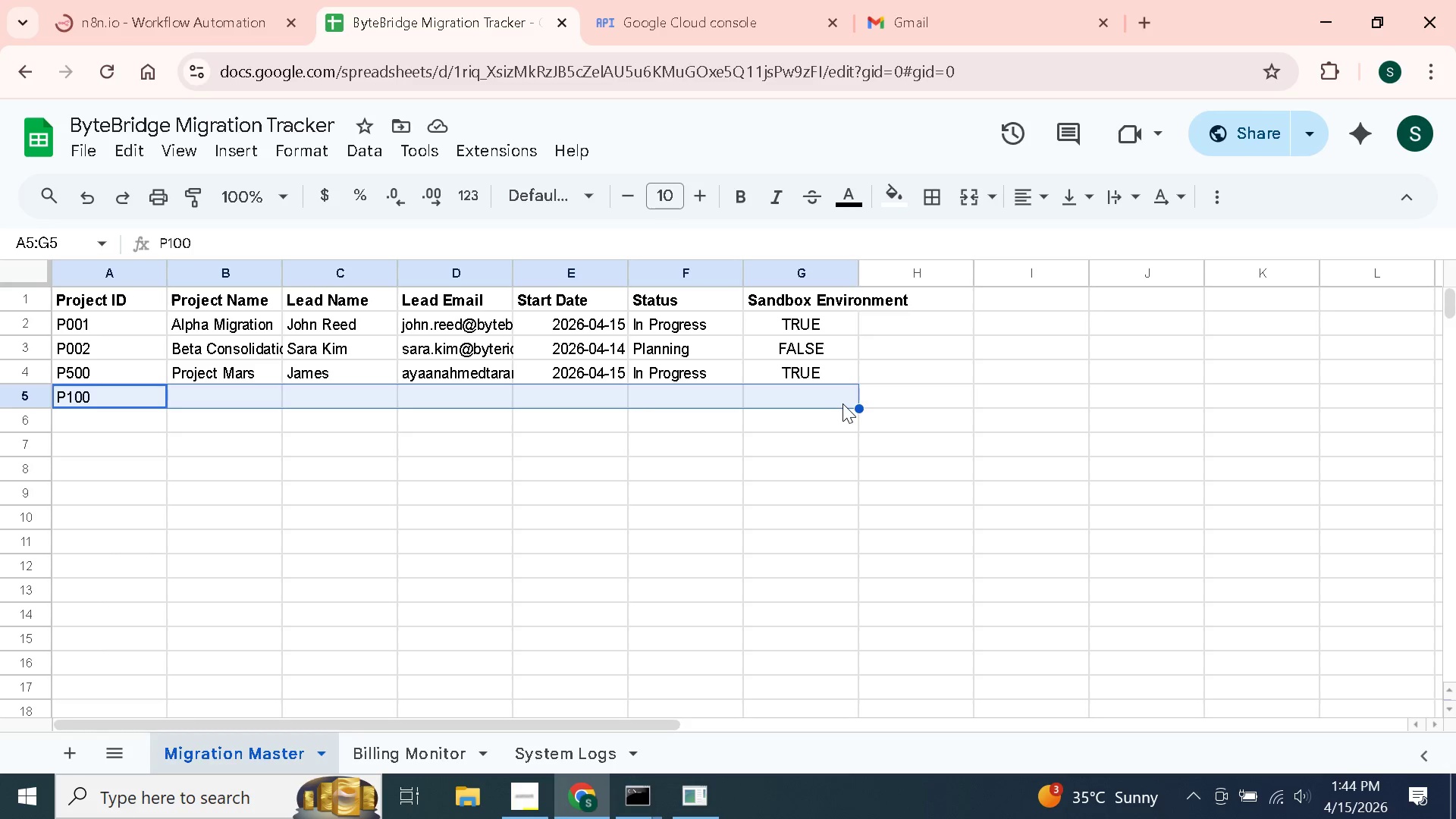 
key(Control+V)
 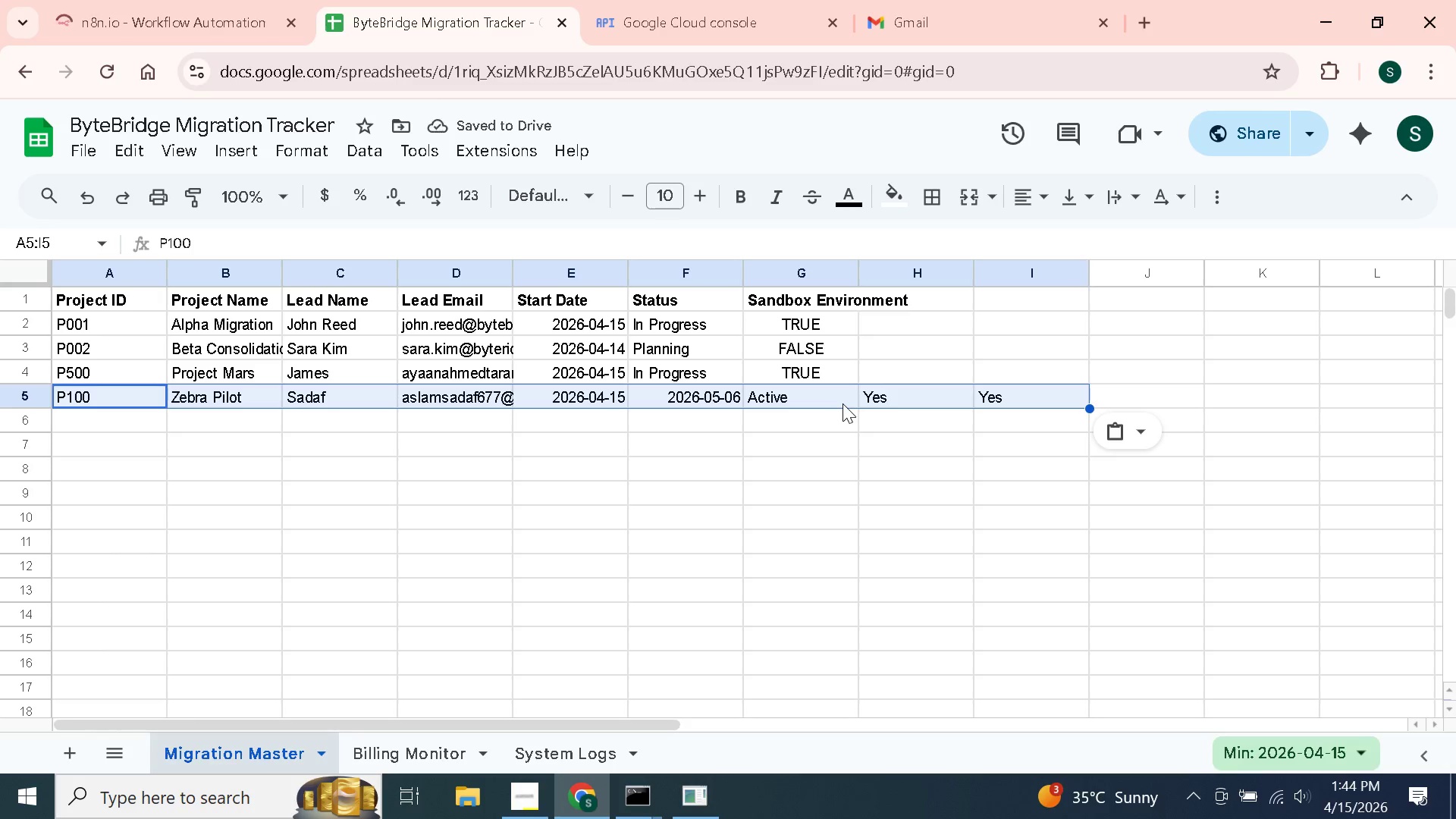 
left_click([930, 378])
 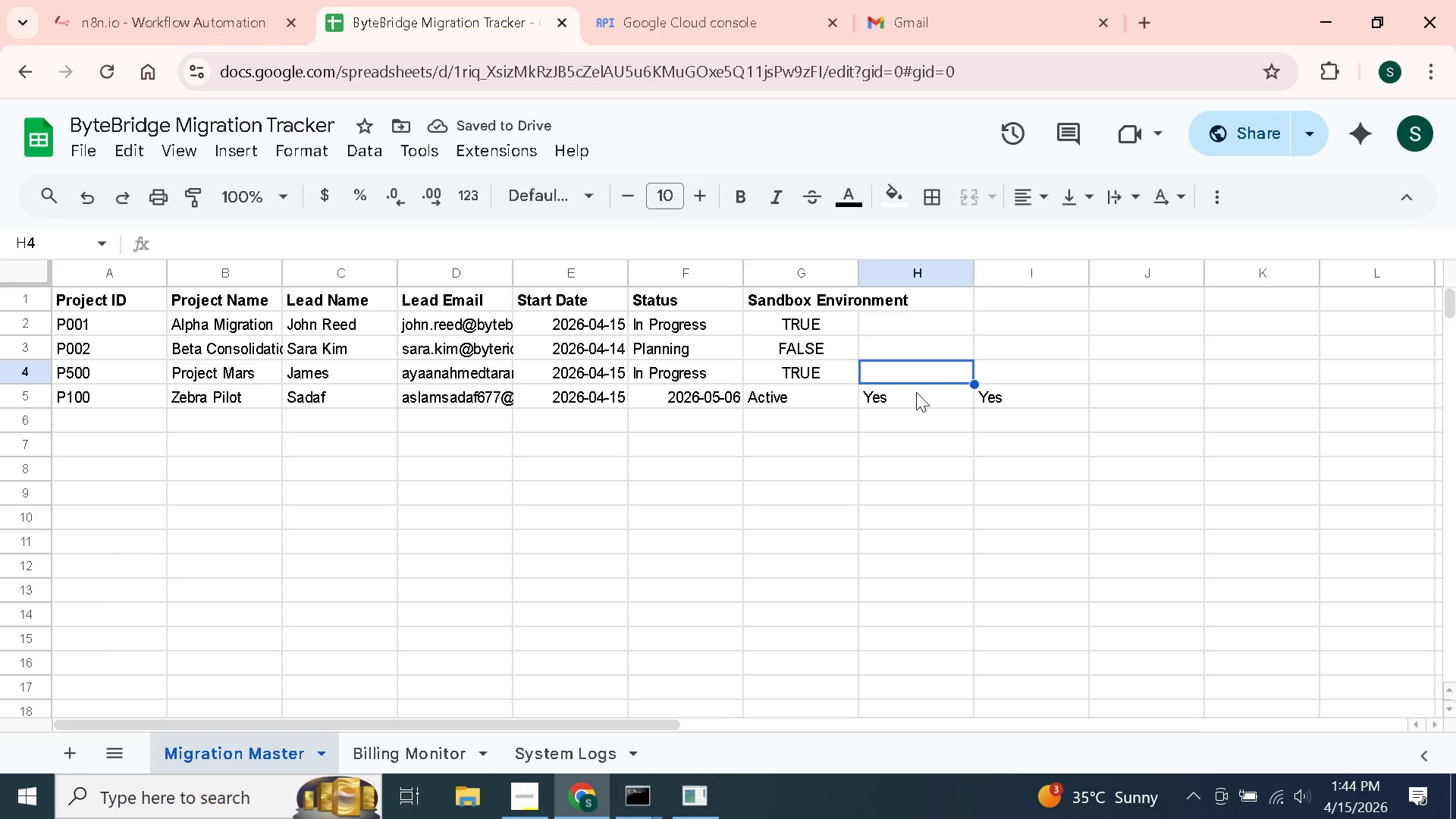 
left_click([916, 392])
 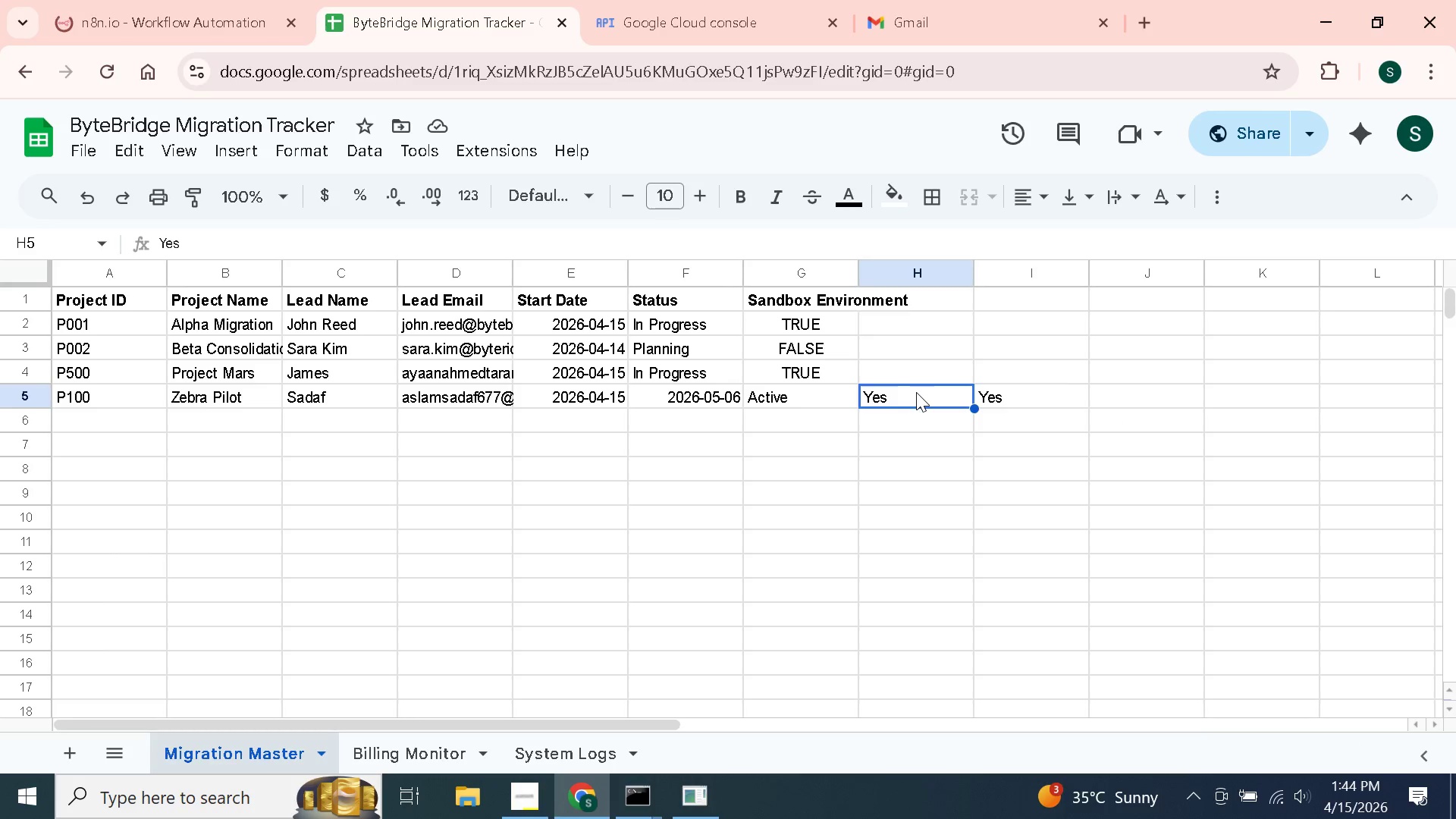 
key(Delete)
 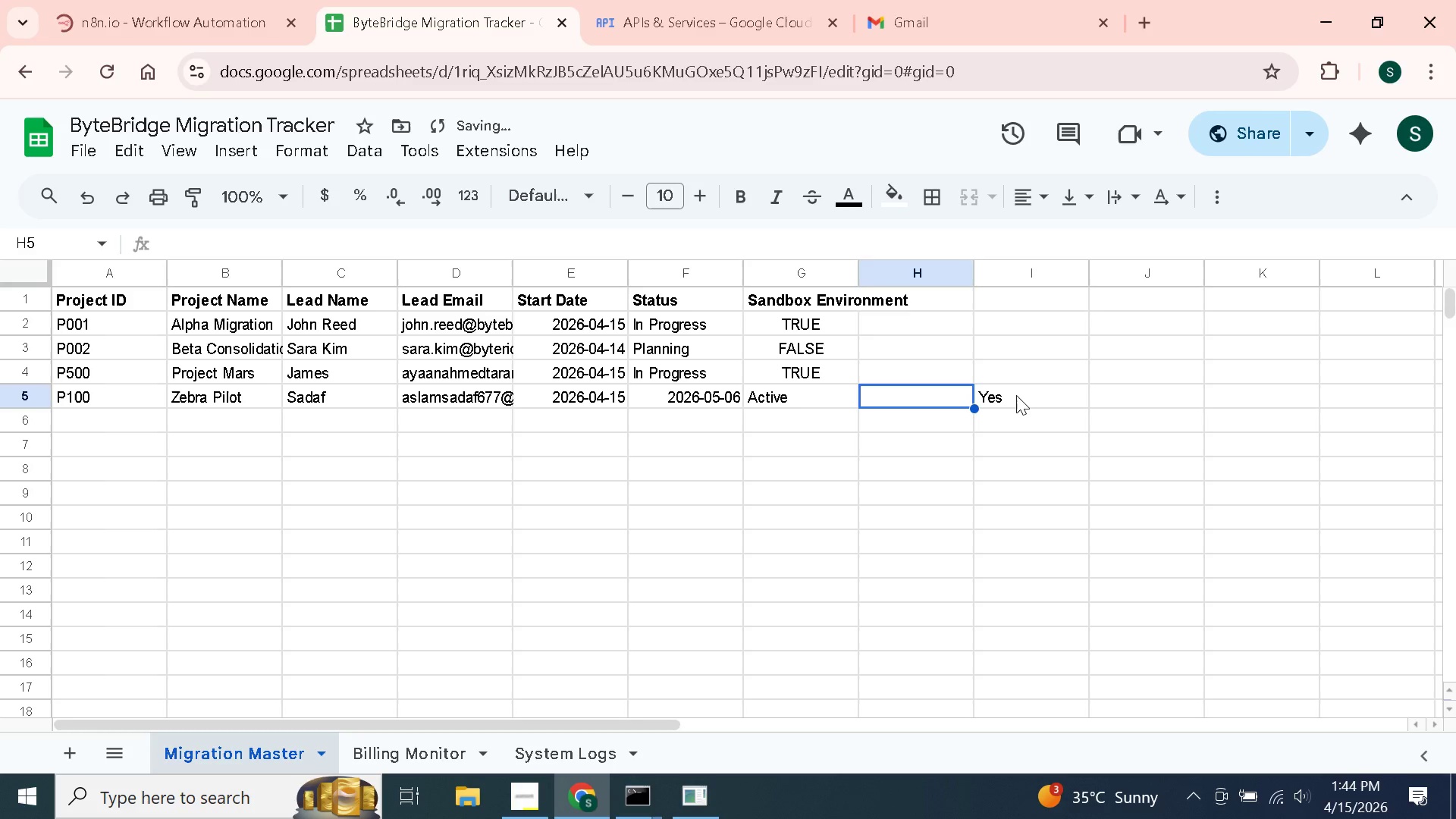 
left_click([1019, 395])
 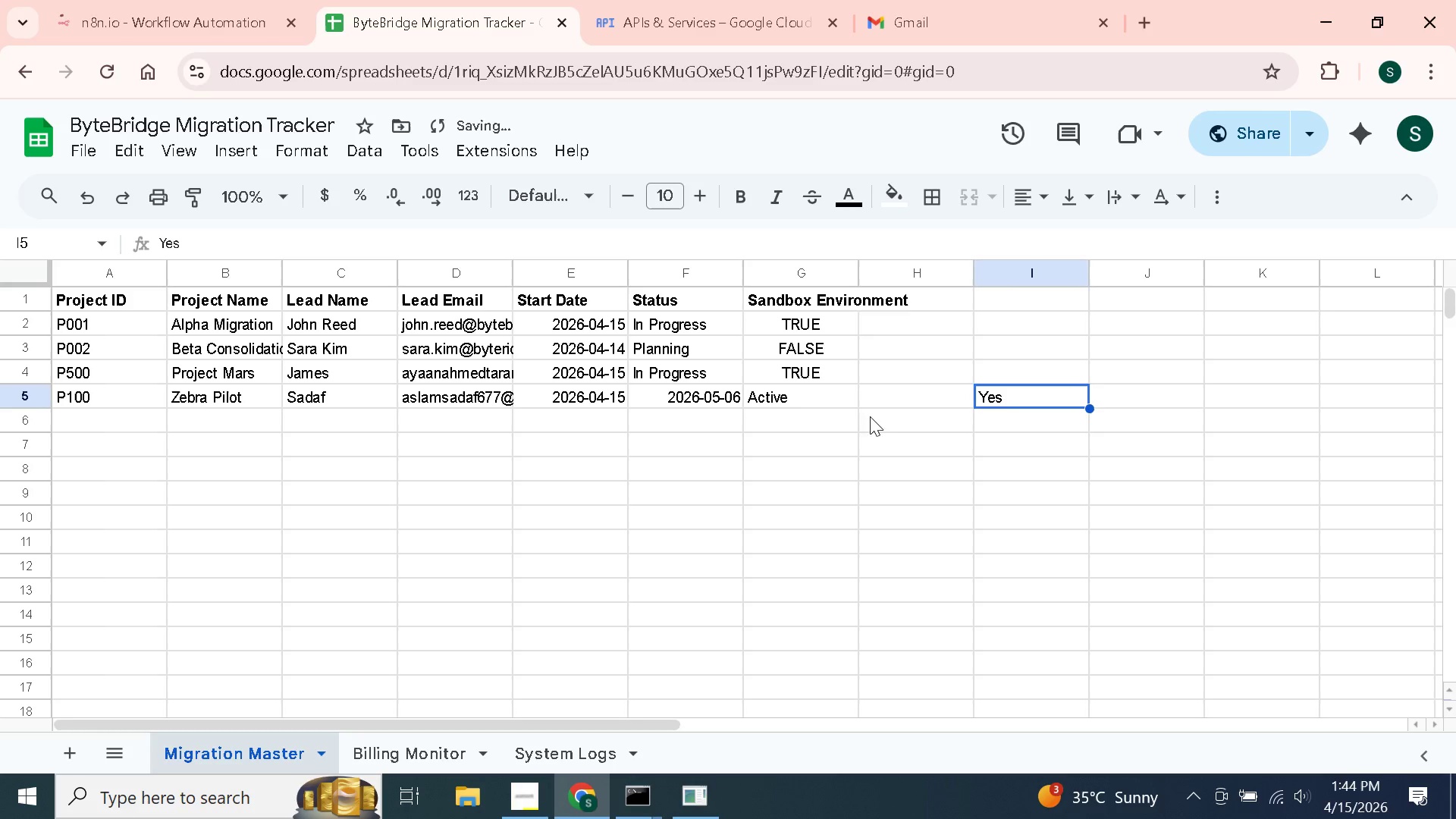 
key(Delete)
 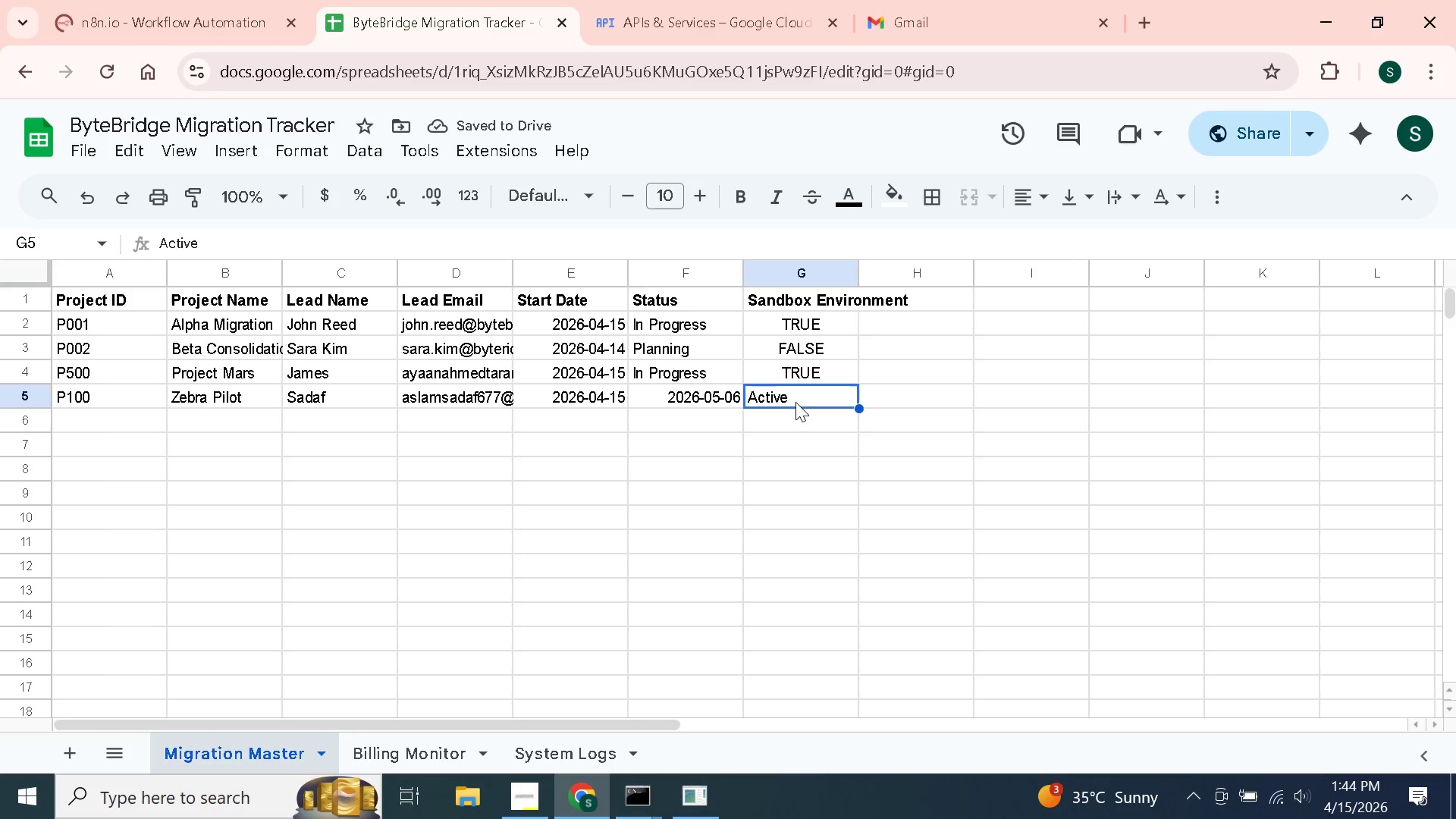 
double_click([795, 402])
 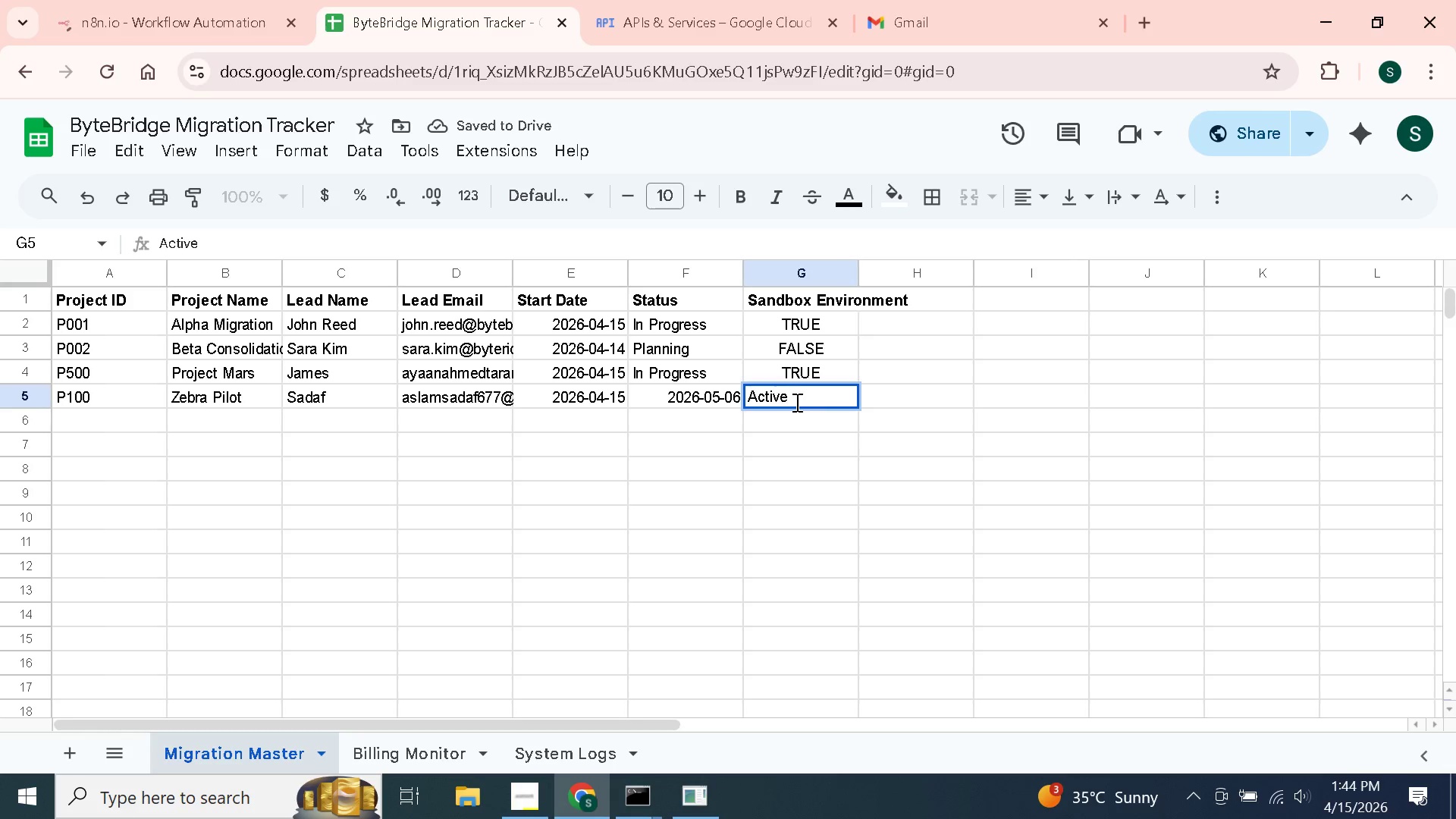 
key(Backspace)
 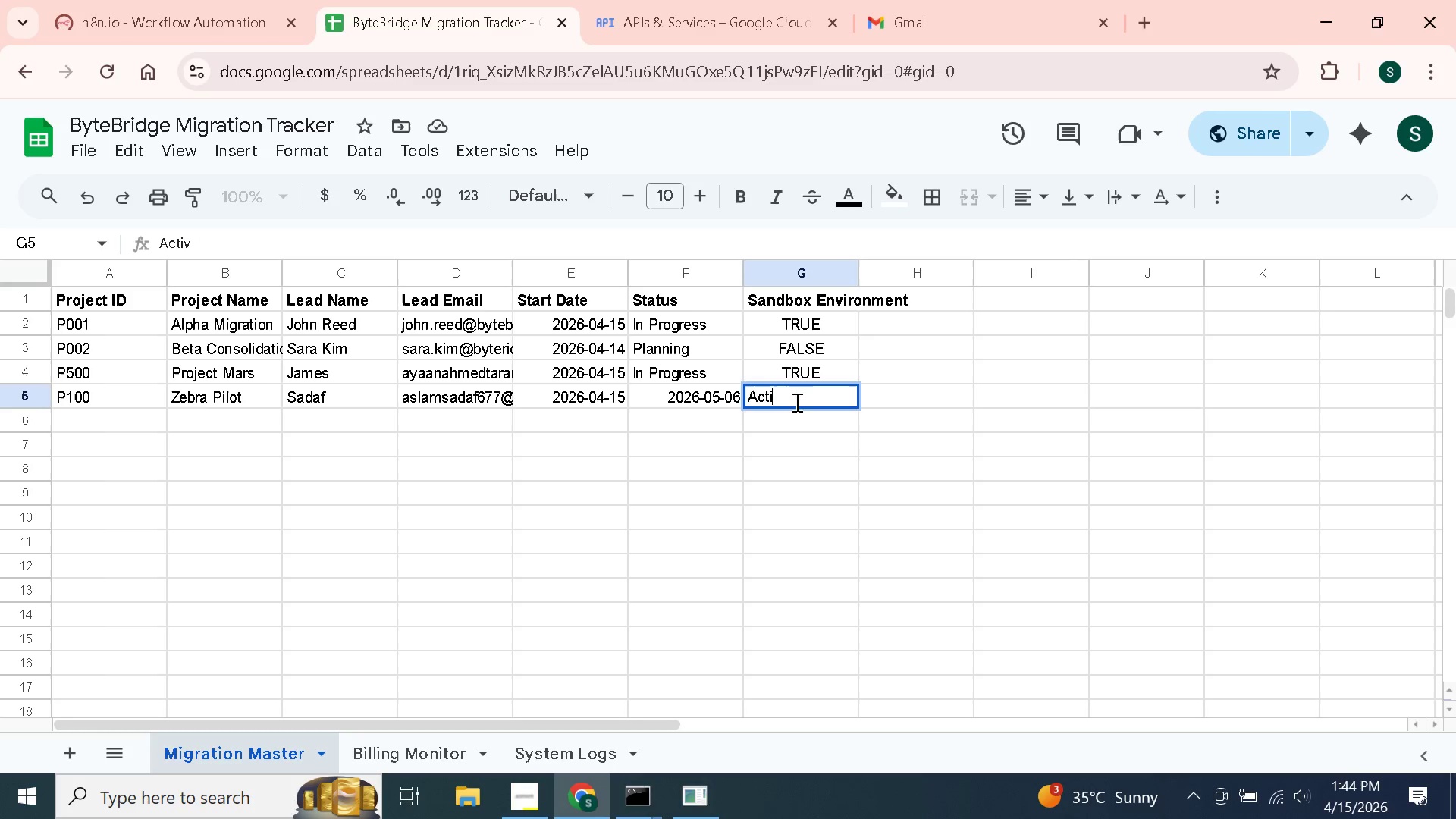 
key(Backspace)
 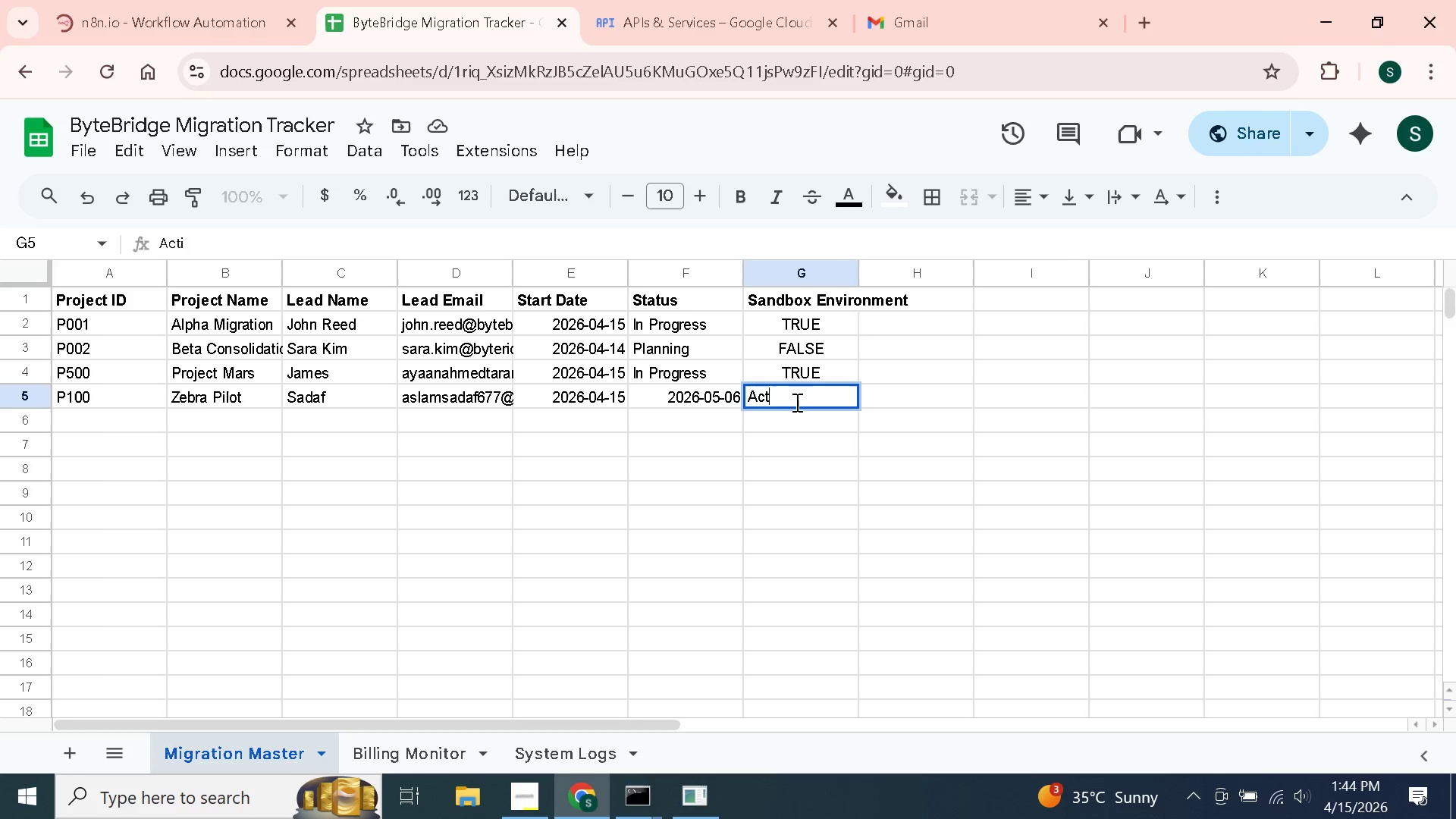 
key(Backspace)
 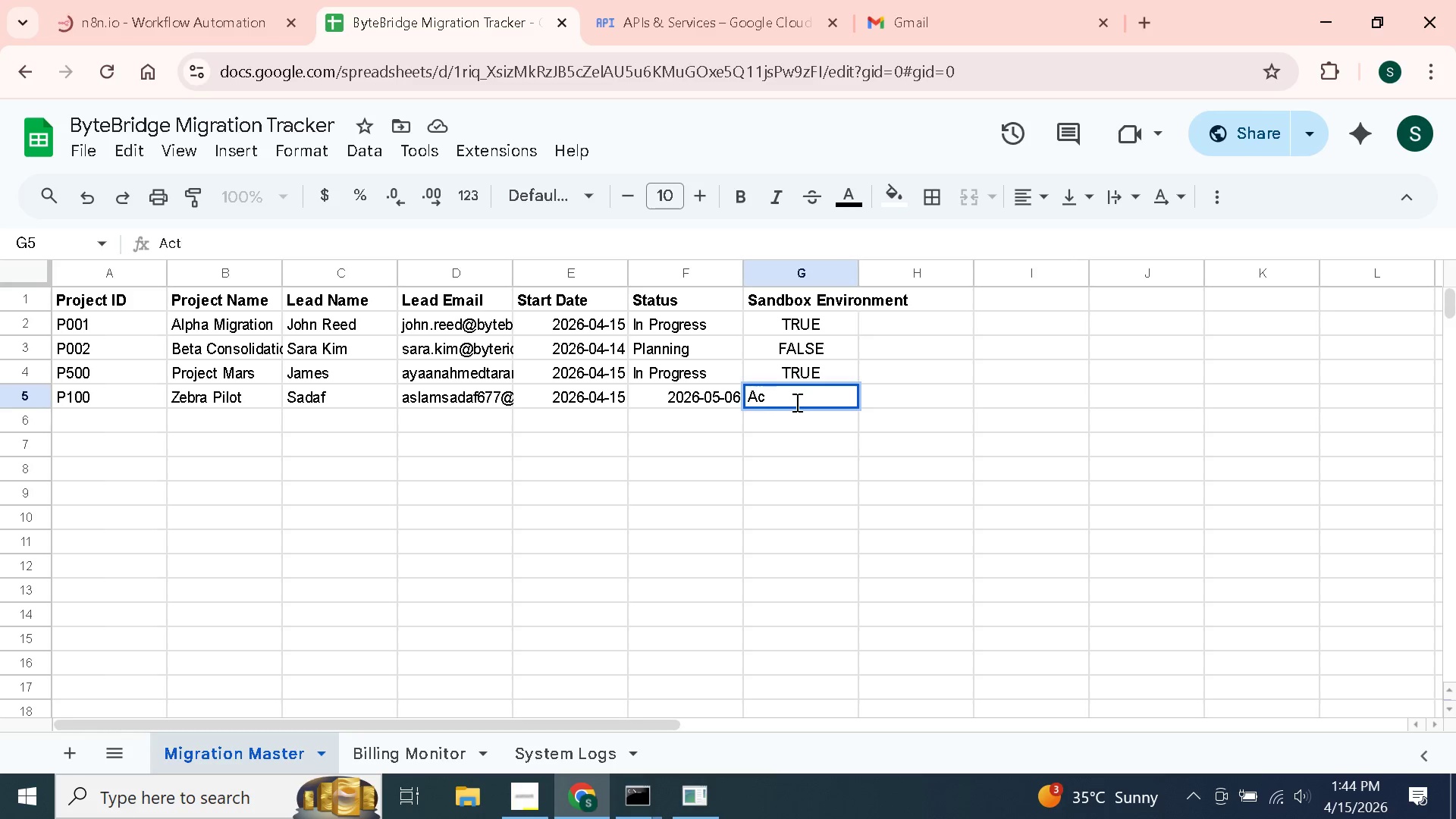 
key(Backspace)
 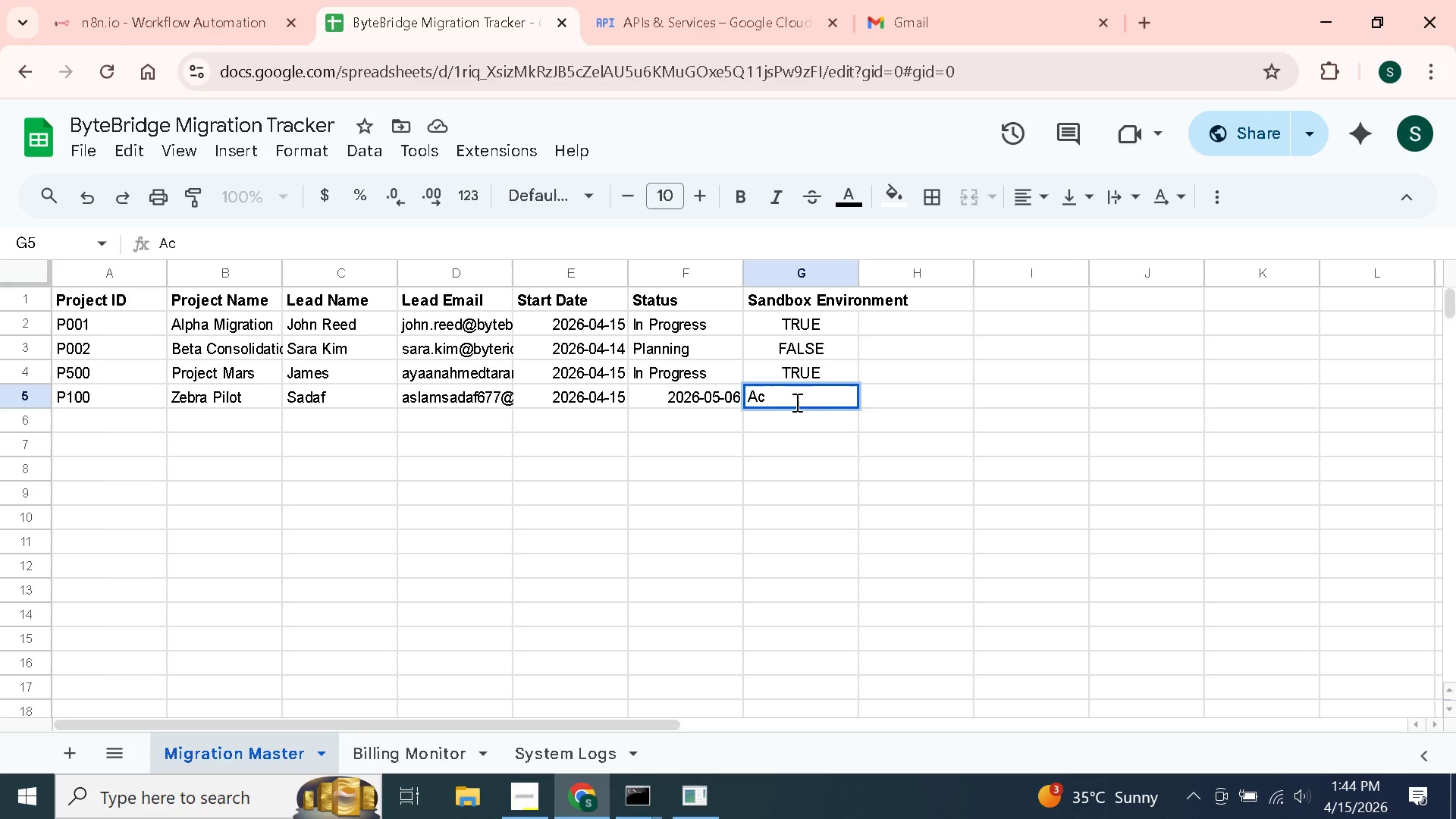 
key(Backspace)
 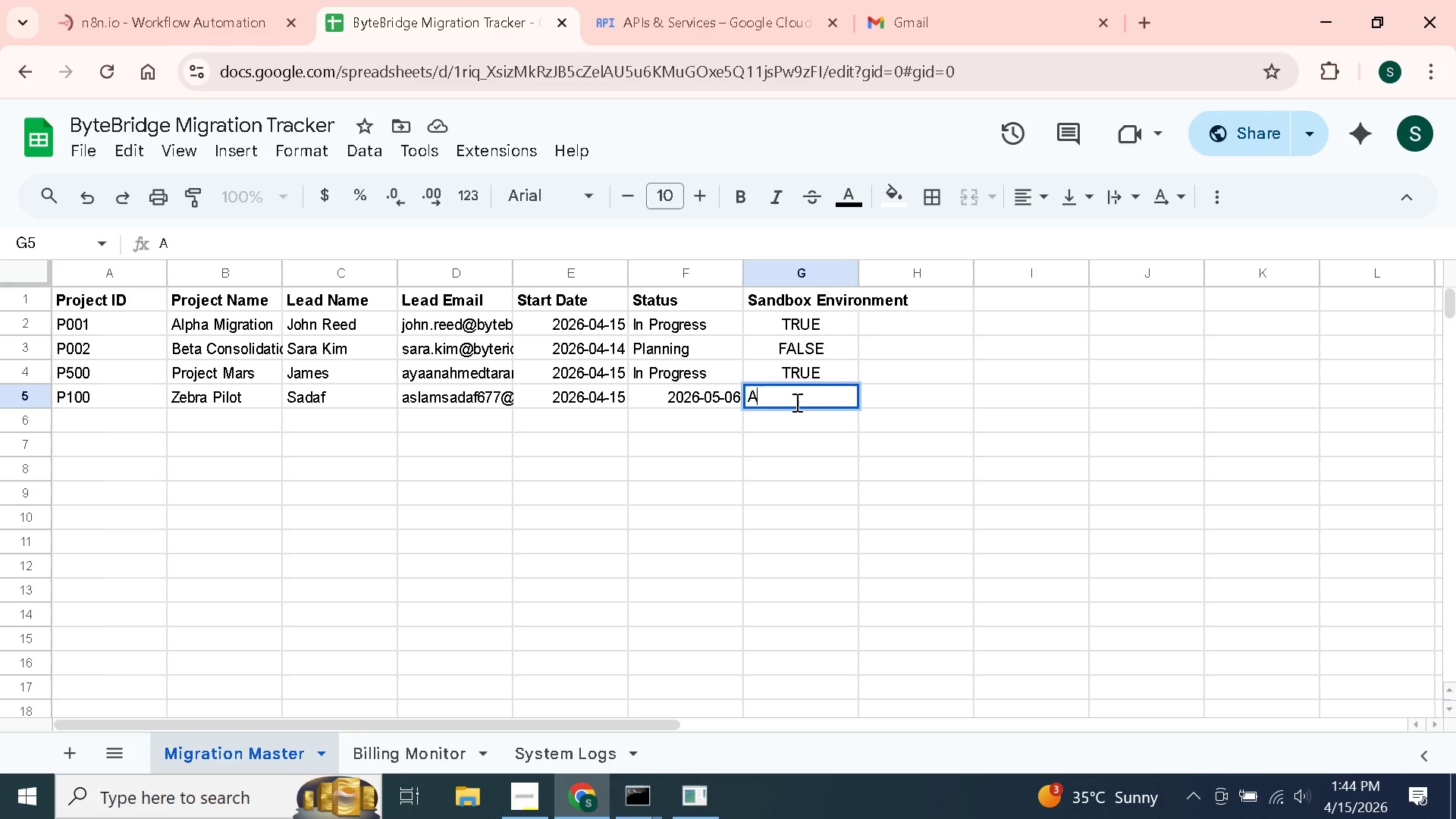 
key(Backspace)
 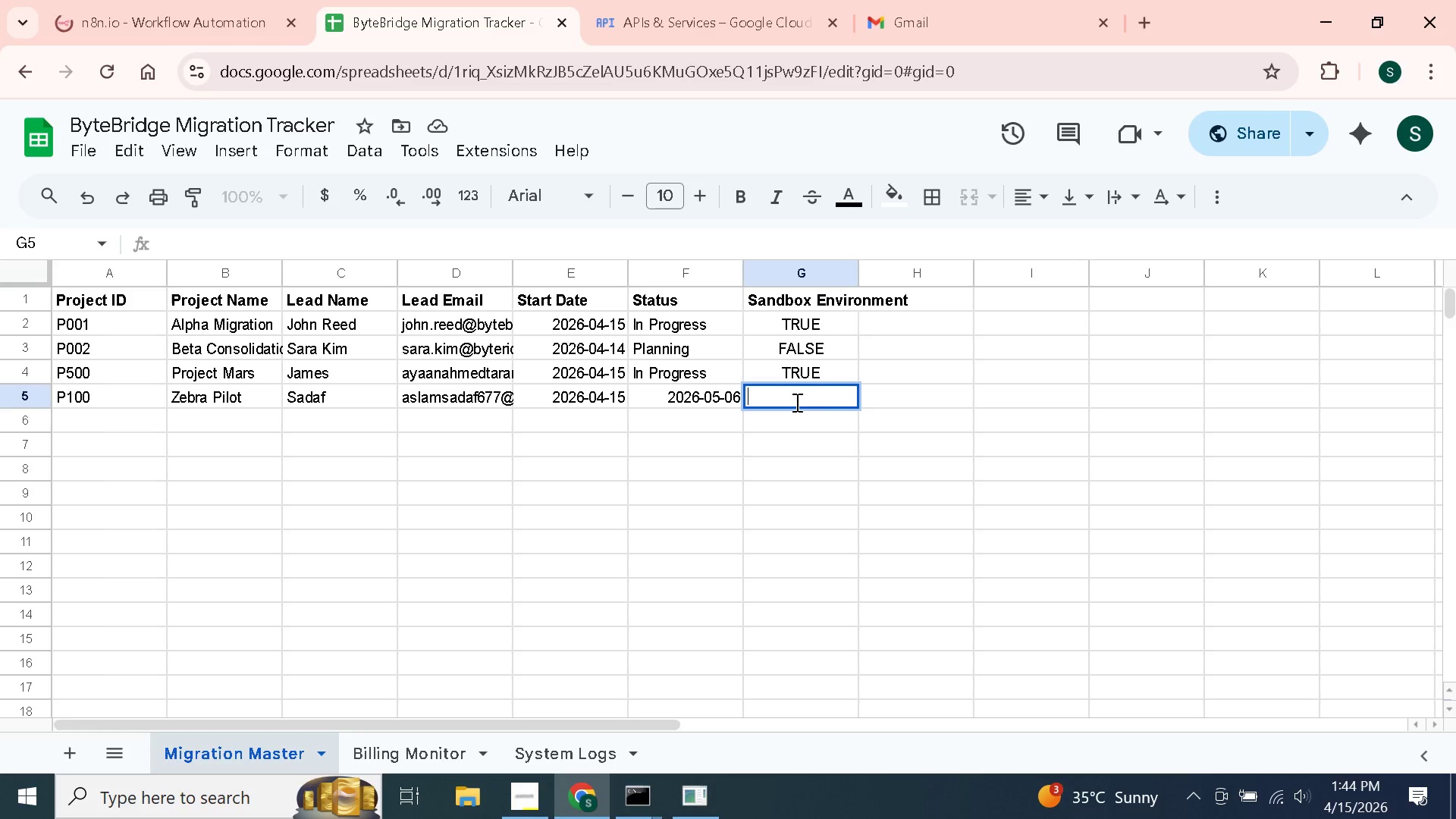 
key(Shift+T)
 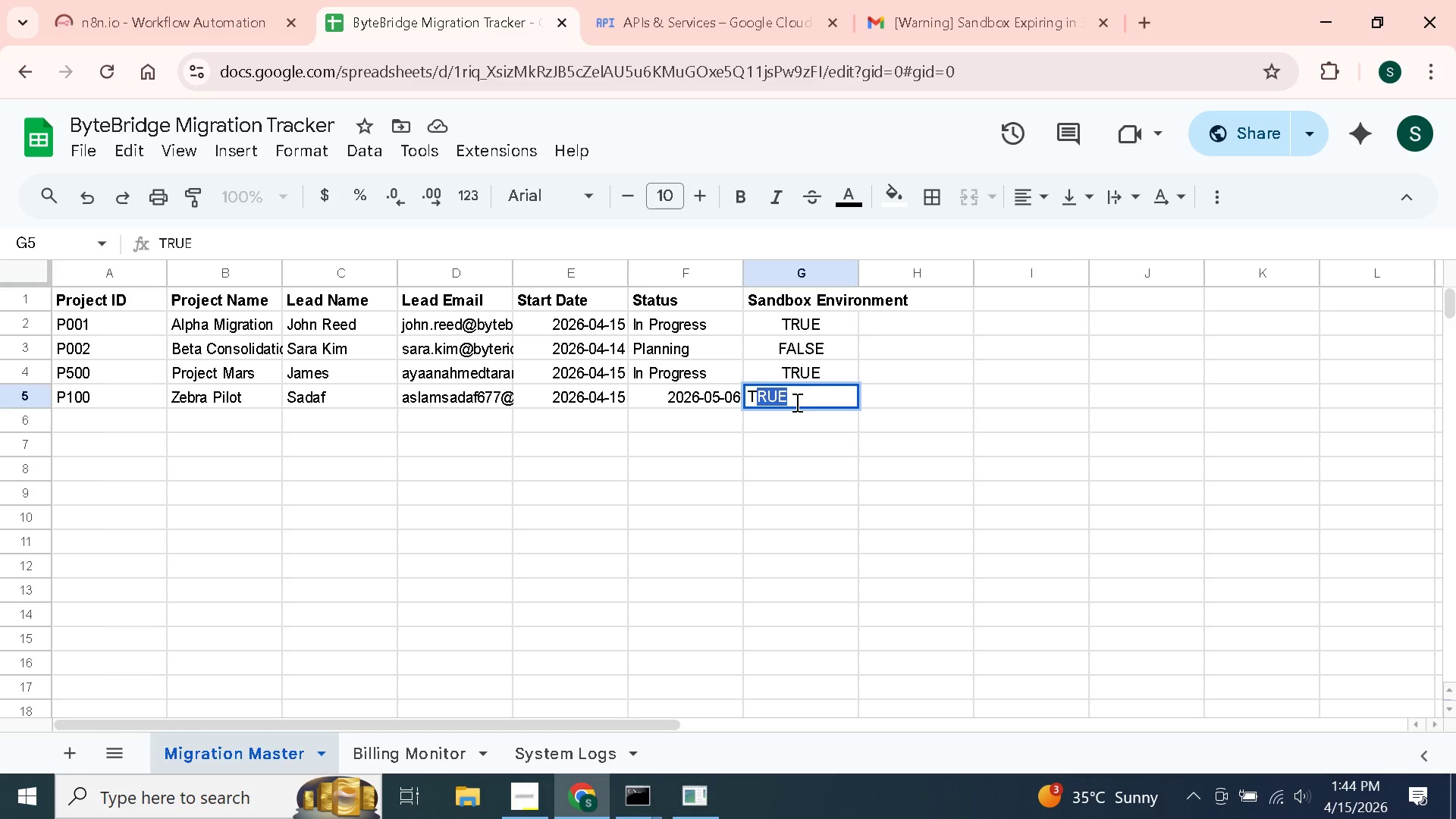 
key(Enter)
 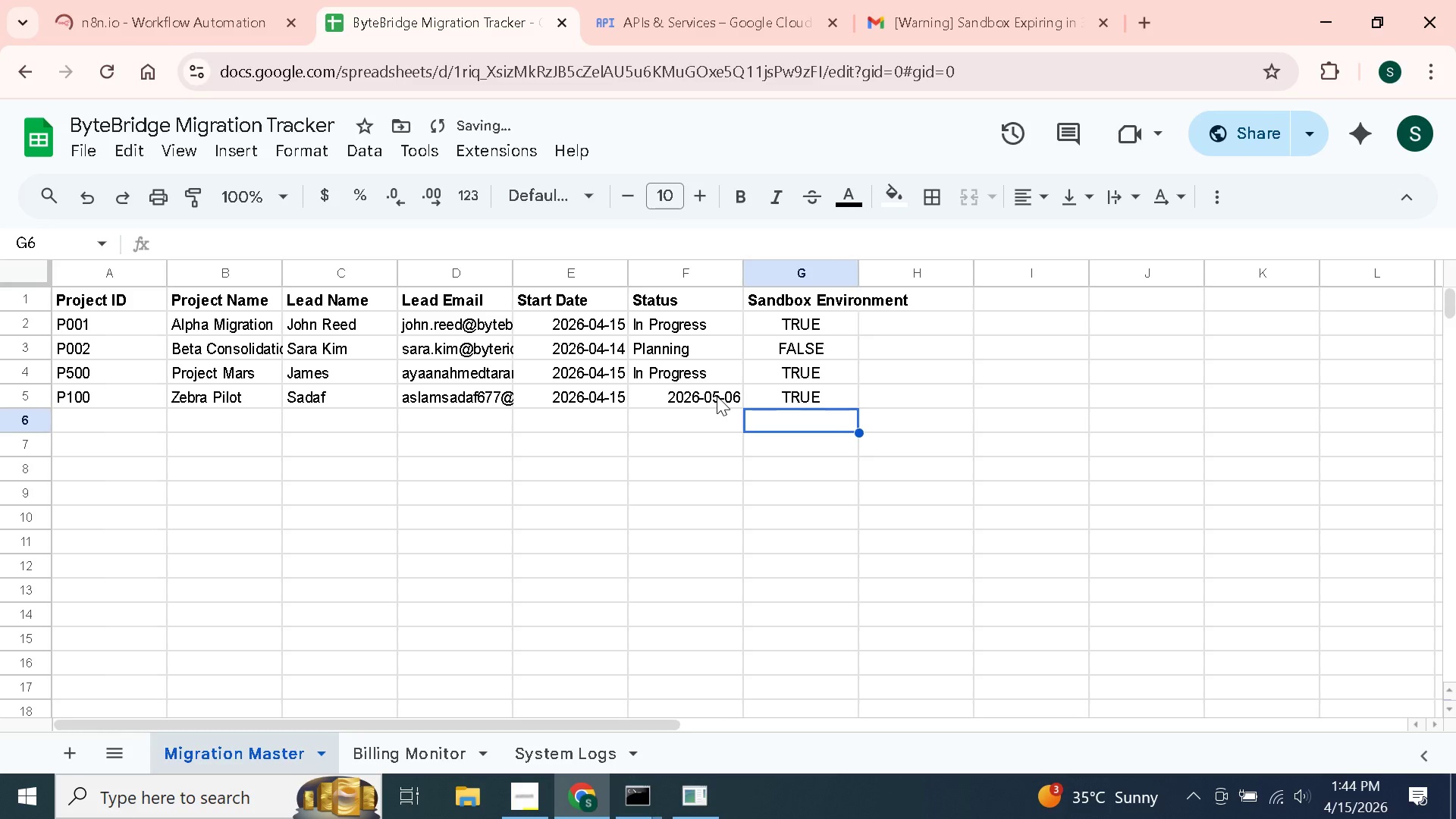 
left_click([717, 396])
 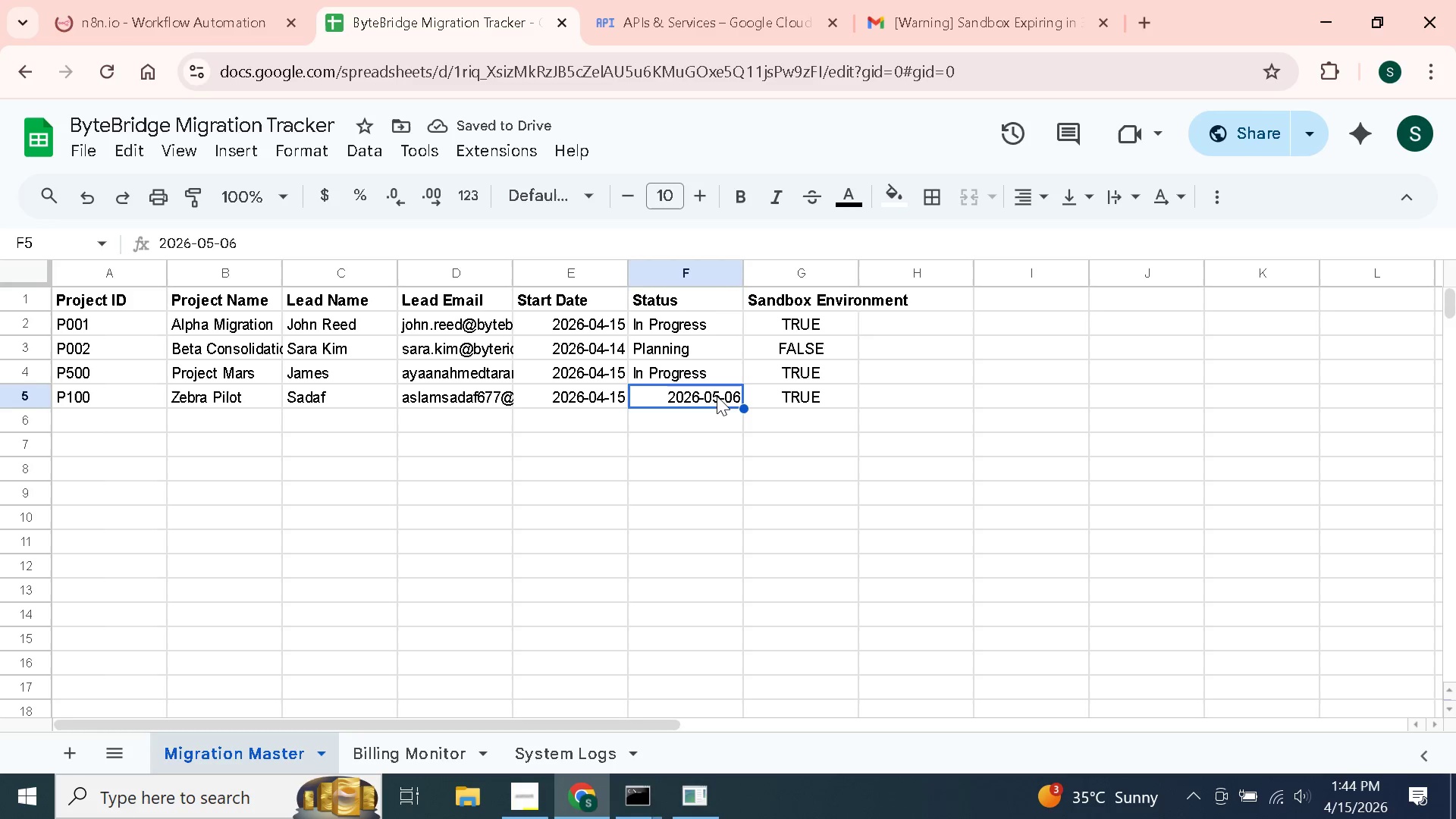 
double_click([717, 396])
 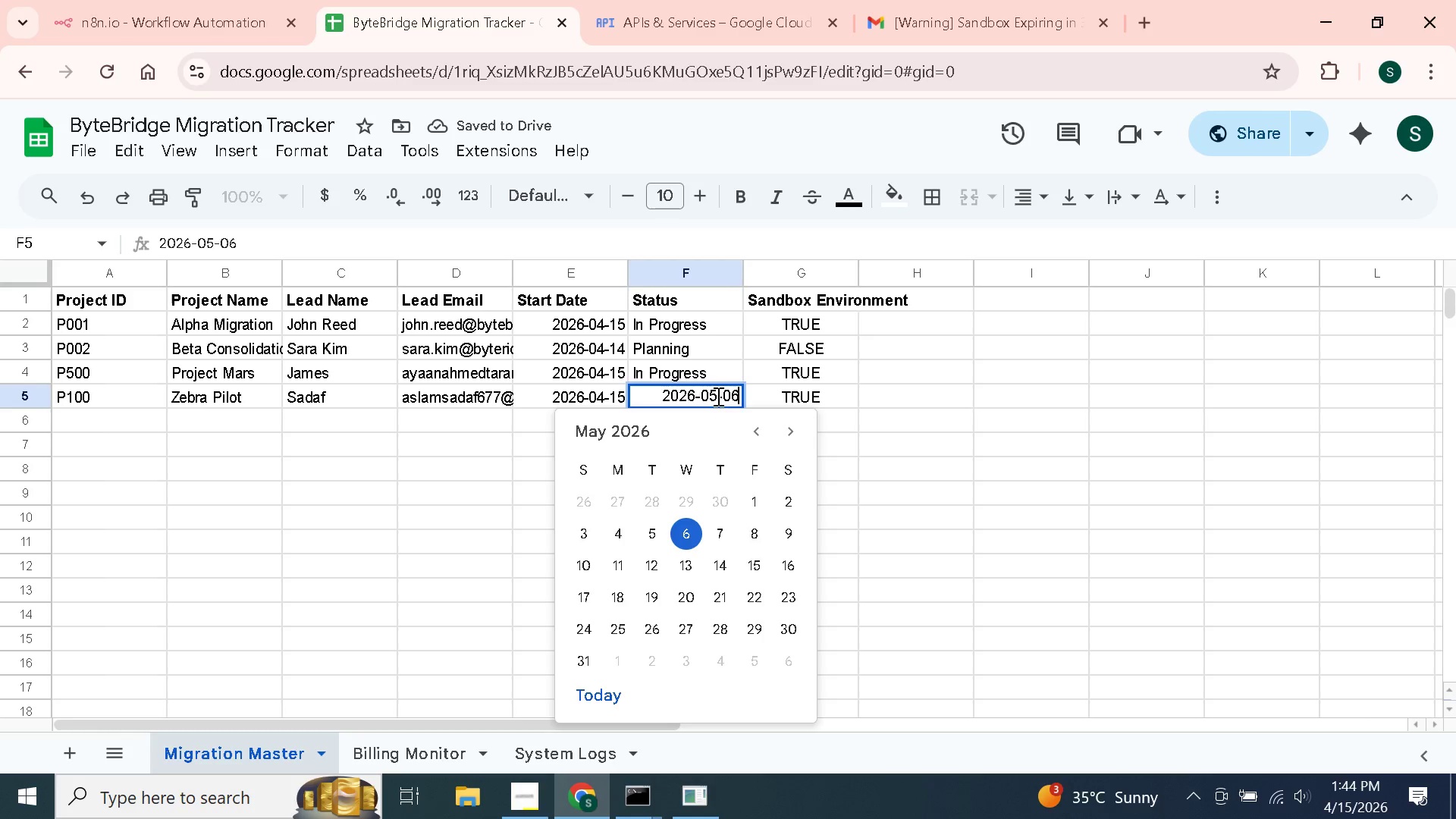 
key(Control+A)
 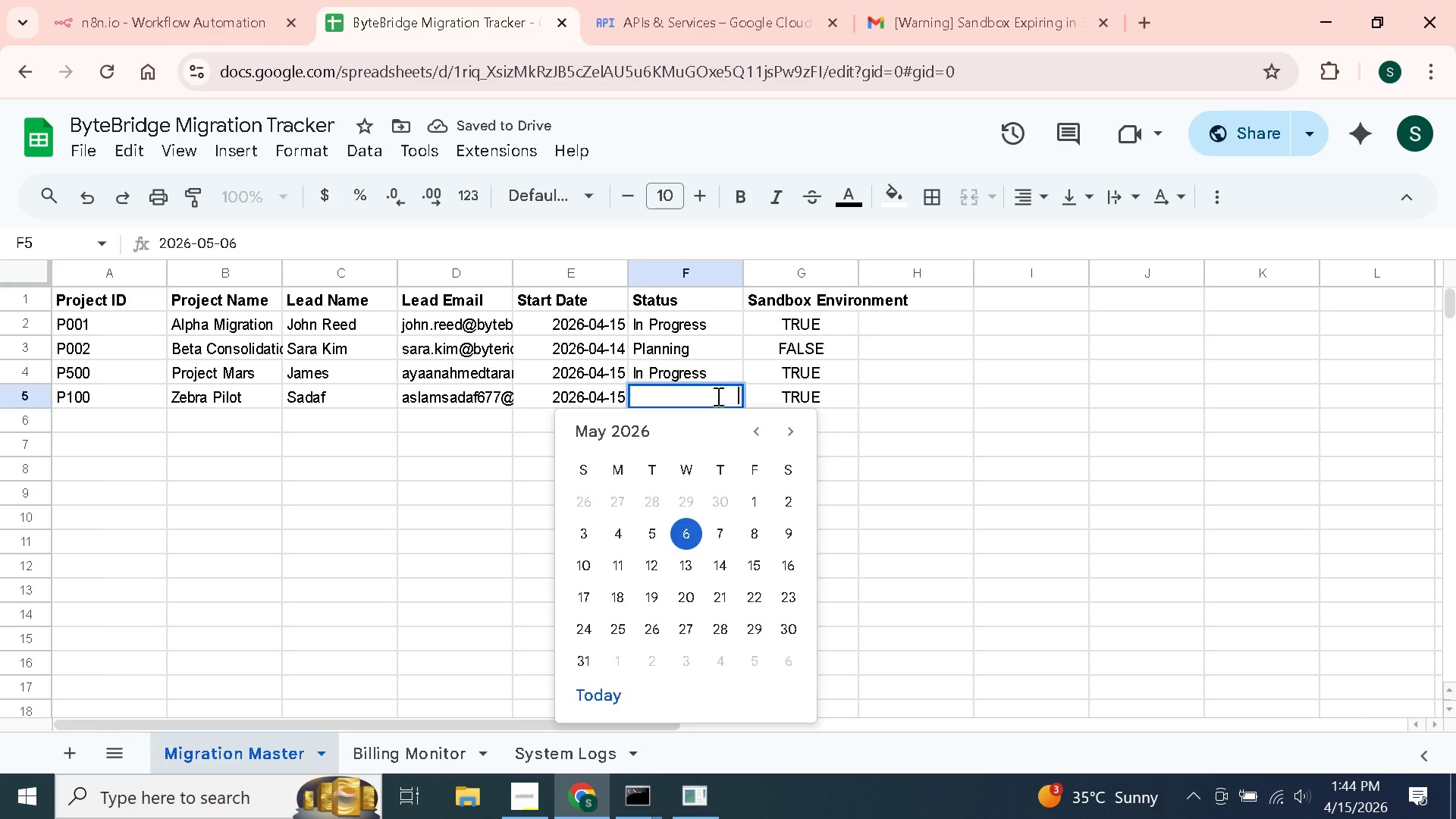 
key(Backspace)
type(in)
 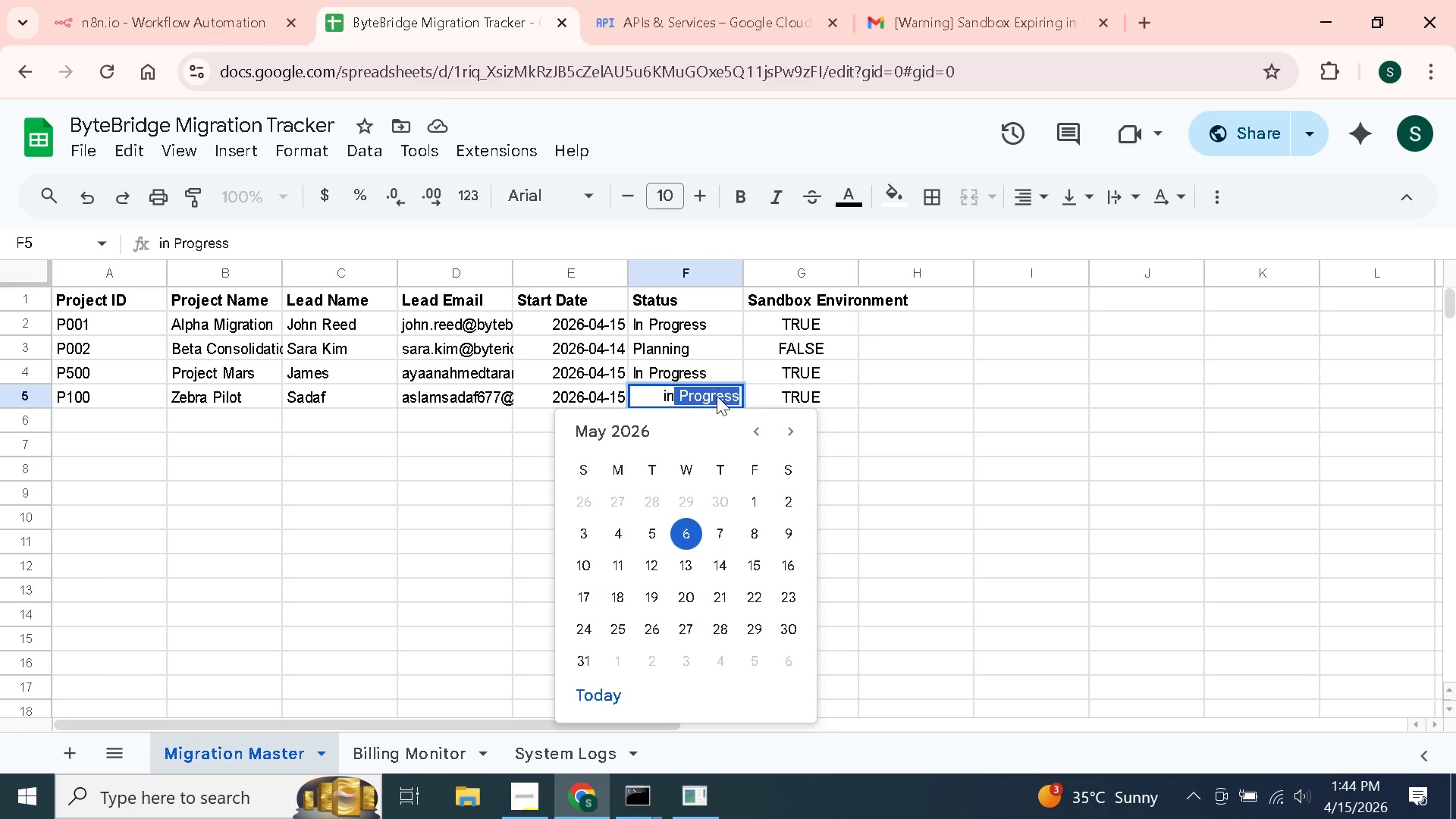 
key(Enter)
 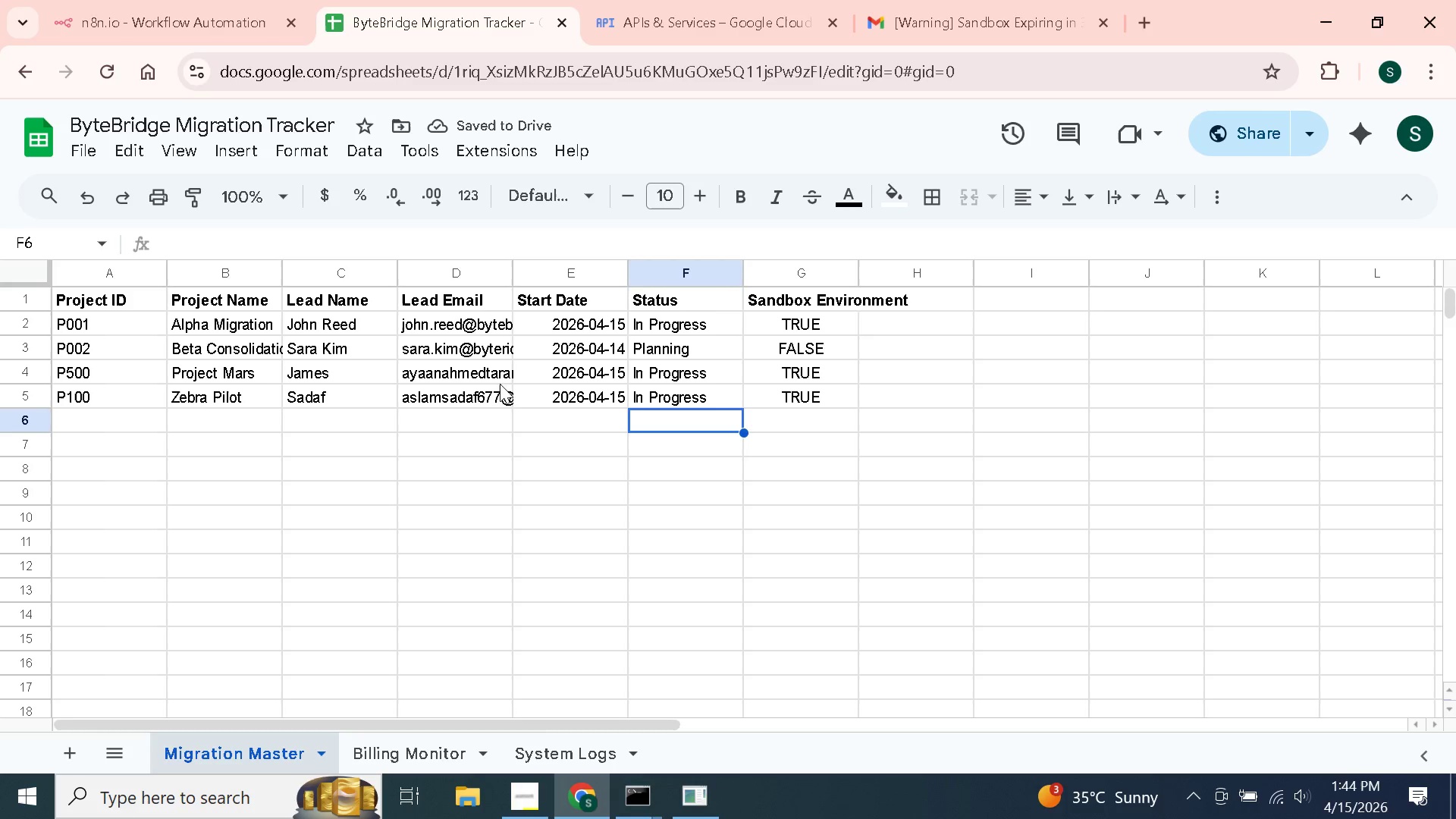 
double_click([485, 369])
 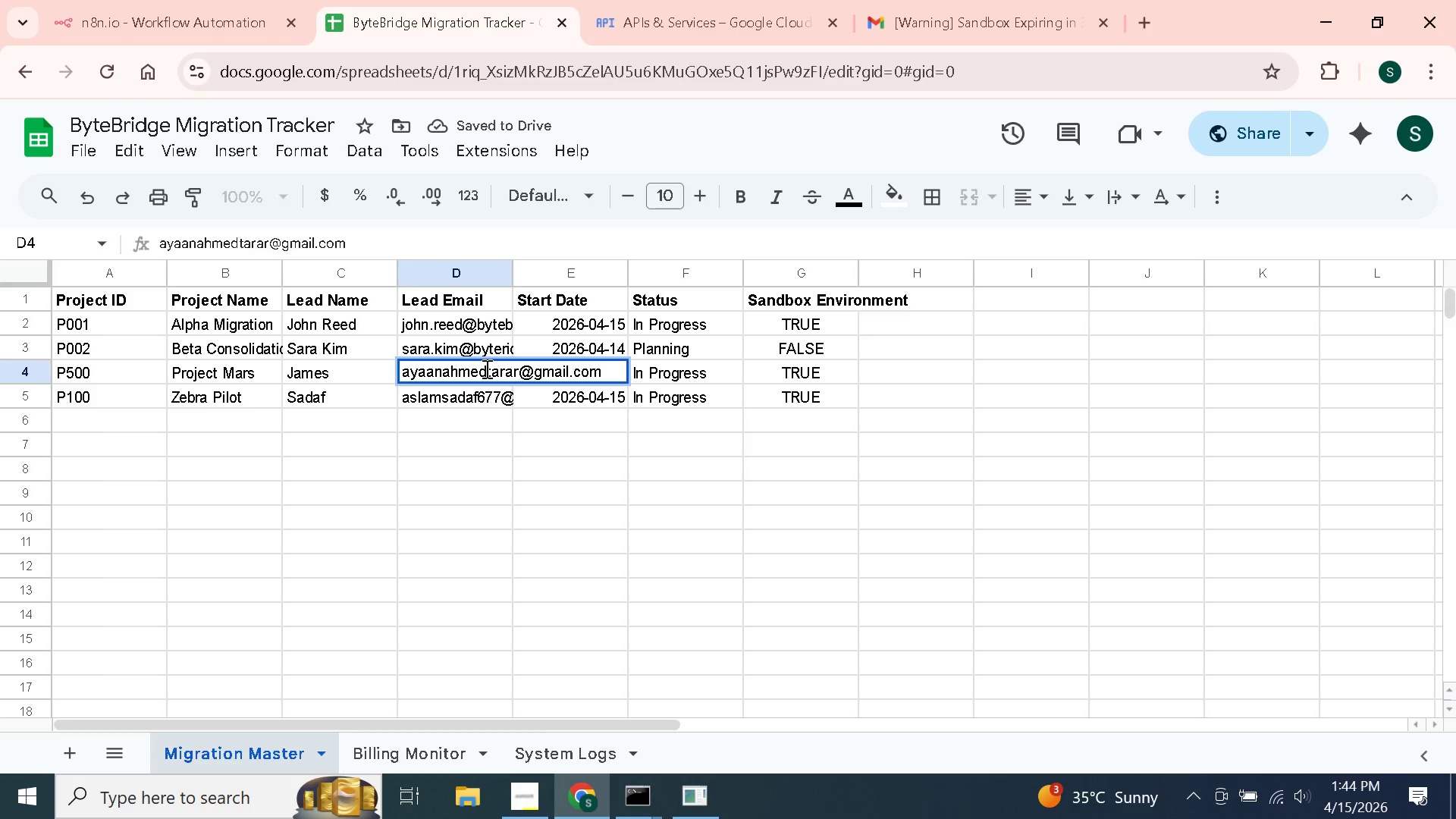 
key(Control+A)
 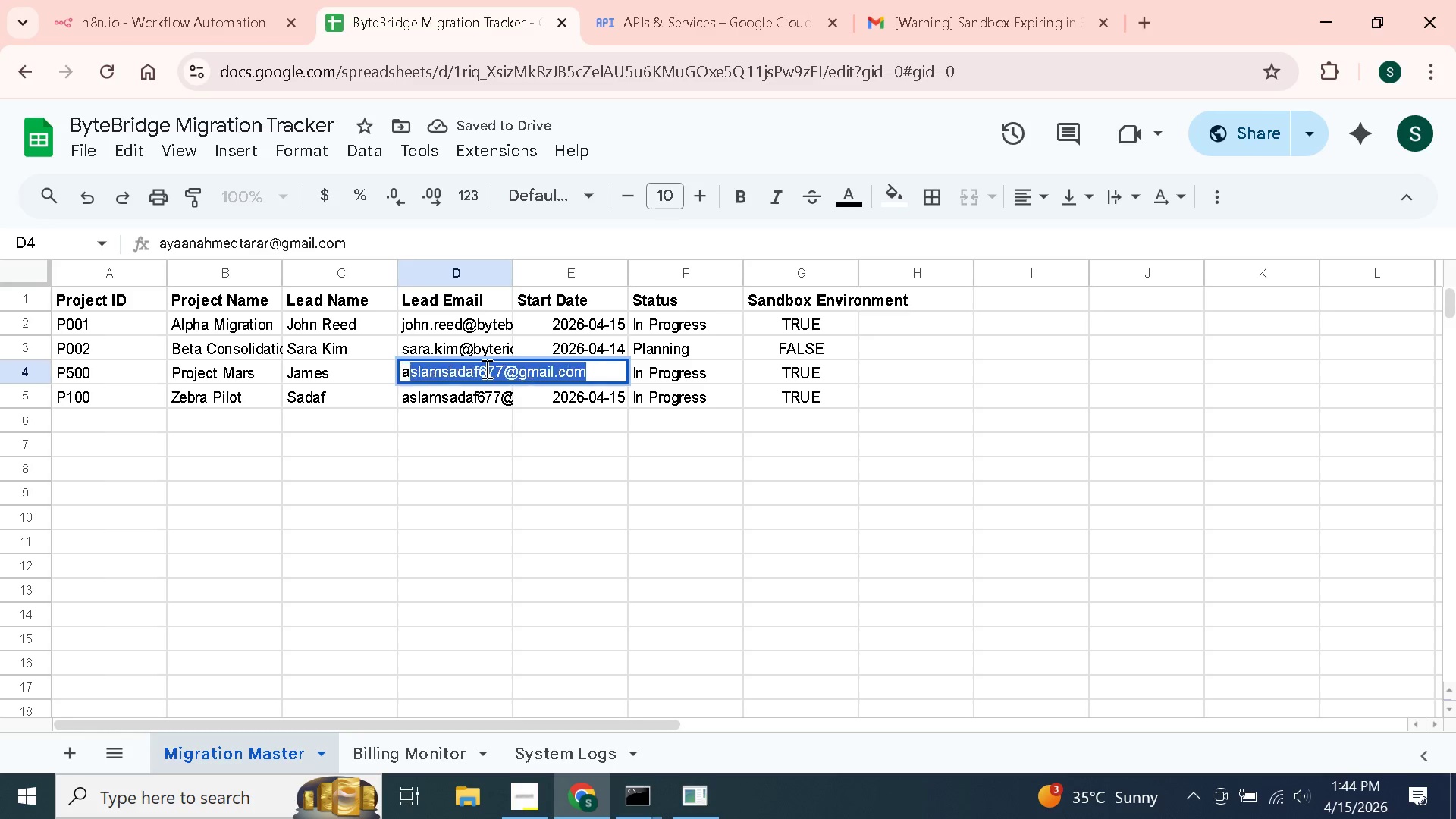 
type(aslam)
 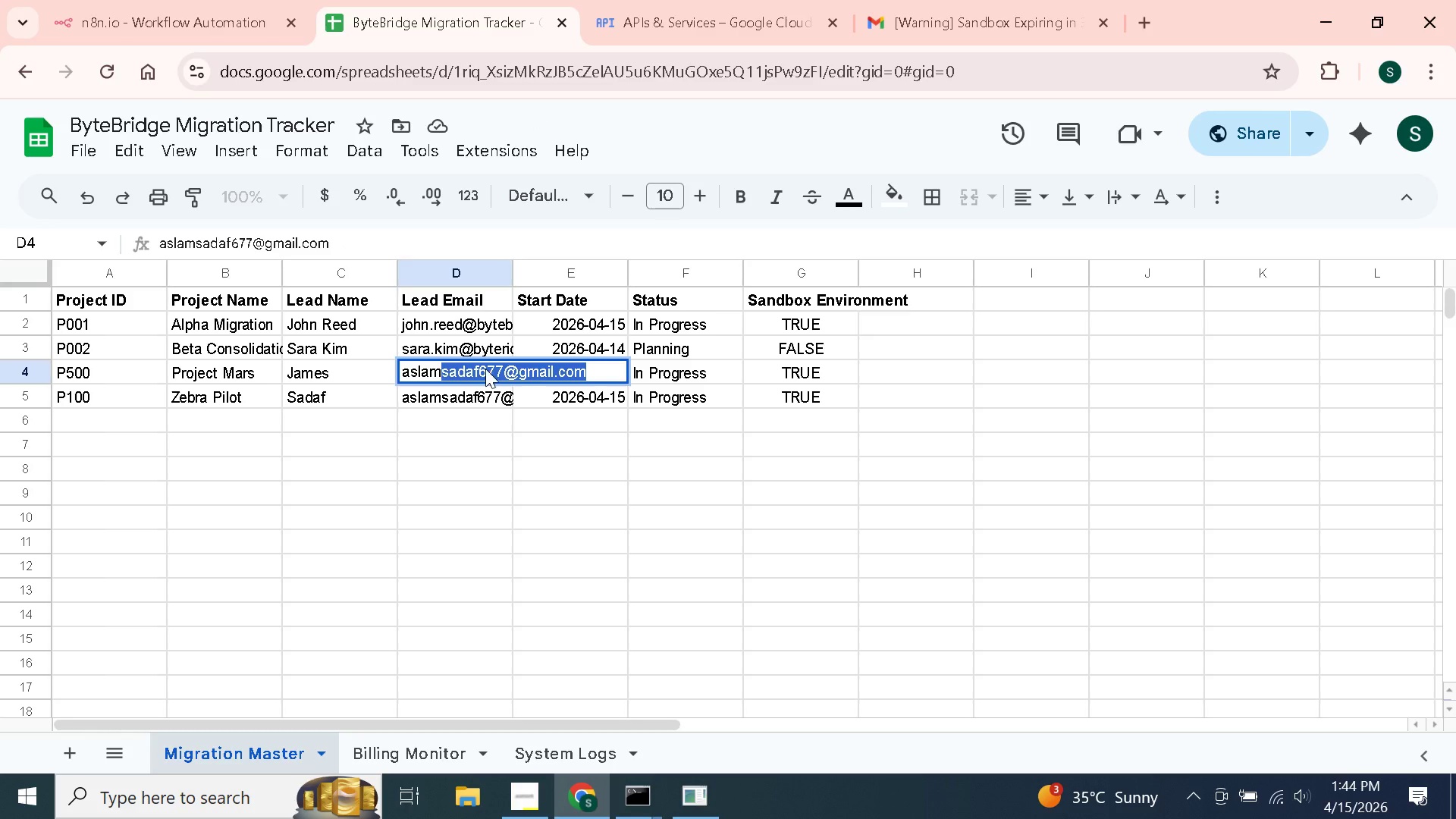 
key(Enter)
 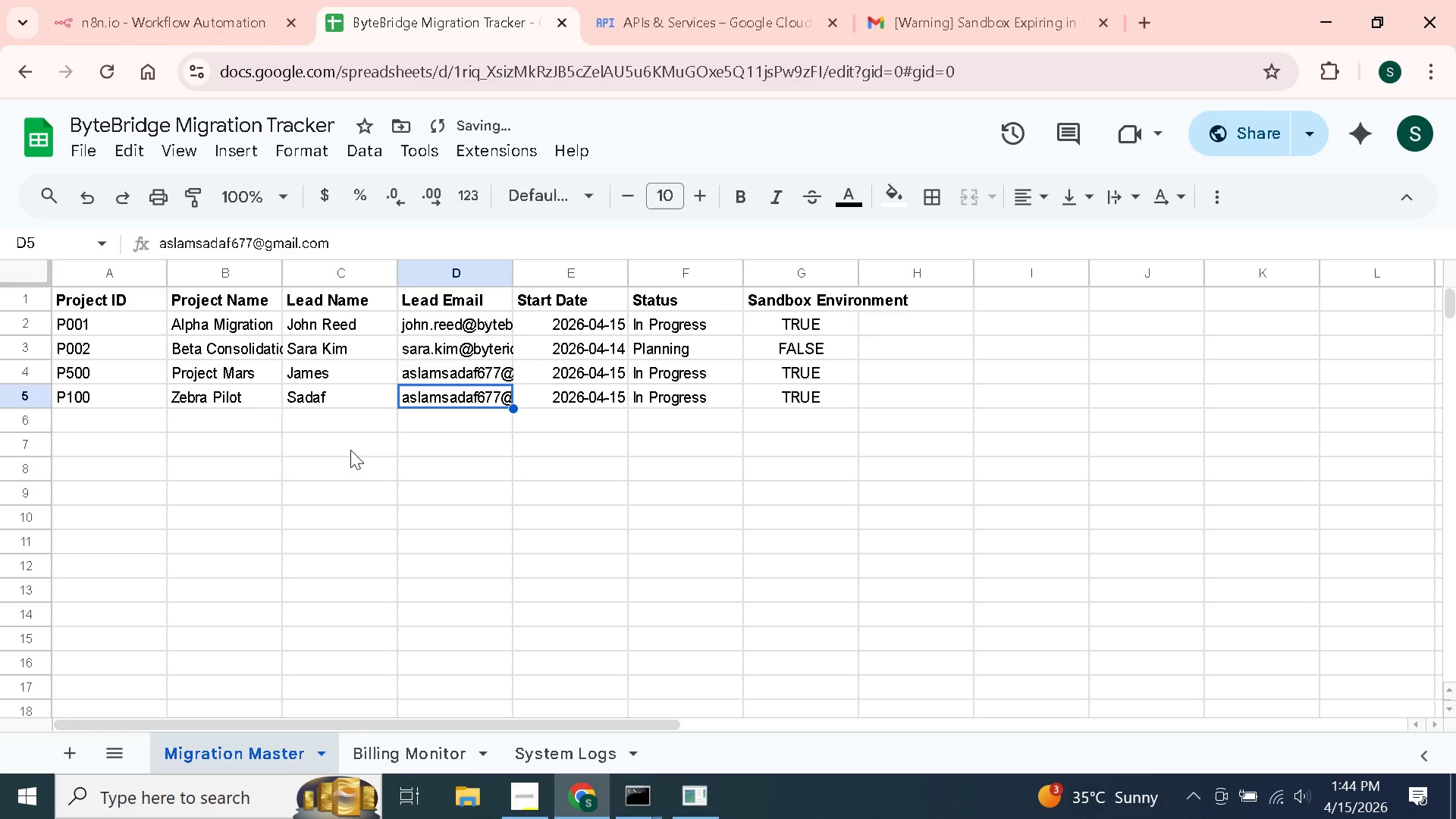 
left_click([350, 450])
 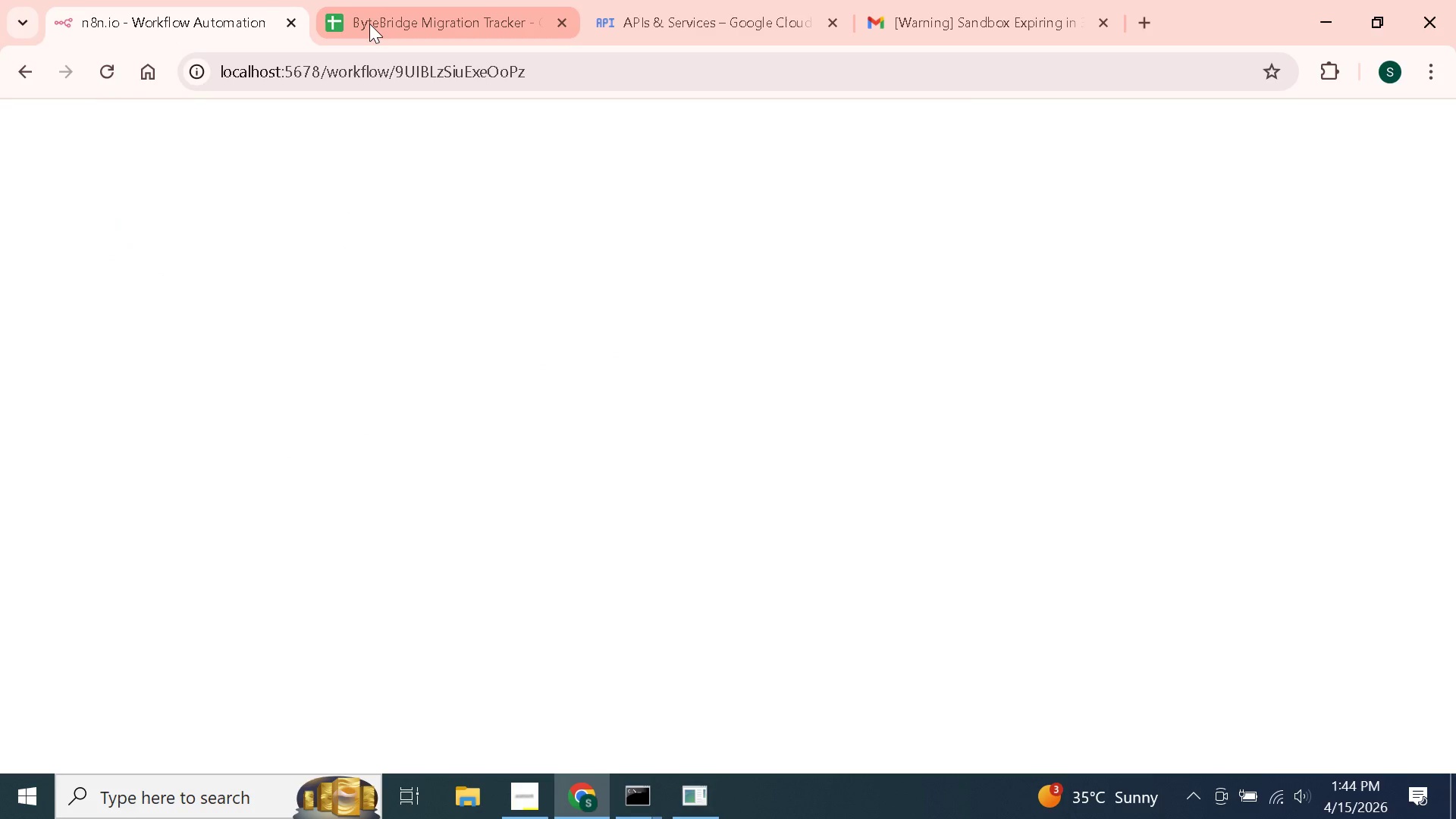 
left_click([369, 24])
 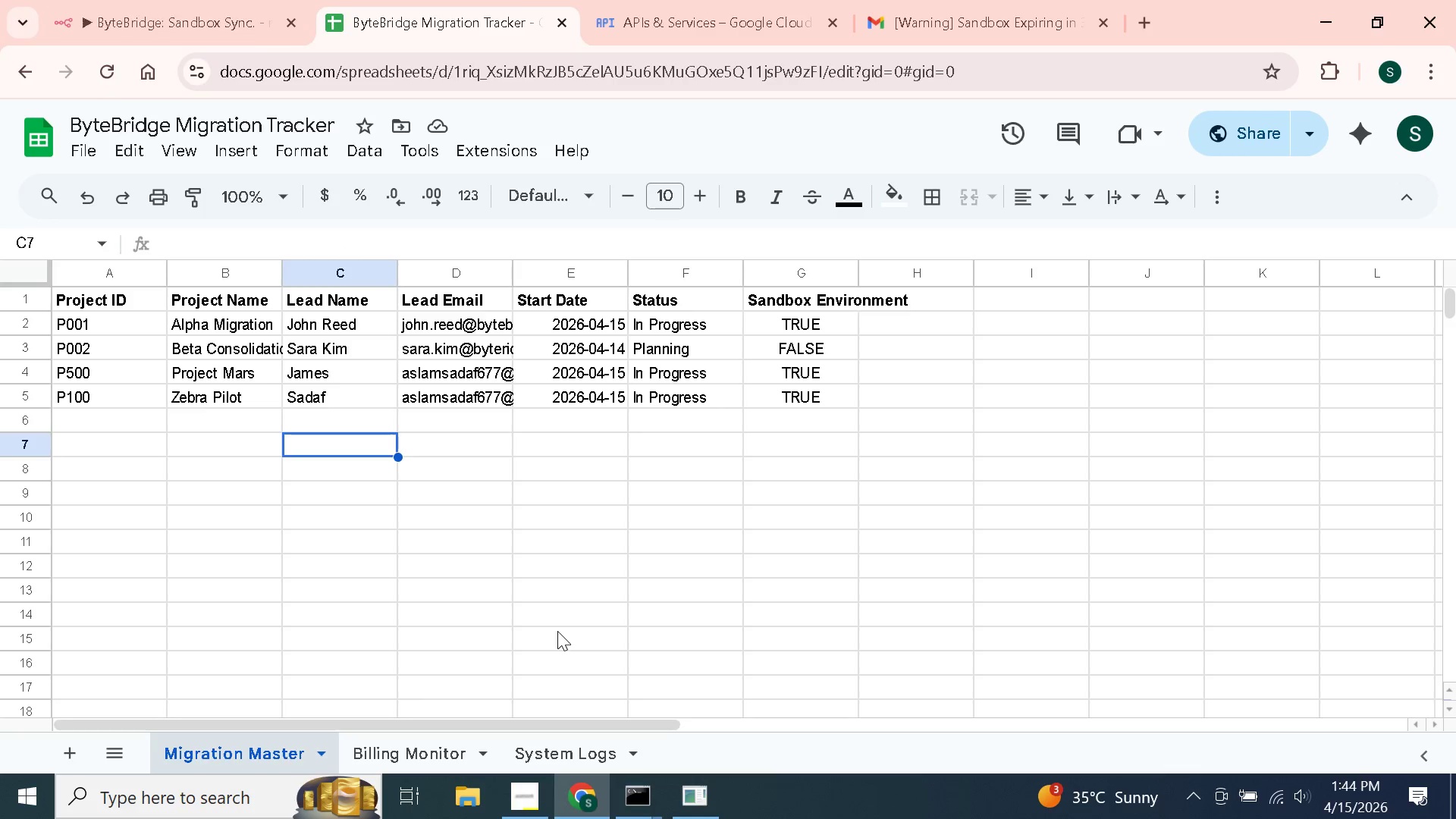 
key(Control+S)
 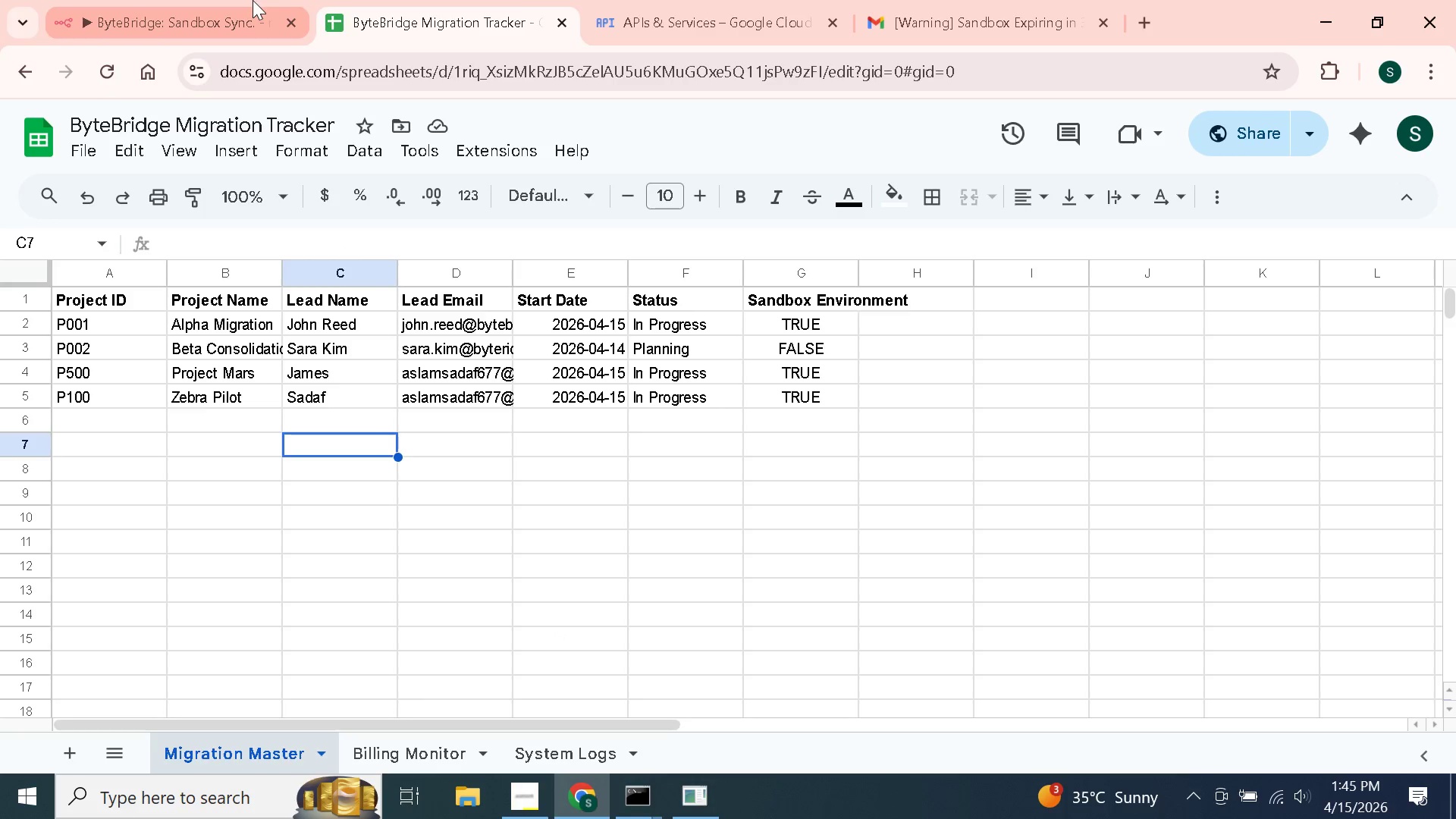 
left_click([215, 0])
 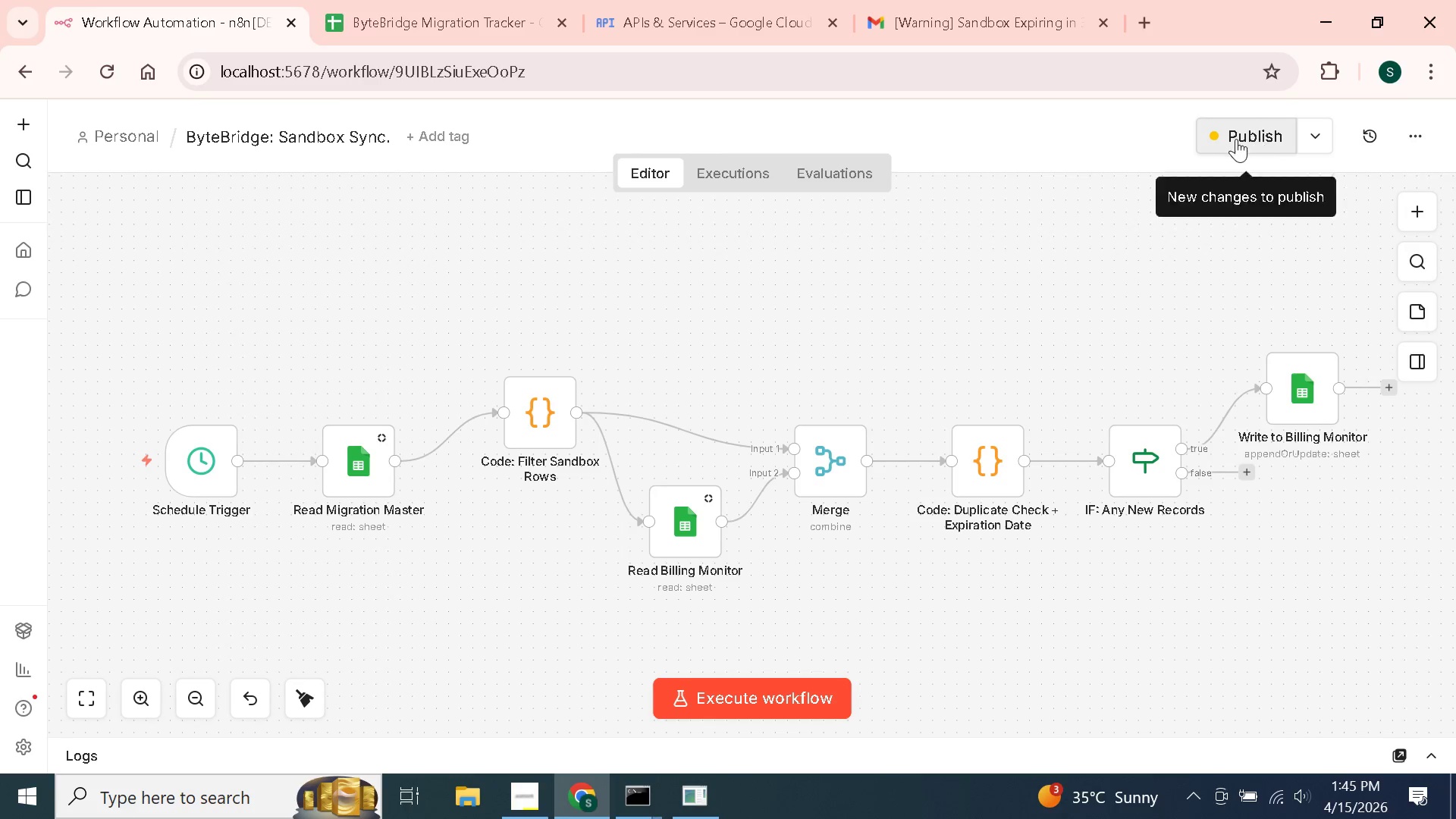 
wait(6.86)
 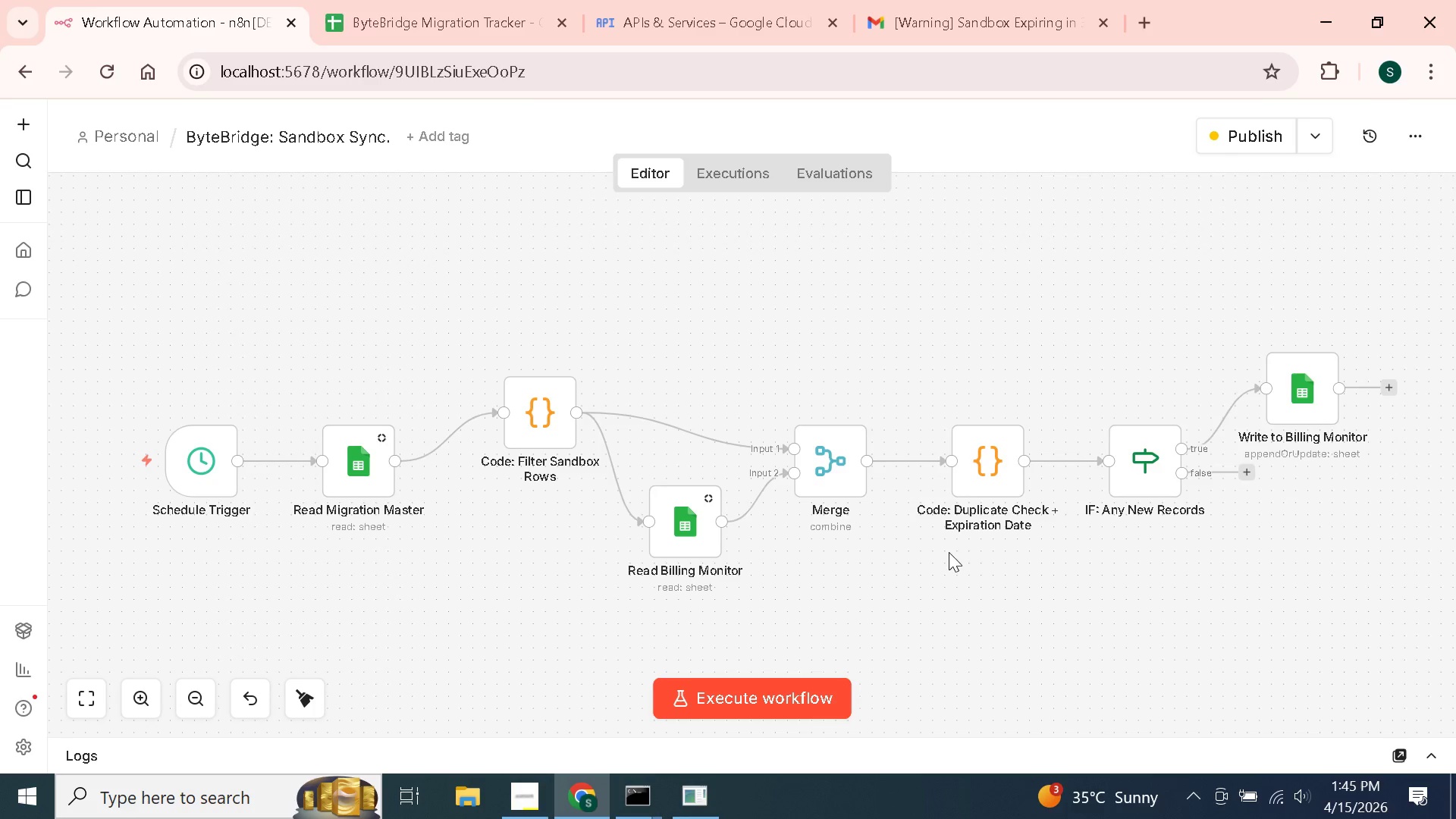 
left_click([951, 566])
 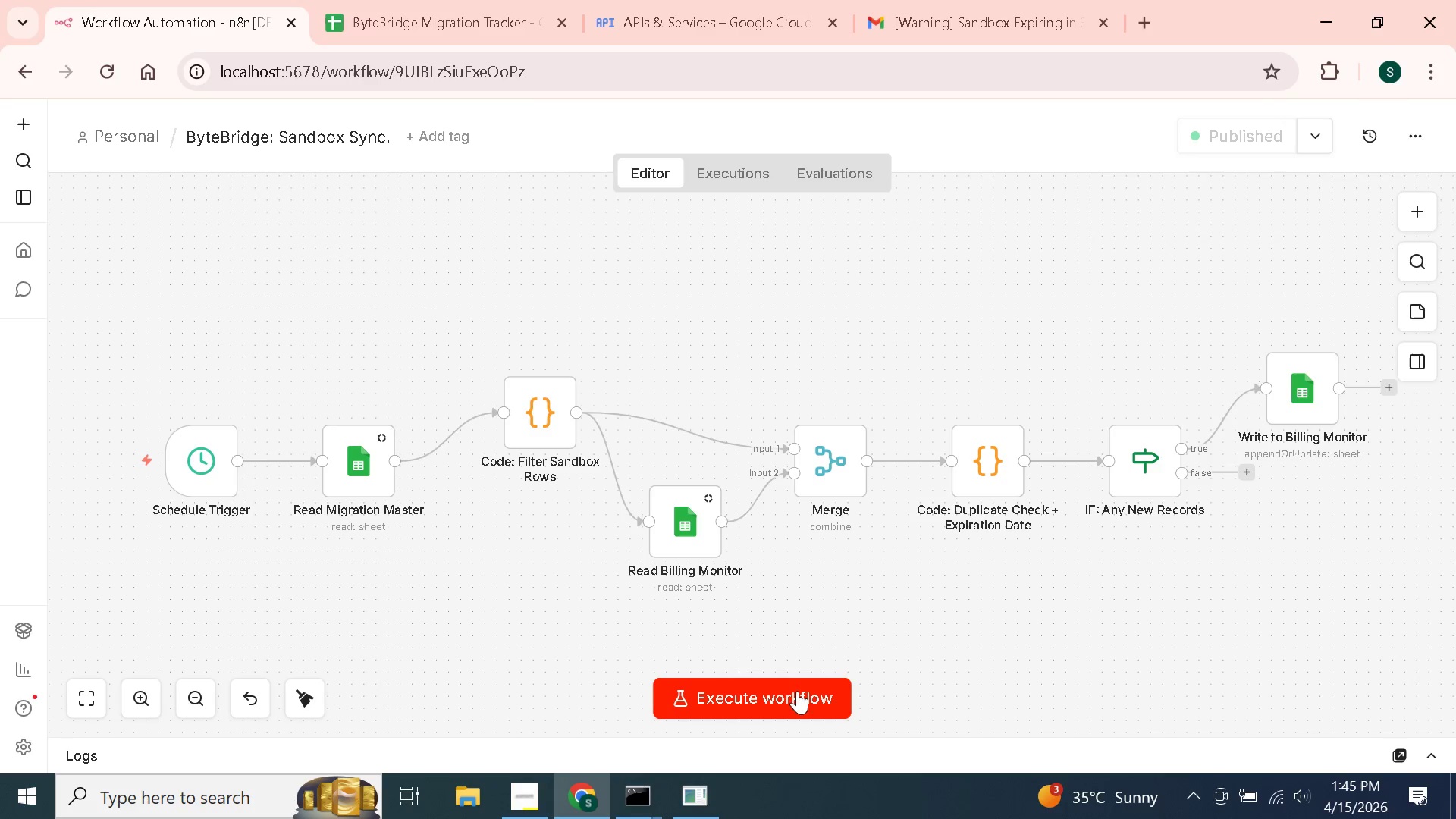 
left_click([785, 683])
 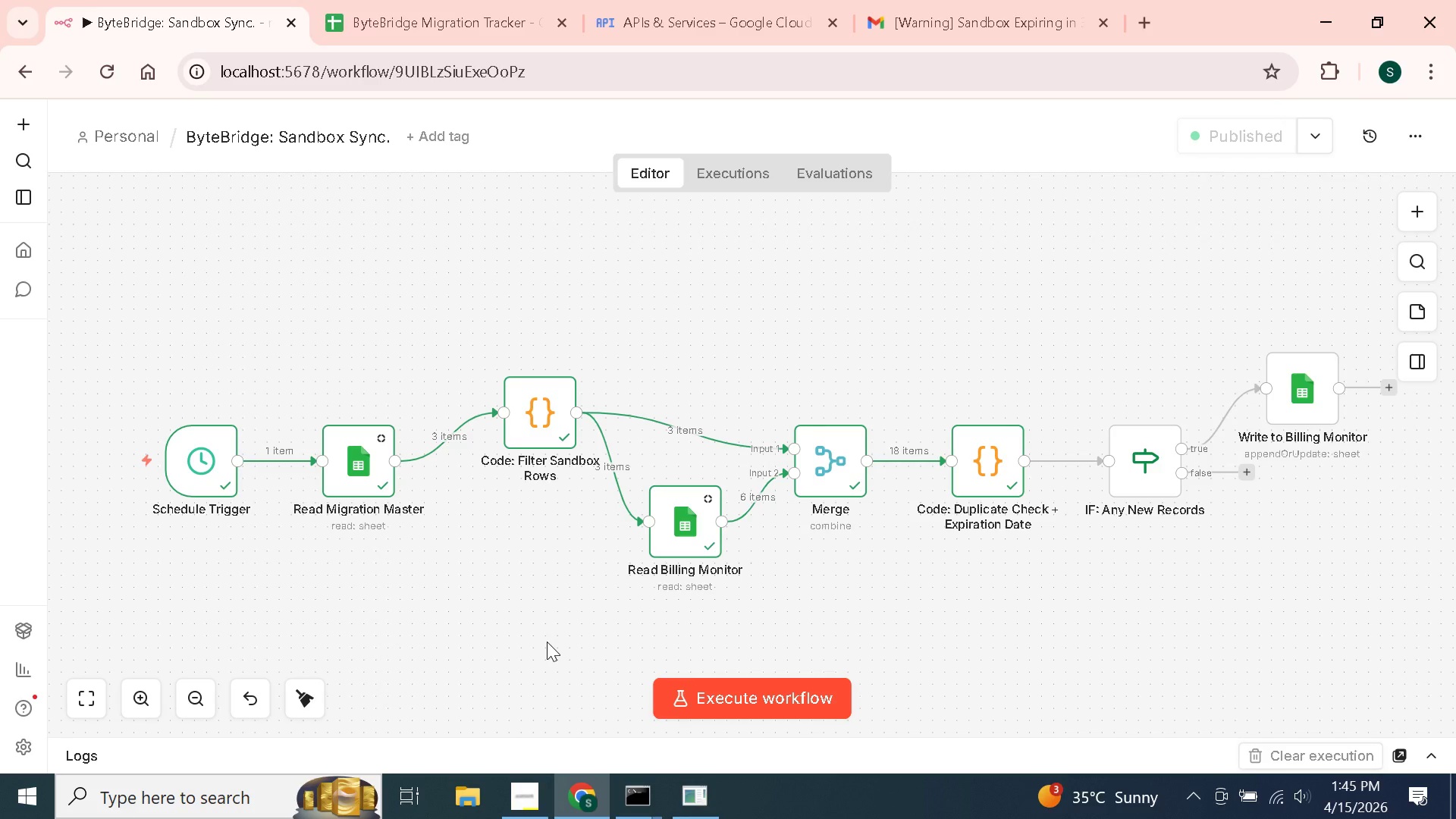 
wait(43.67)
 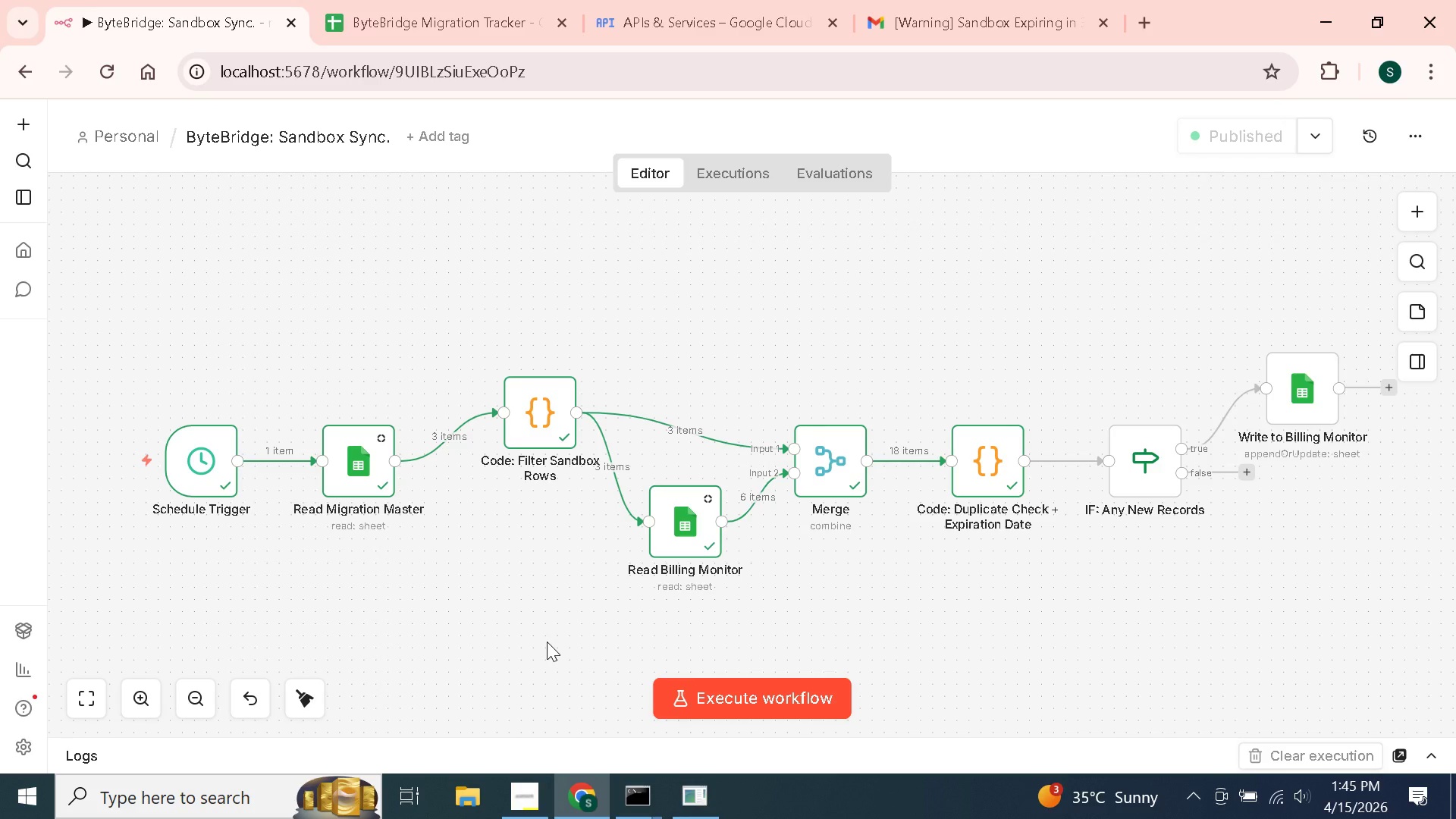 
double_click([840, 464])
 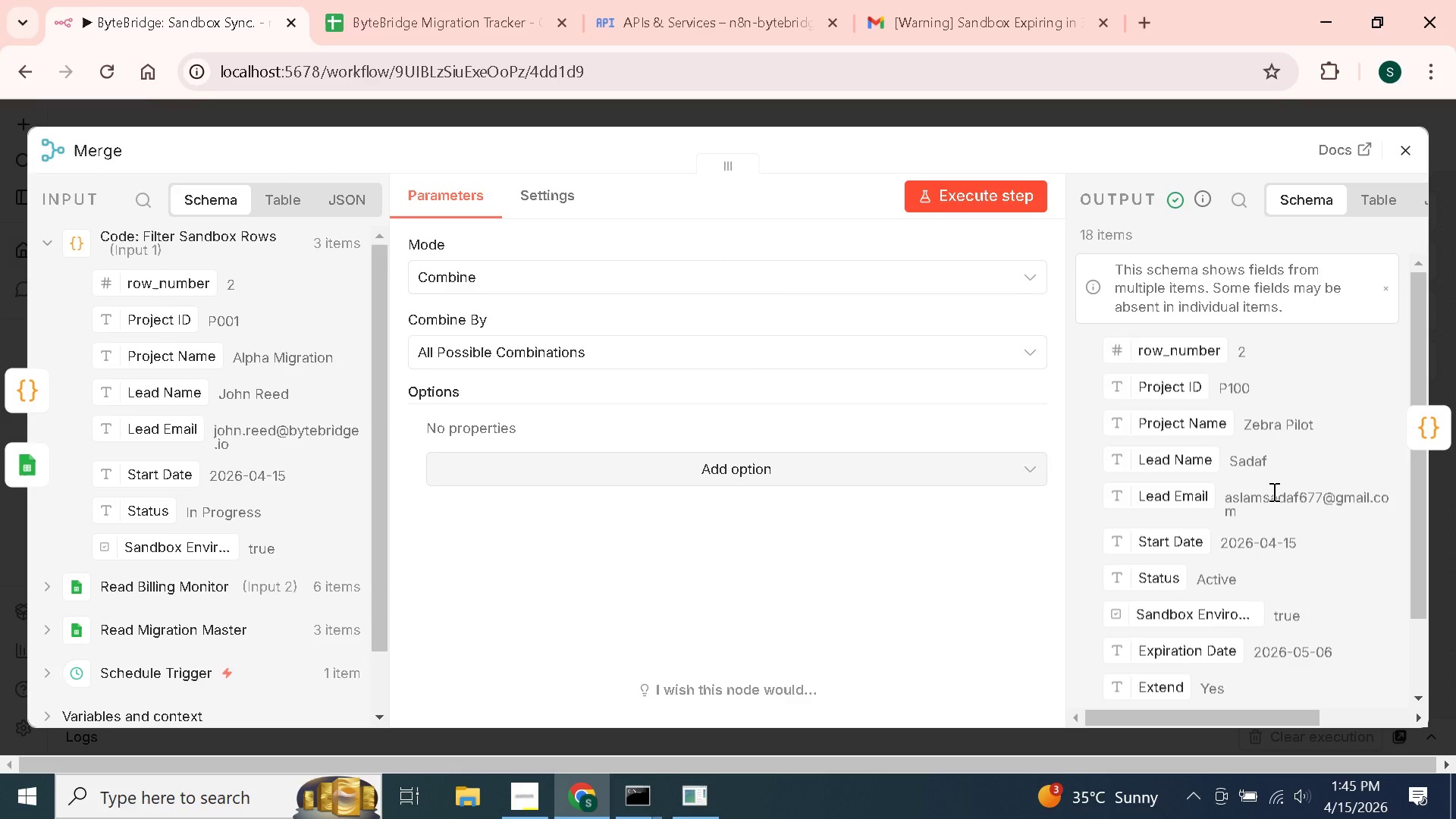 
left_click([1417, 152])
 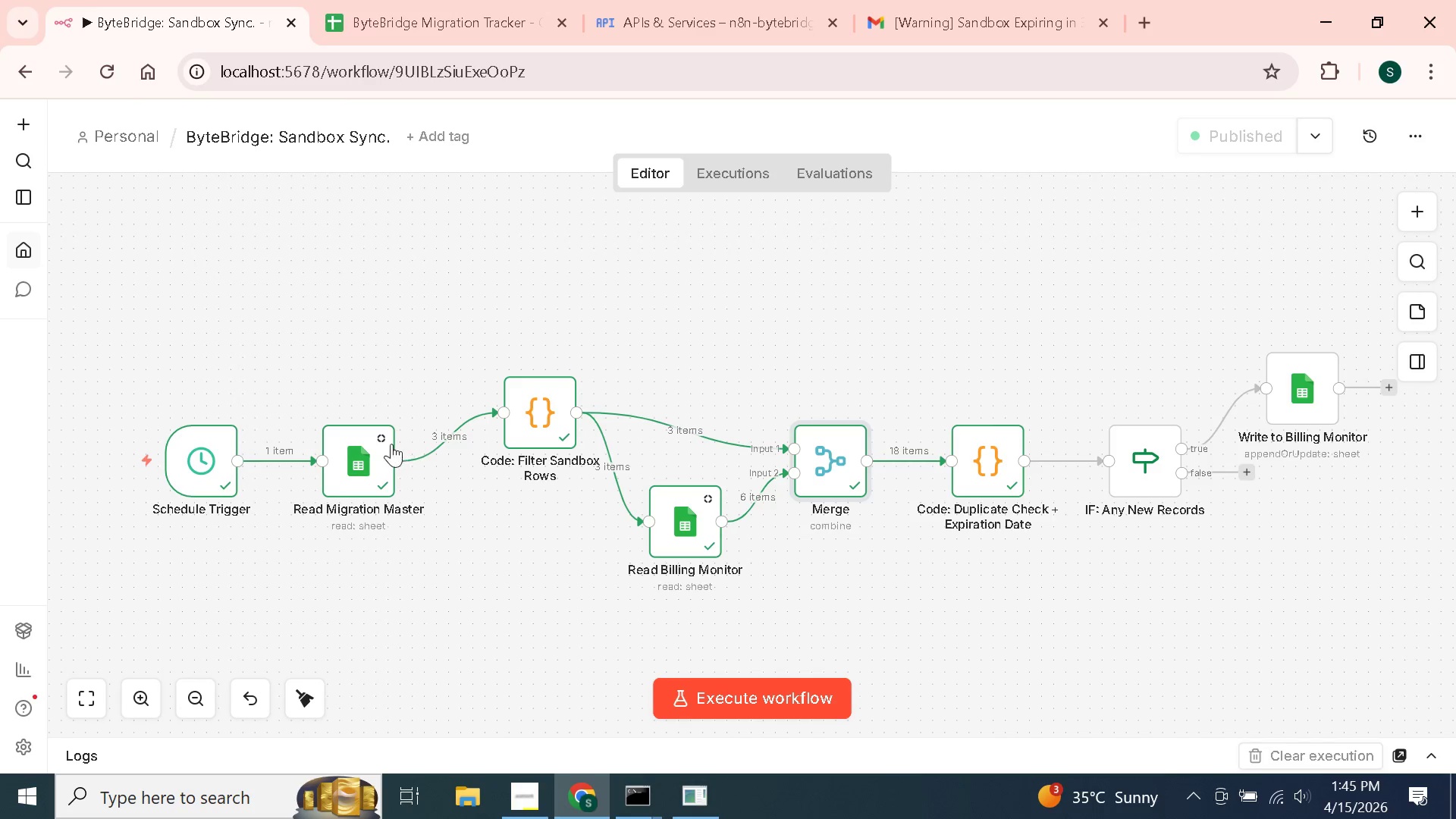 
double_click([384, 445])
 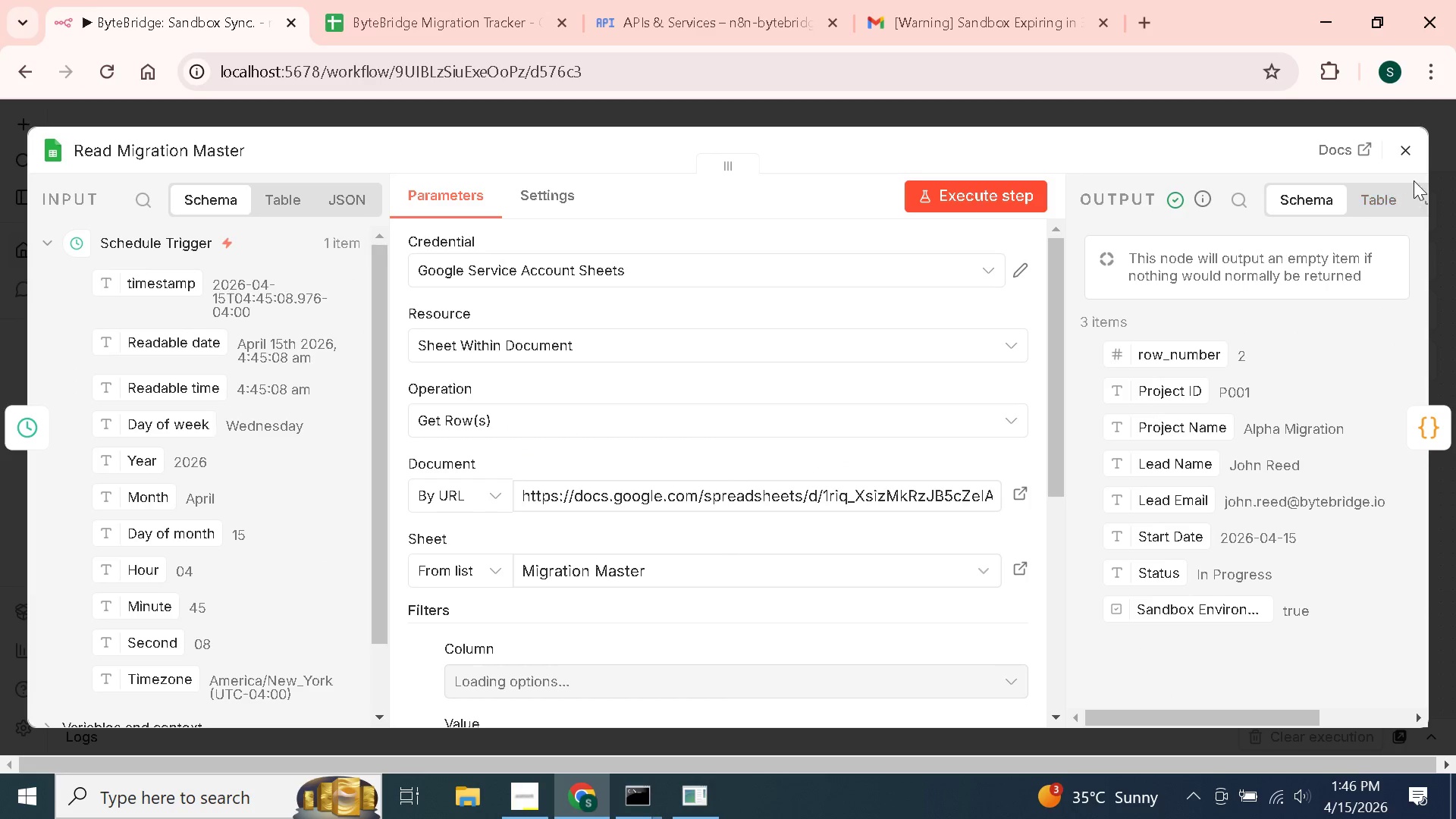 
left_click([1417, 147])
 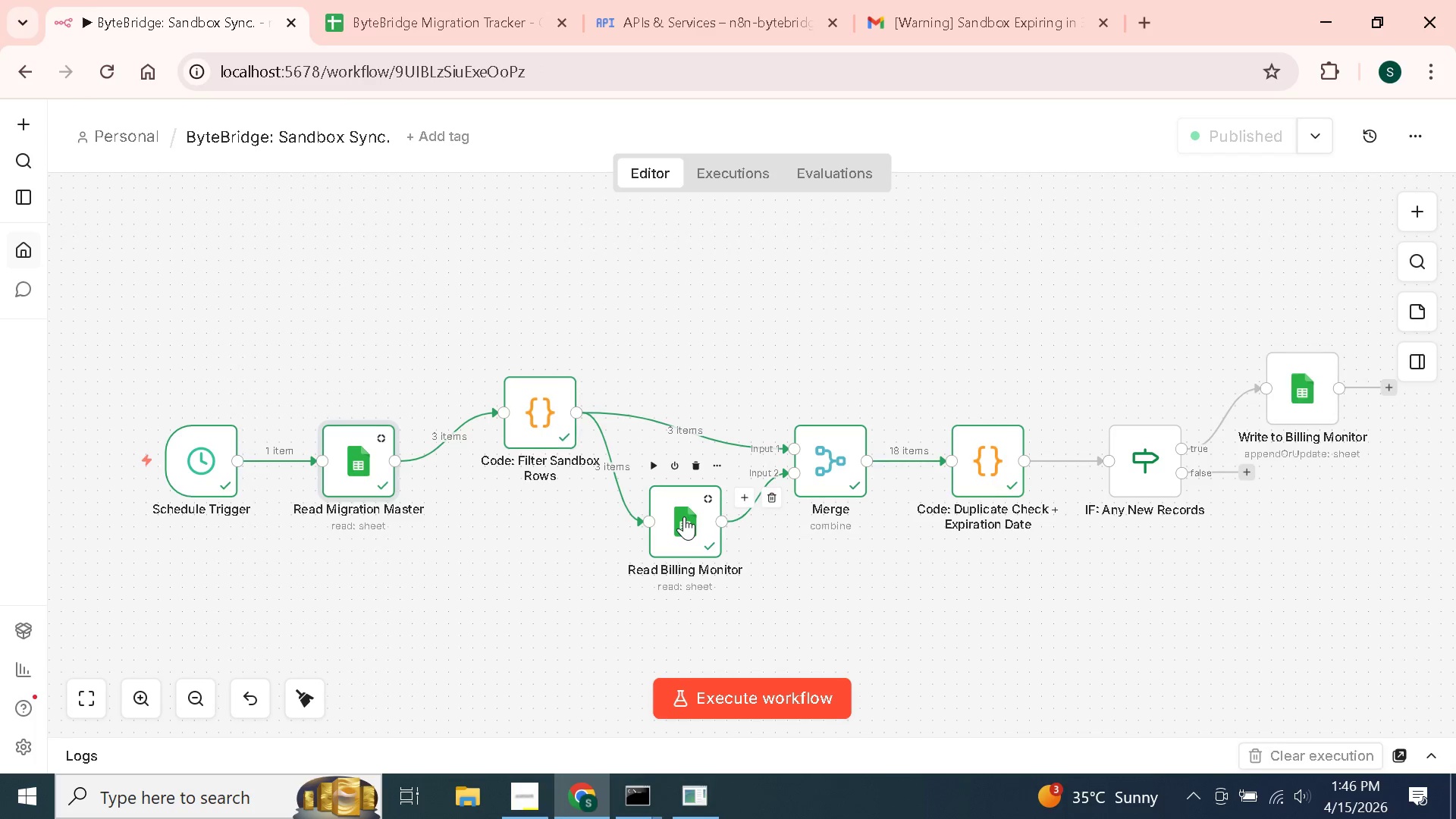 
double_click([684, 516])
 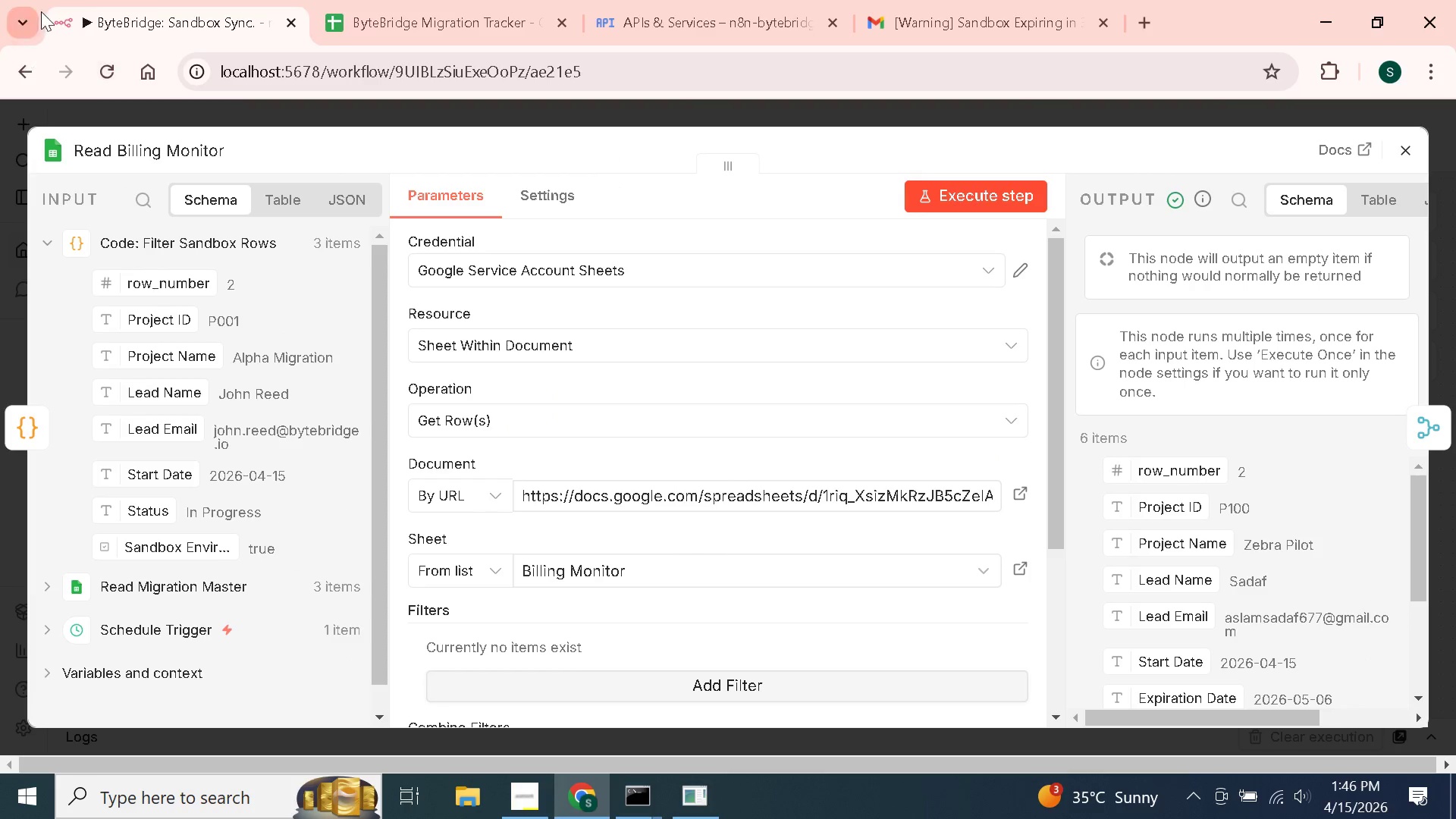 
left_click([460, 0])
 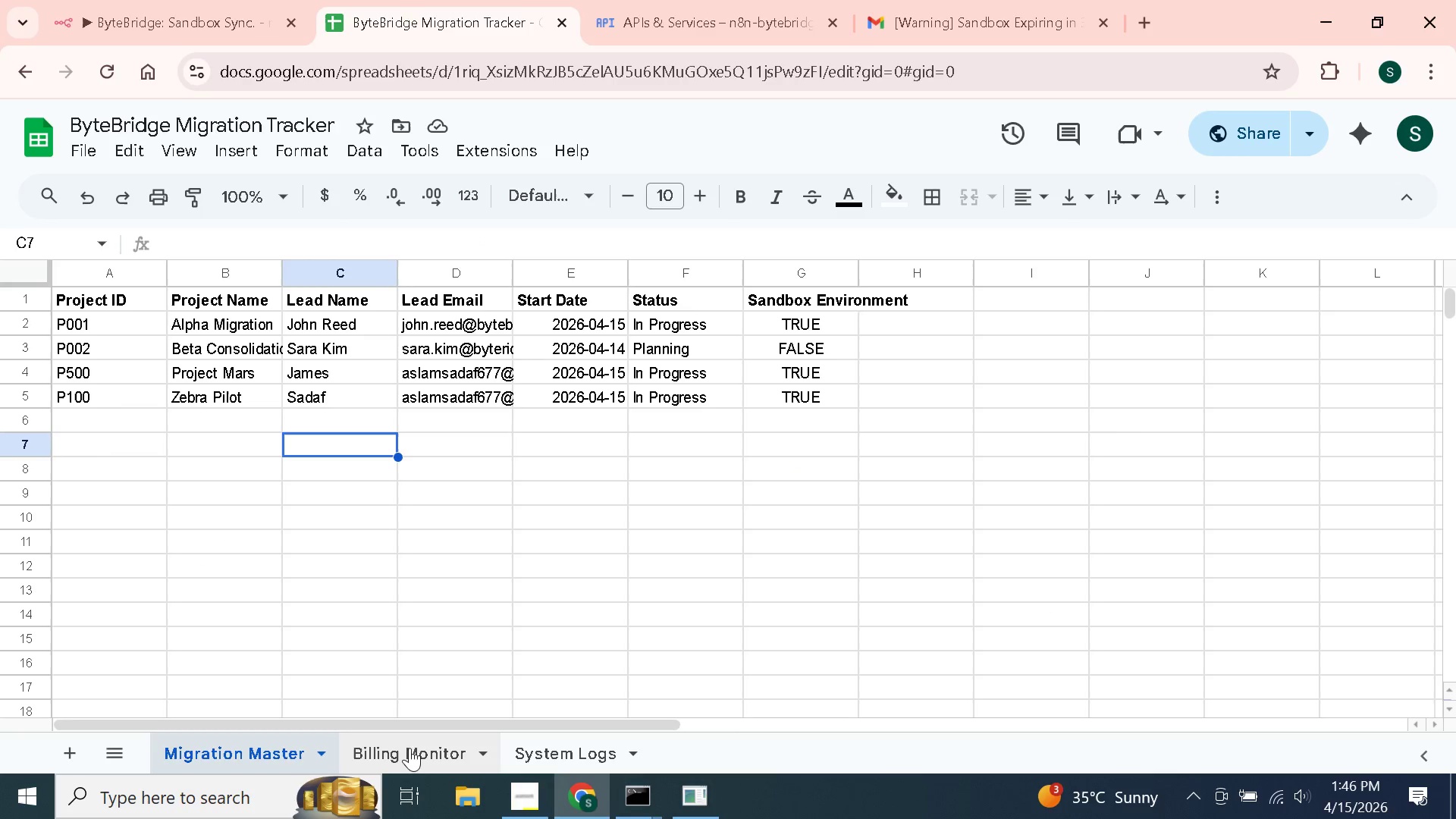 
left_click([409, 748])
 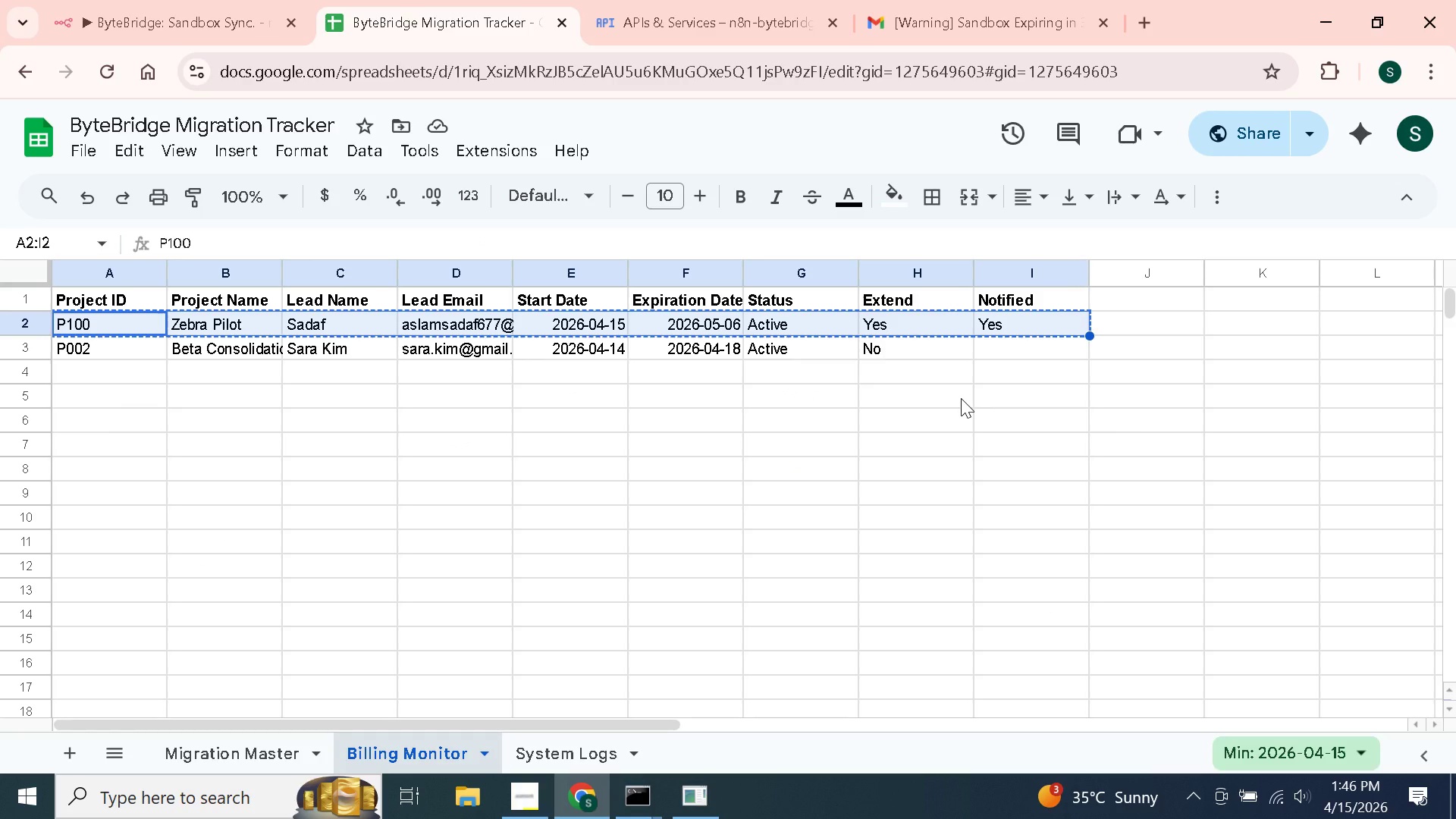 
key(Delete)
 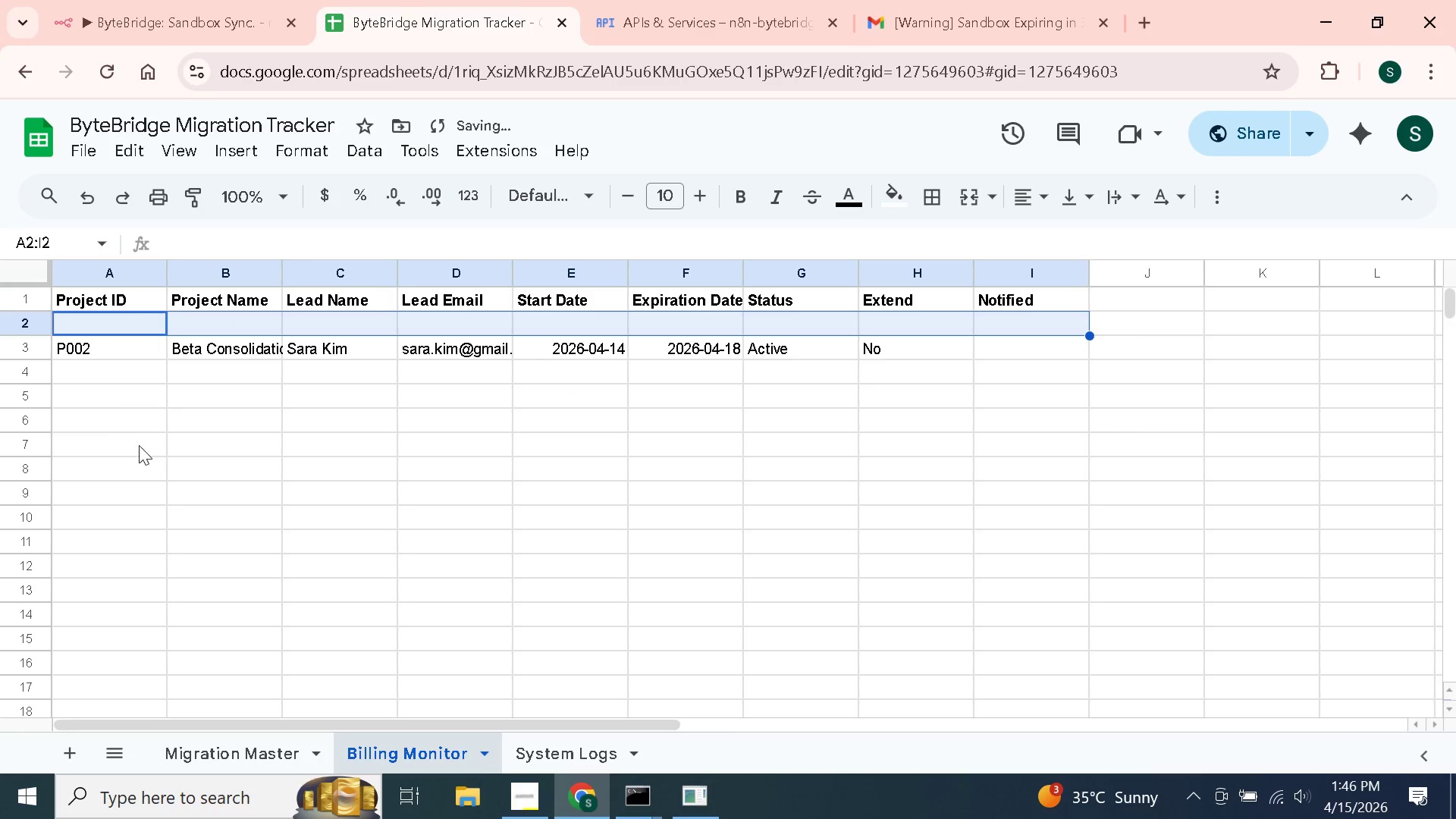 
left_click([139, 445])
 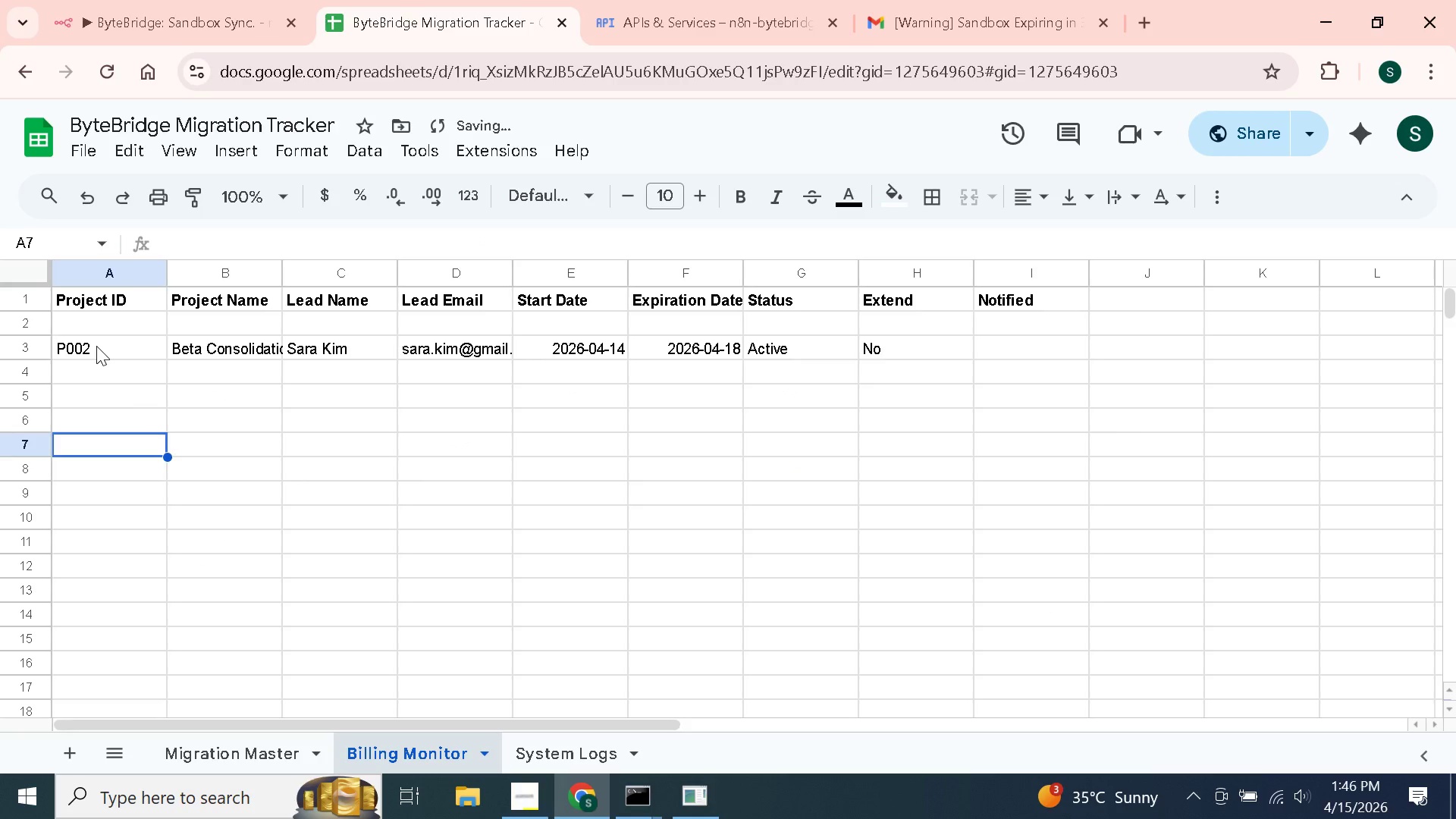 
left_click_drag(start_coordinate=[96, 346], to_coordinate=[1031, 351])
 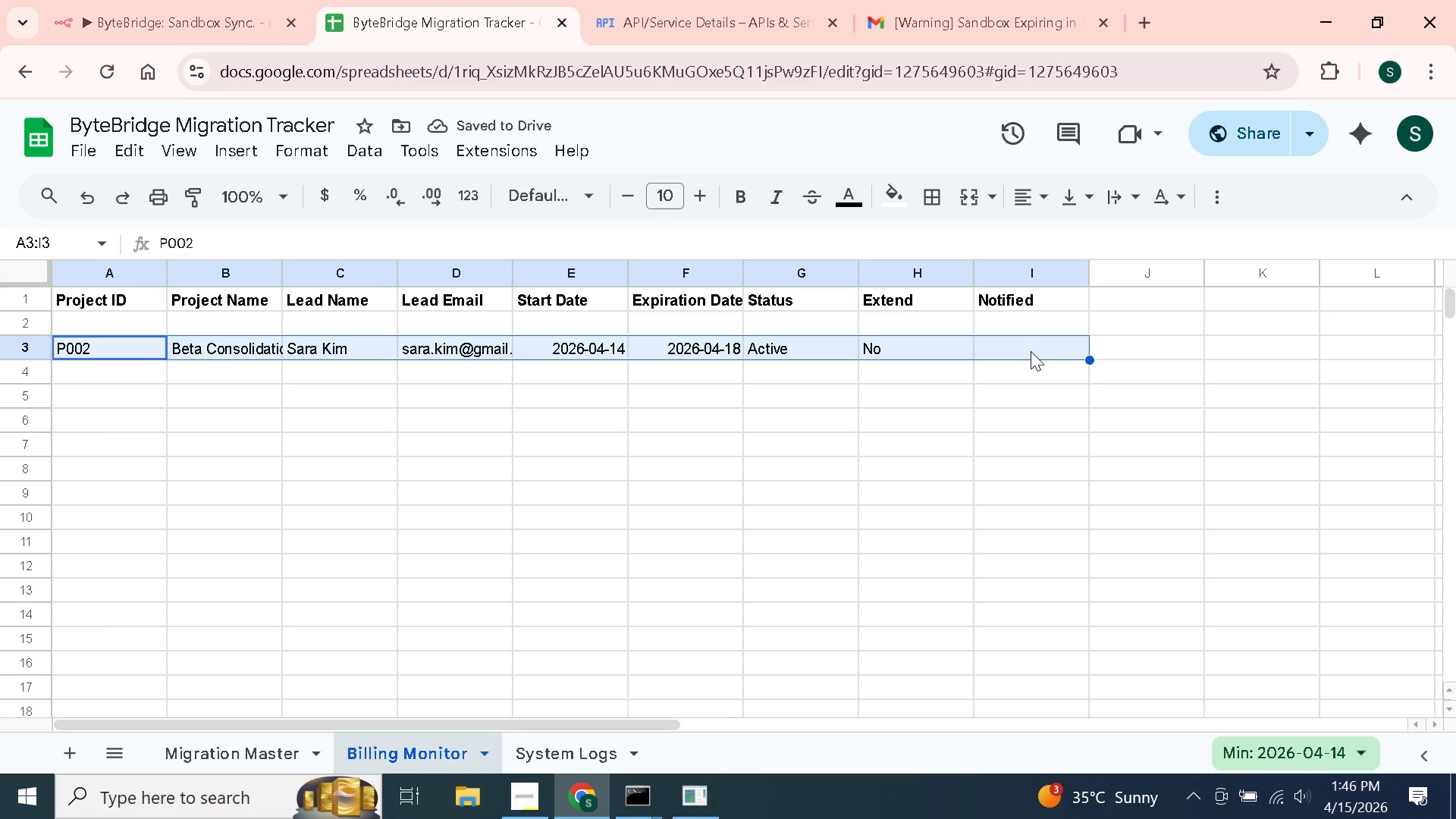 
key(Control+C)
 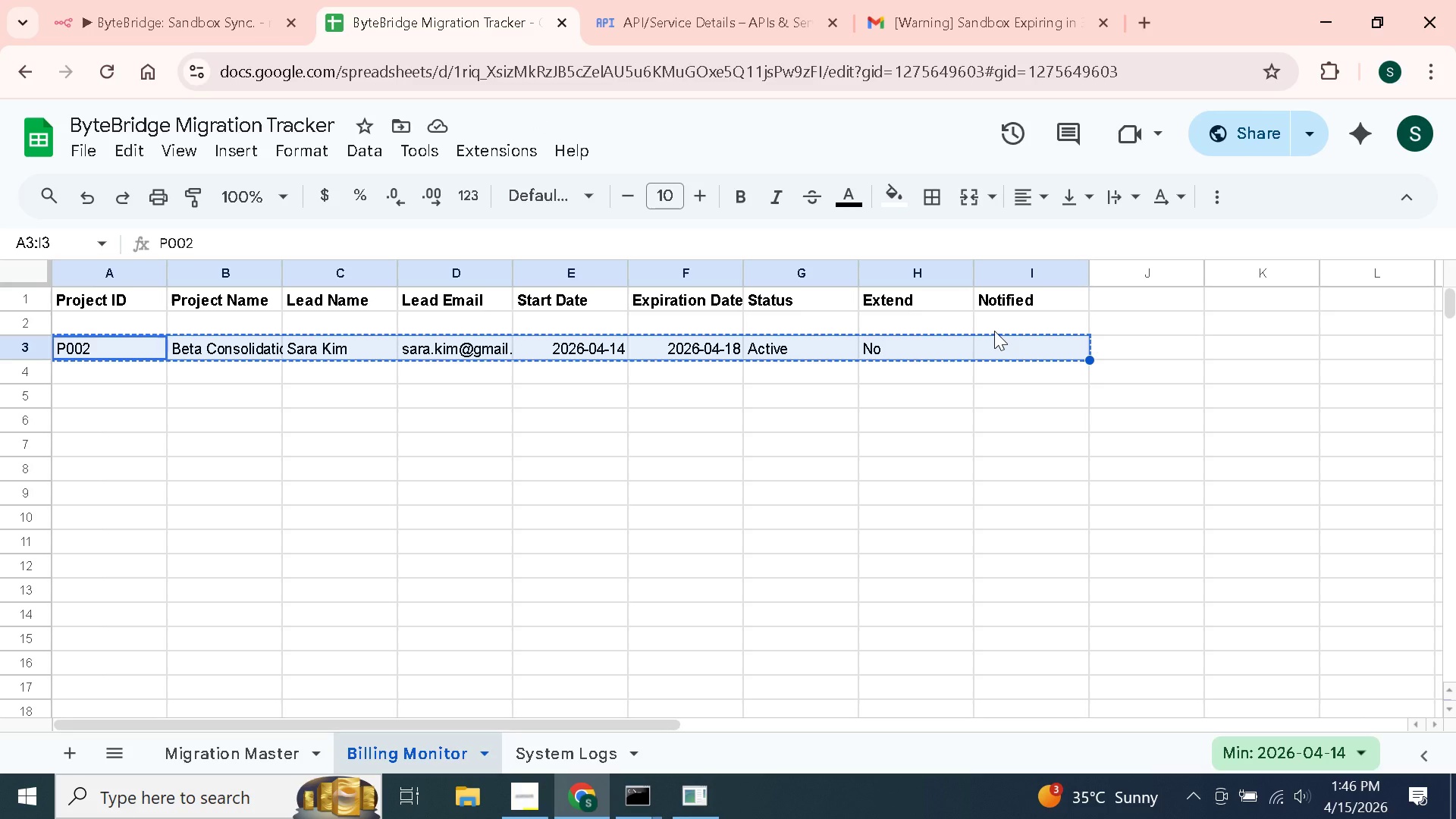 
key(Control+X)
 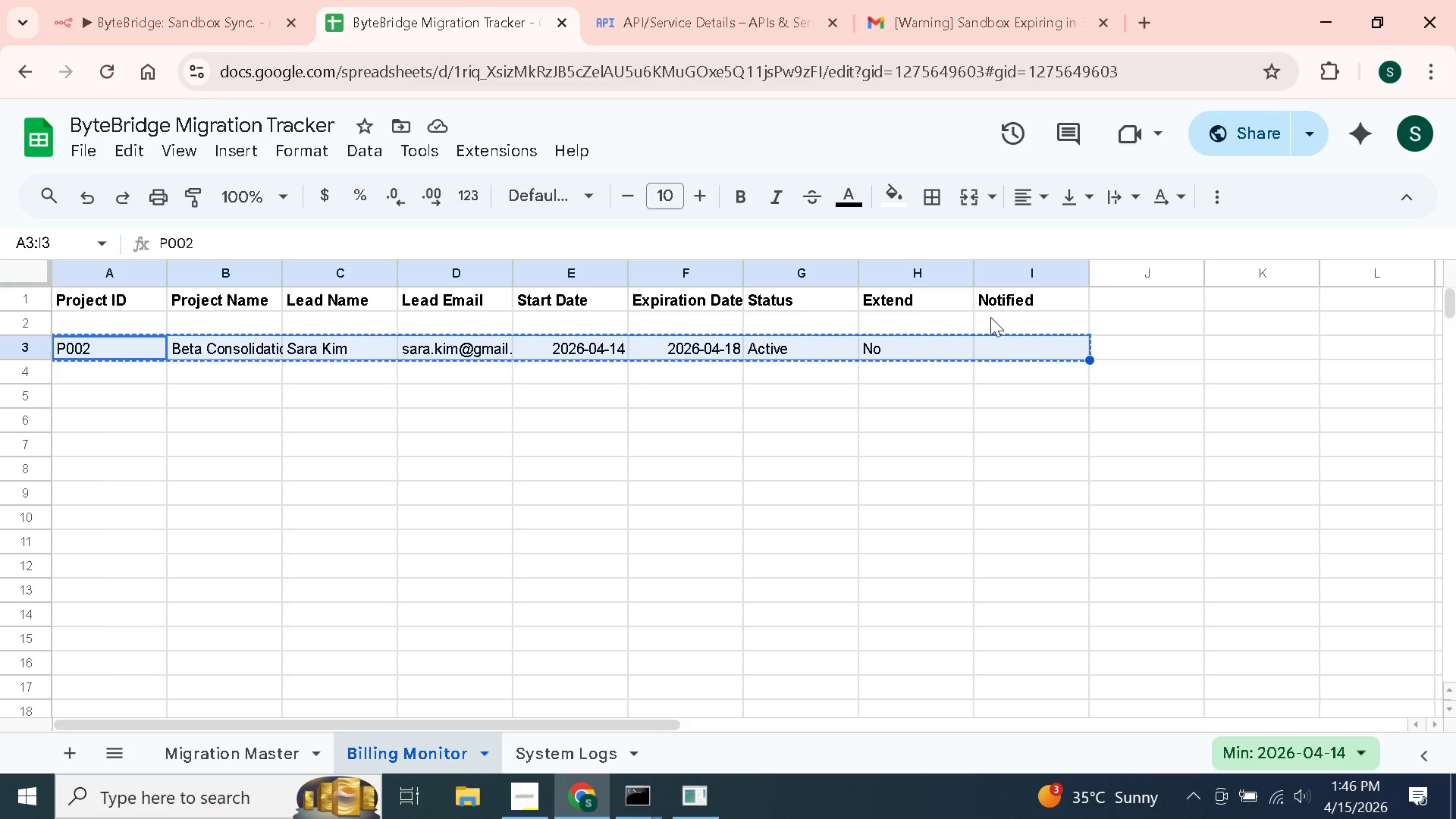 
left_click([990, 317])
 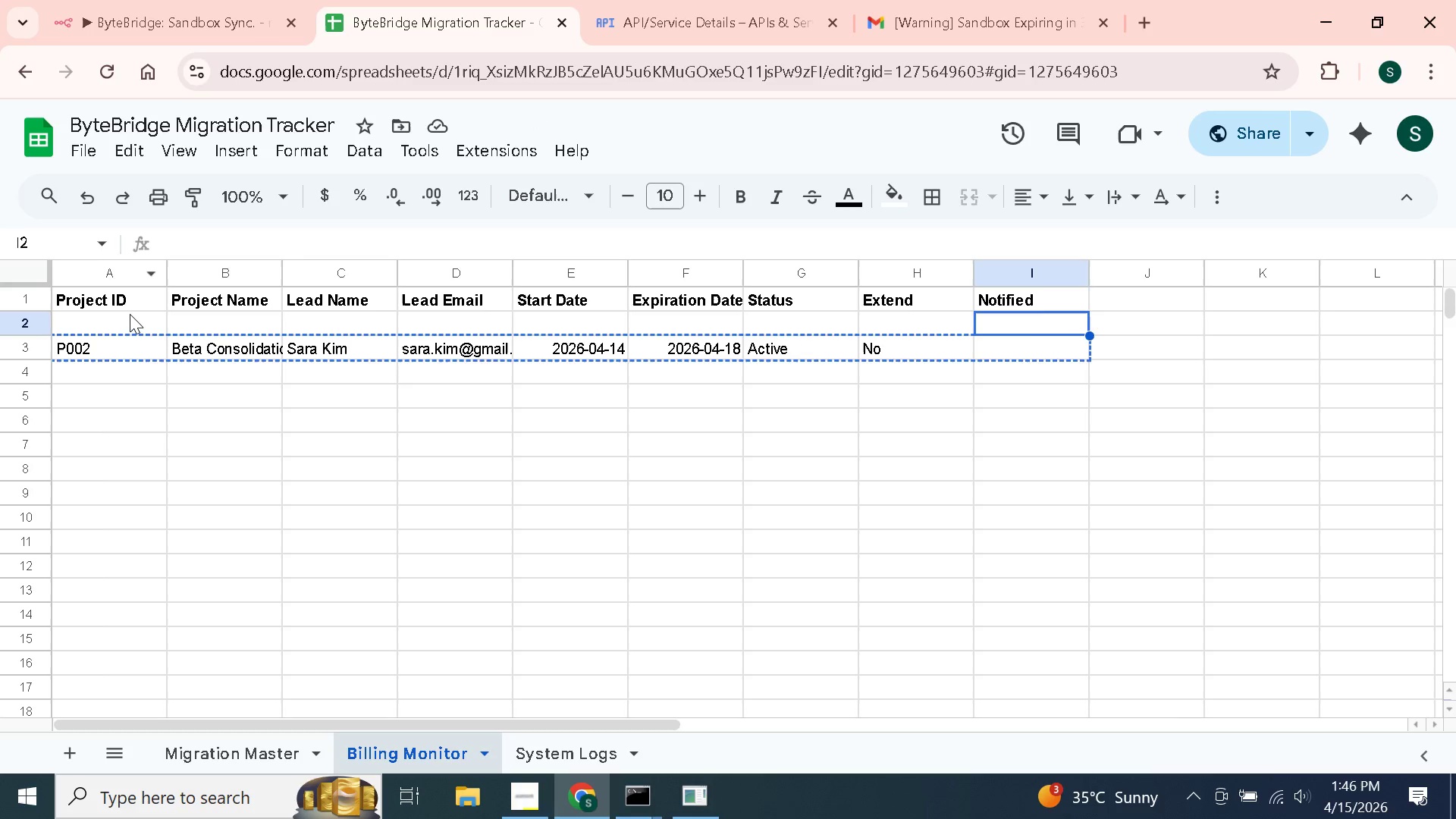 
left_click_drag(start_coordinate=[129, 312], to_coordinate=[1087, 325])
 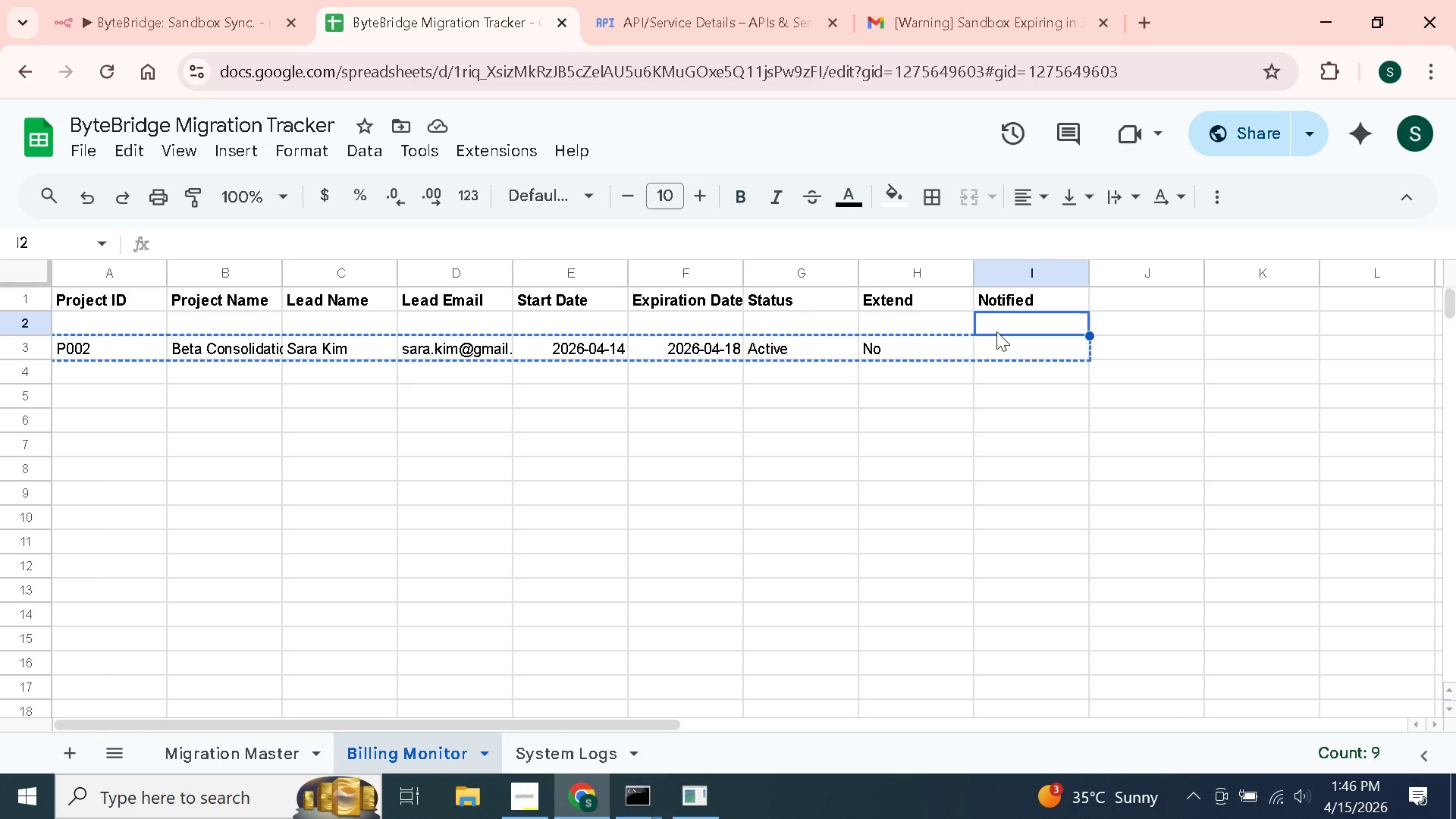 
left_click([1087, 326])
 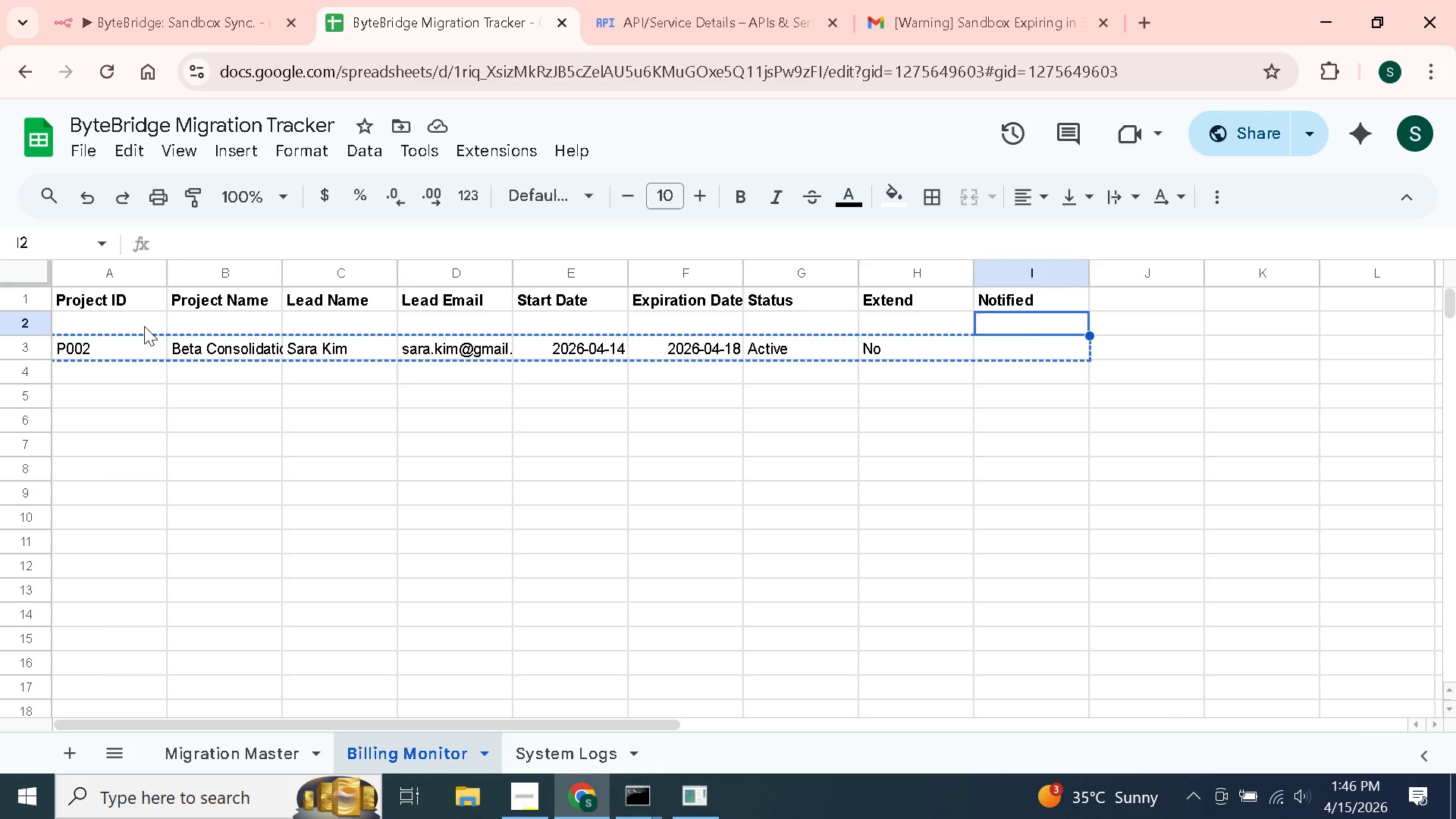 
left_click_drag(start_coordinate=[144, 326], to_coordinate=[1043, 336])
 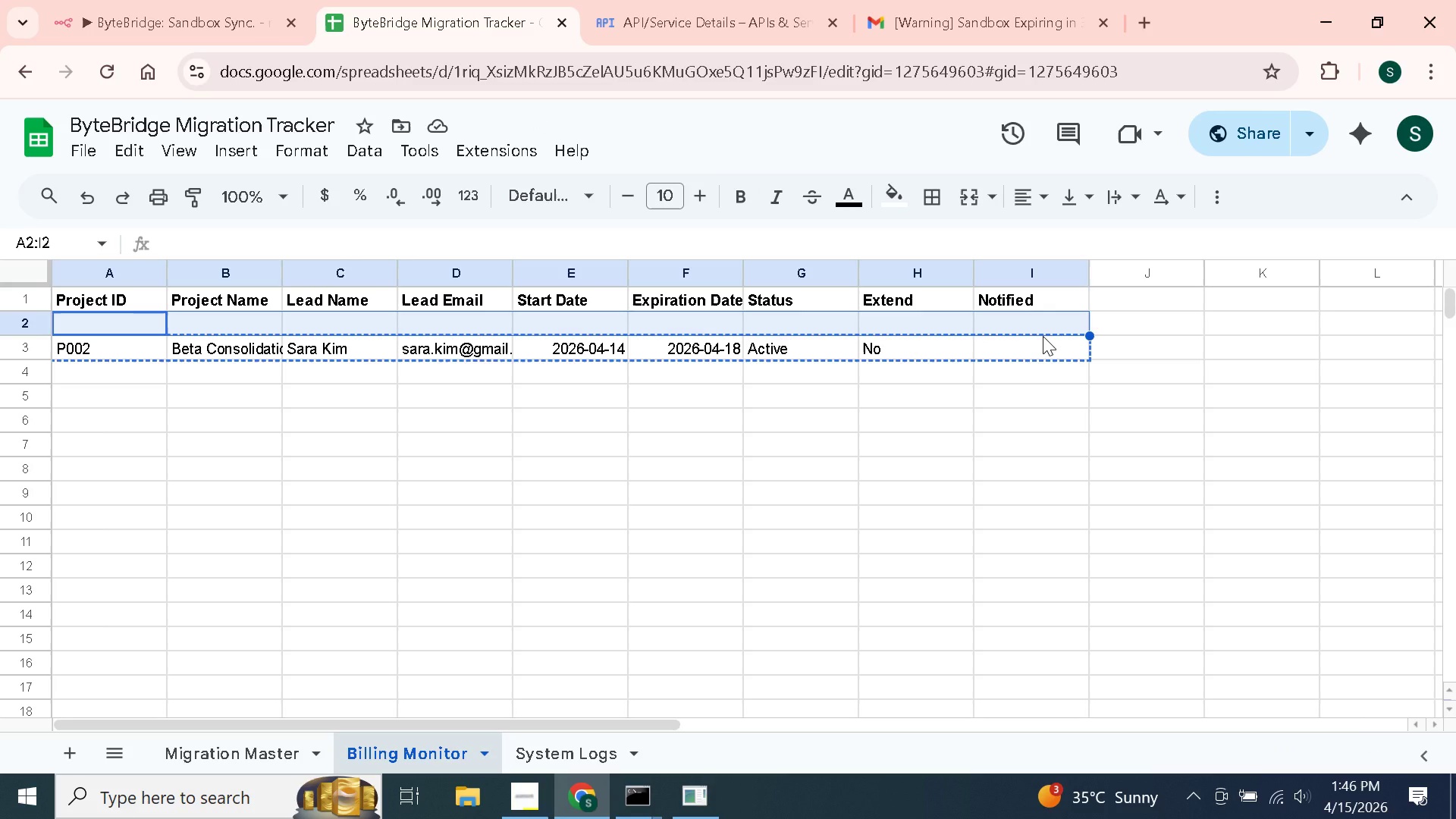 
key(Control+V)
 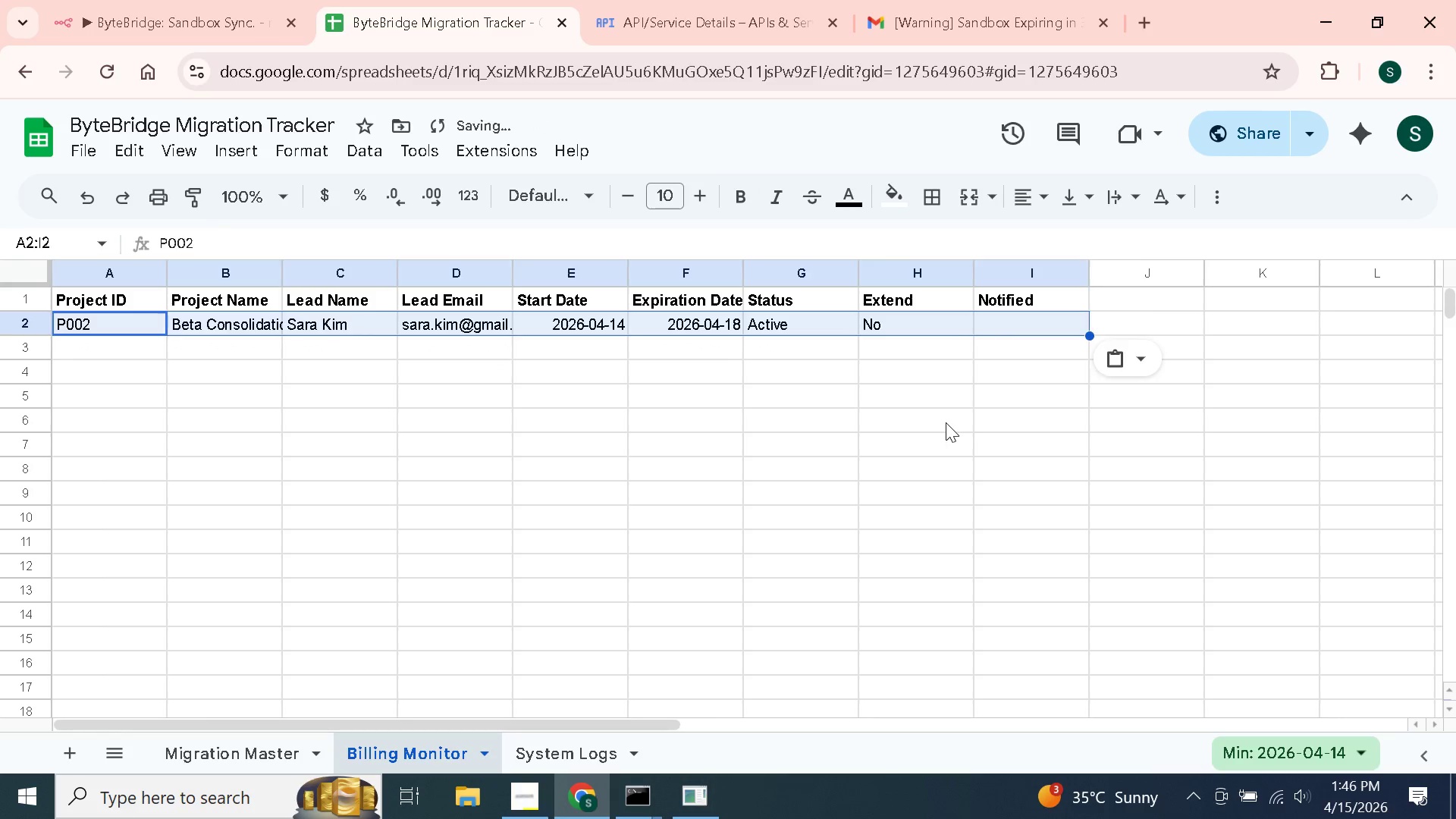 
left_click([946, 422])
 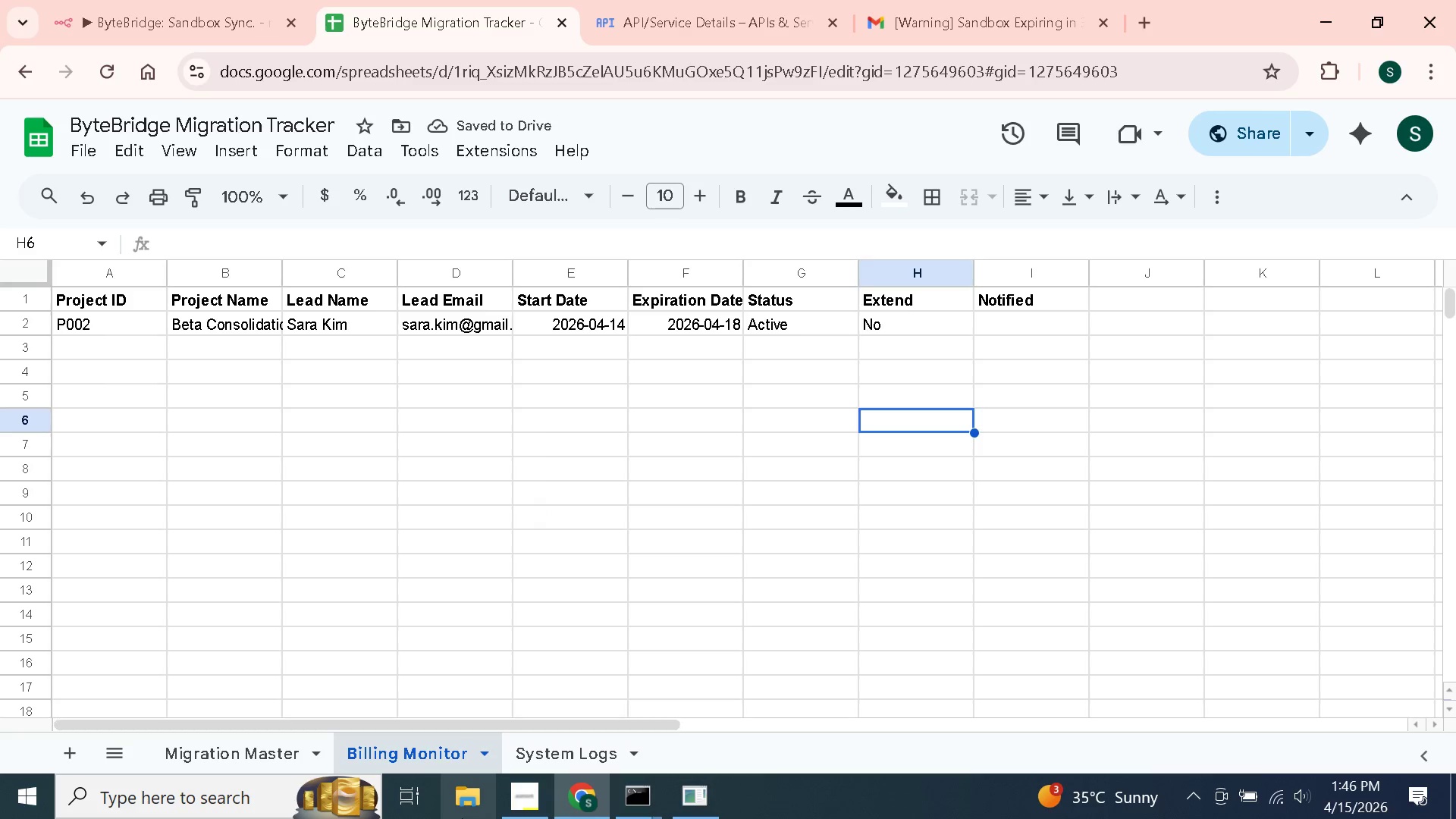 
key(Control+S)
 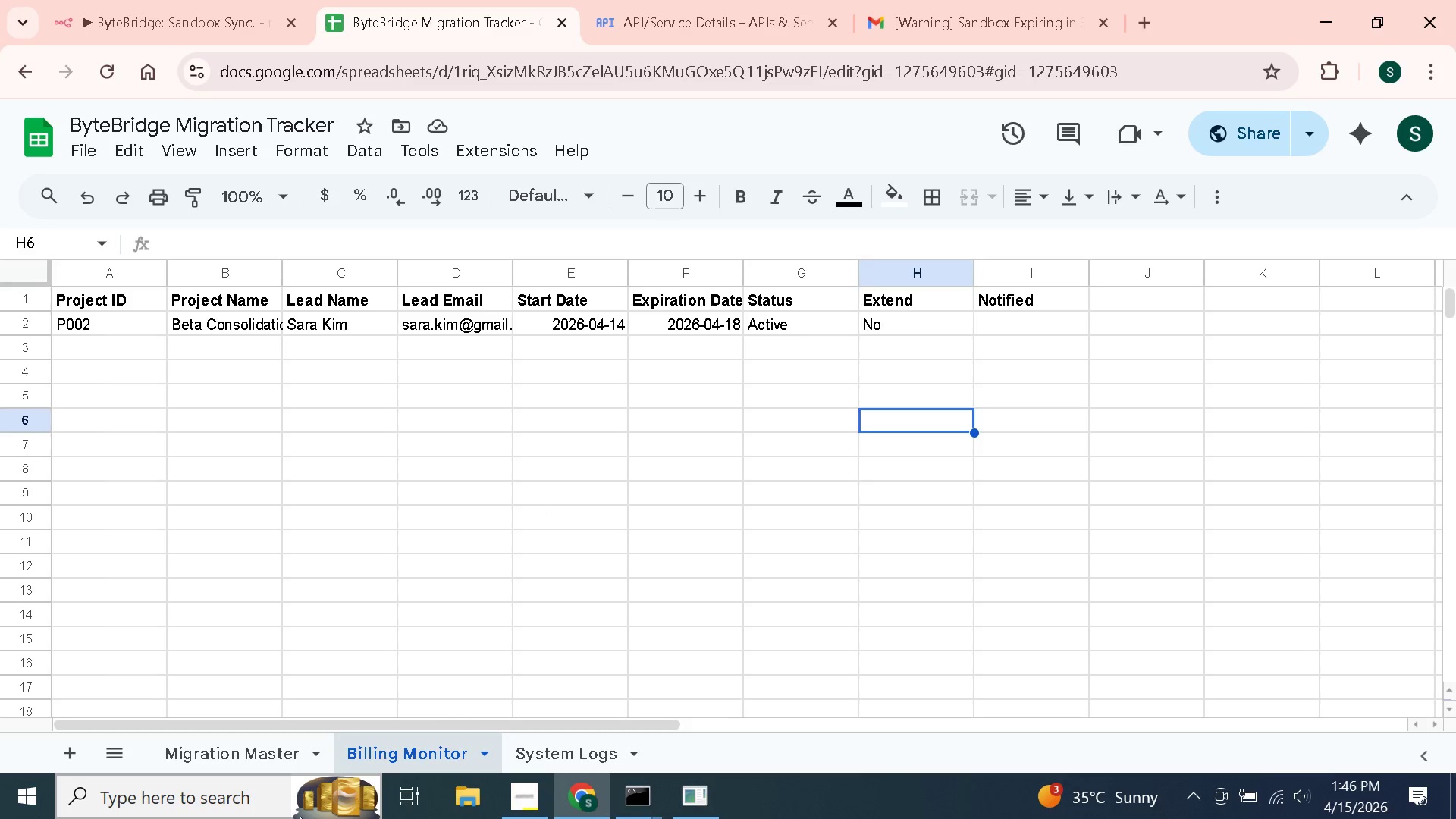 
left_click([254, 752])
 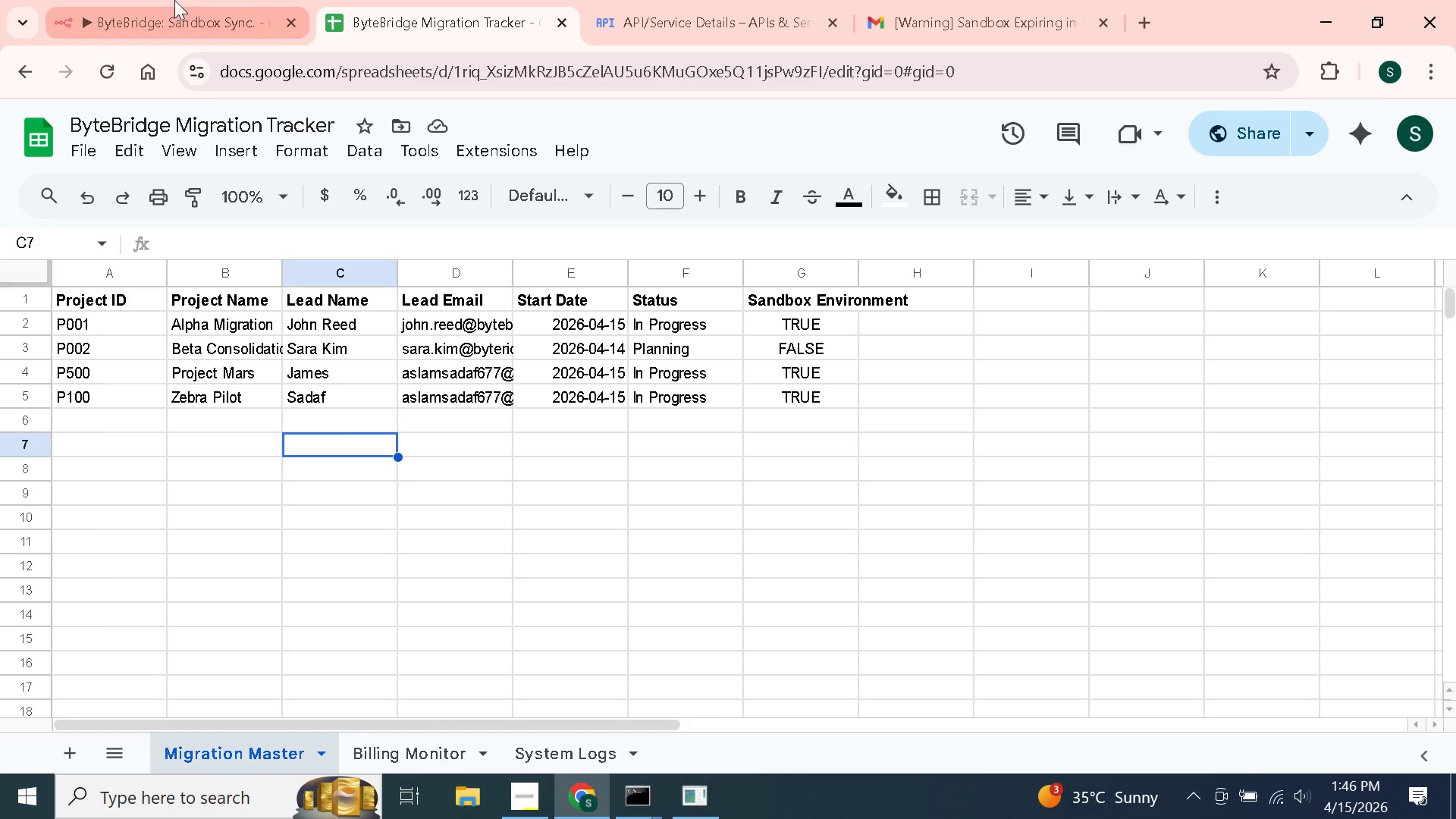 
left_click([165, 0])
 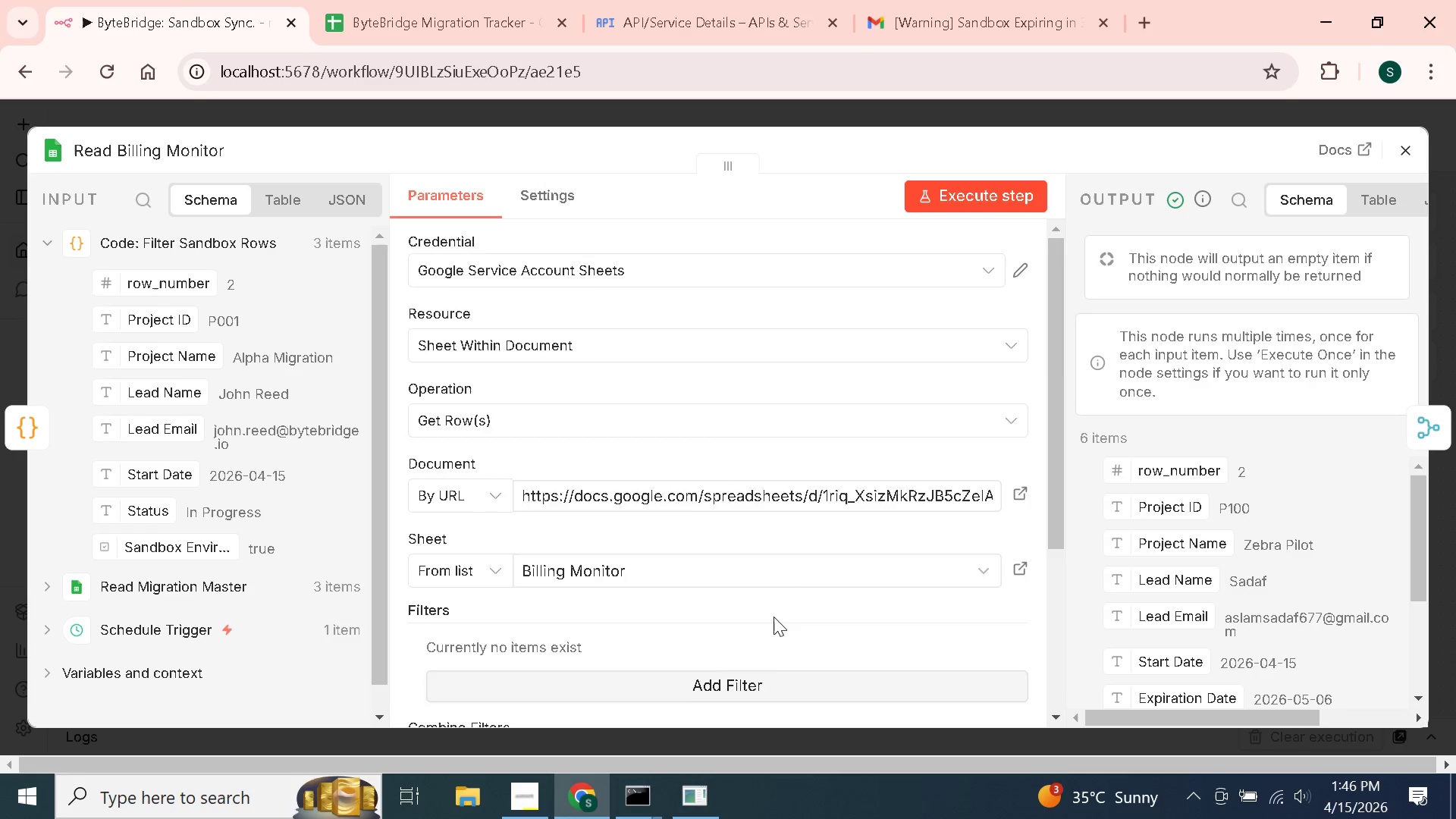 
scroll: coordinate [774, 615], scroll_direction: down, amount: 8.0
 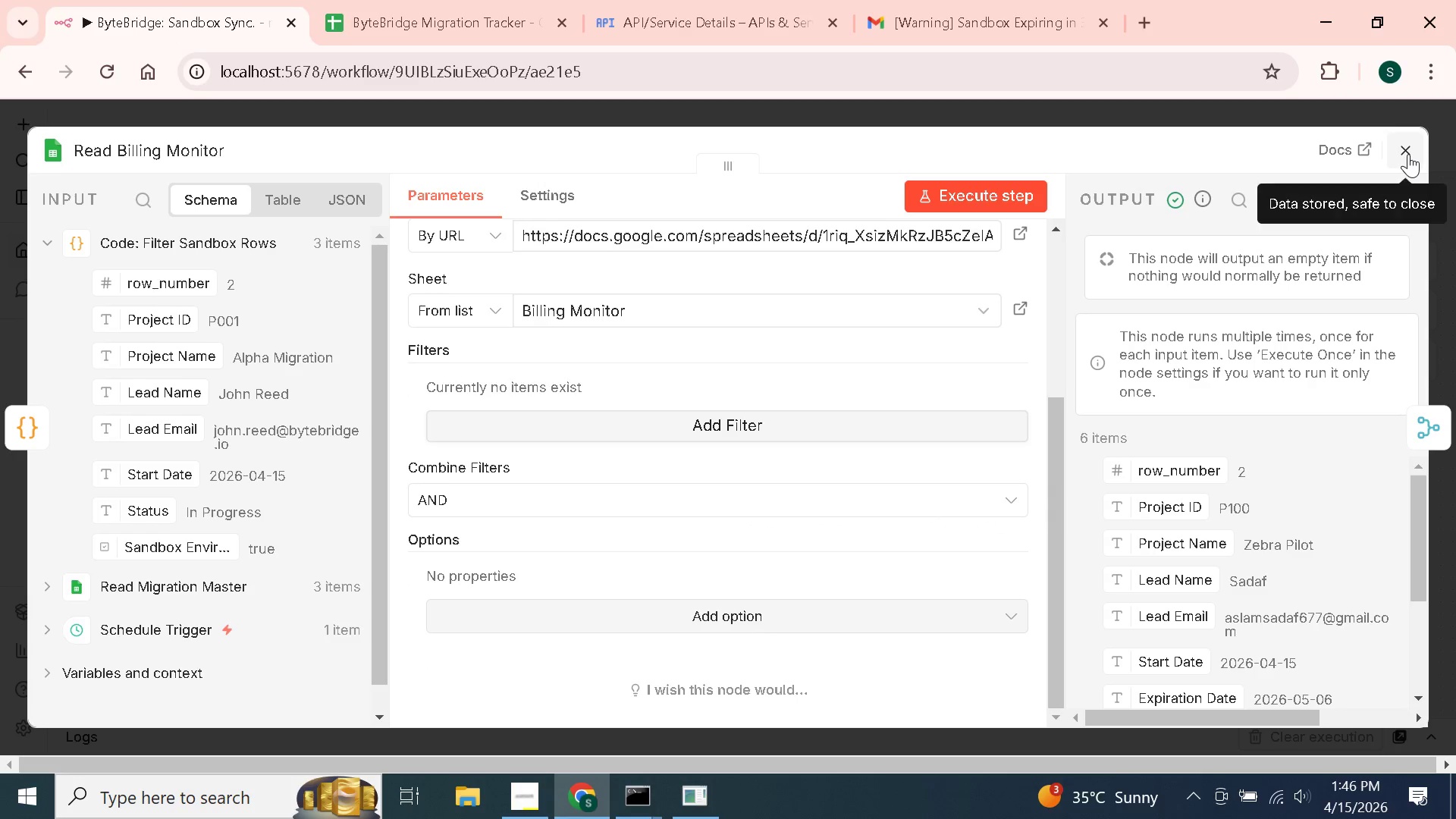 
left_click([1408, 154])
 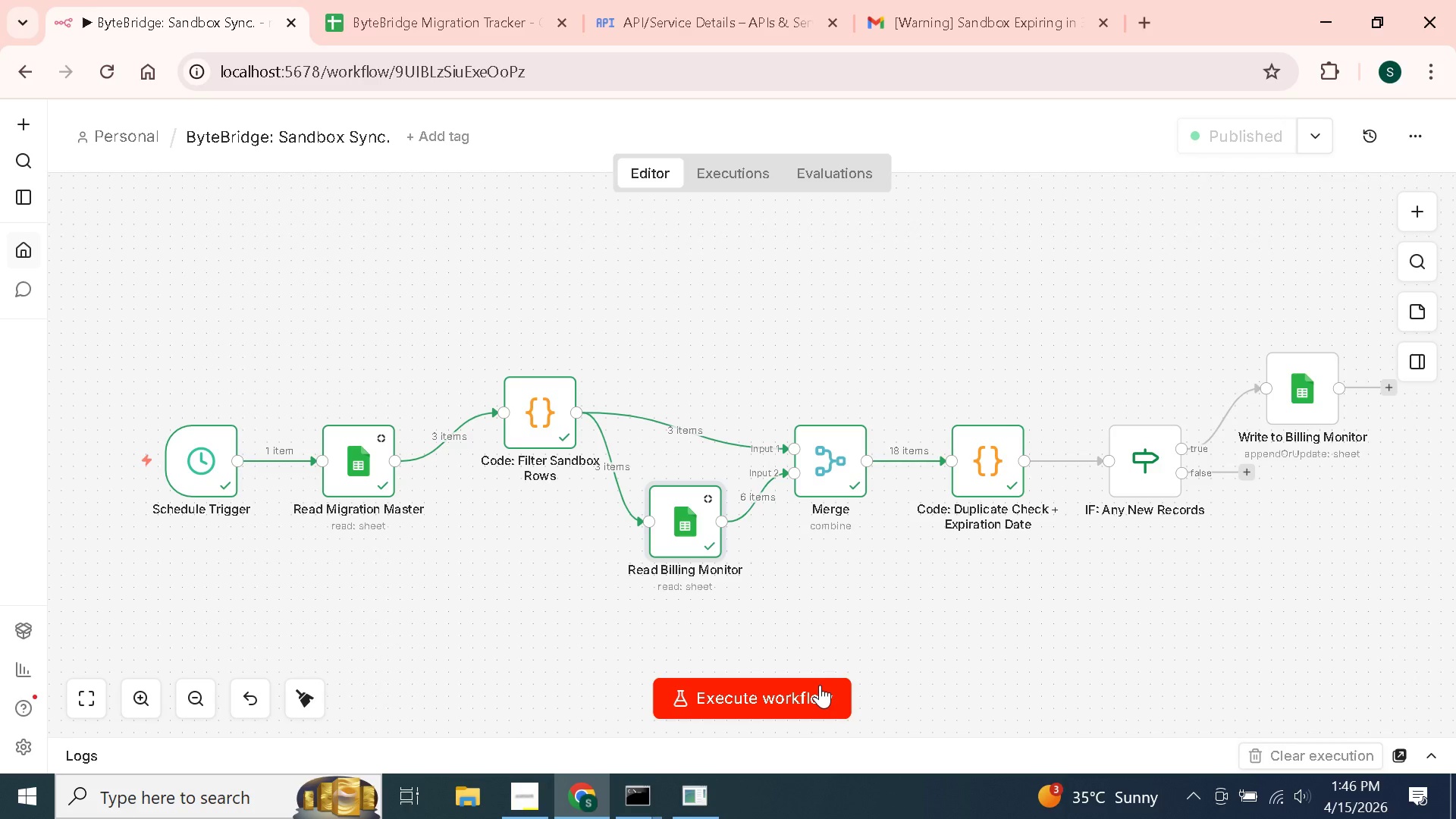 
left_click([820, 685])
 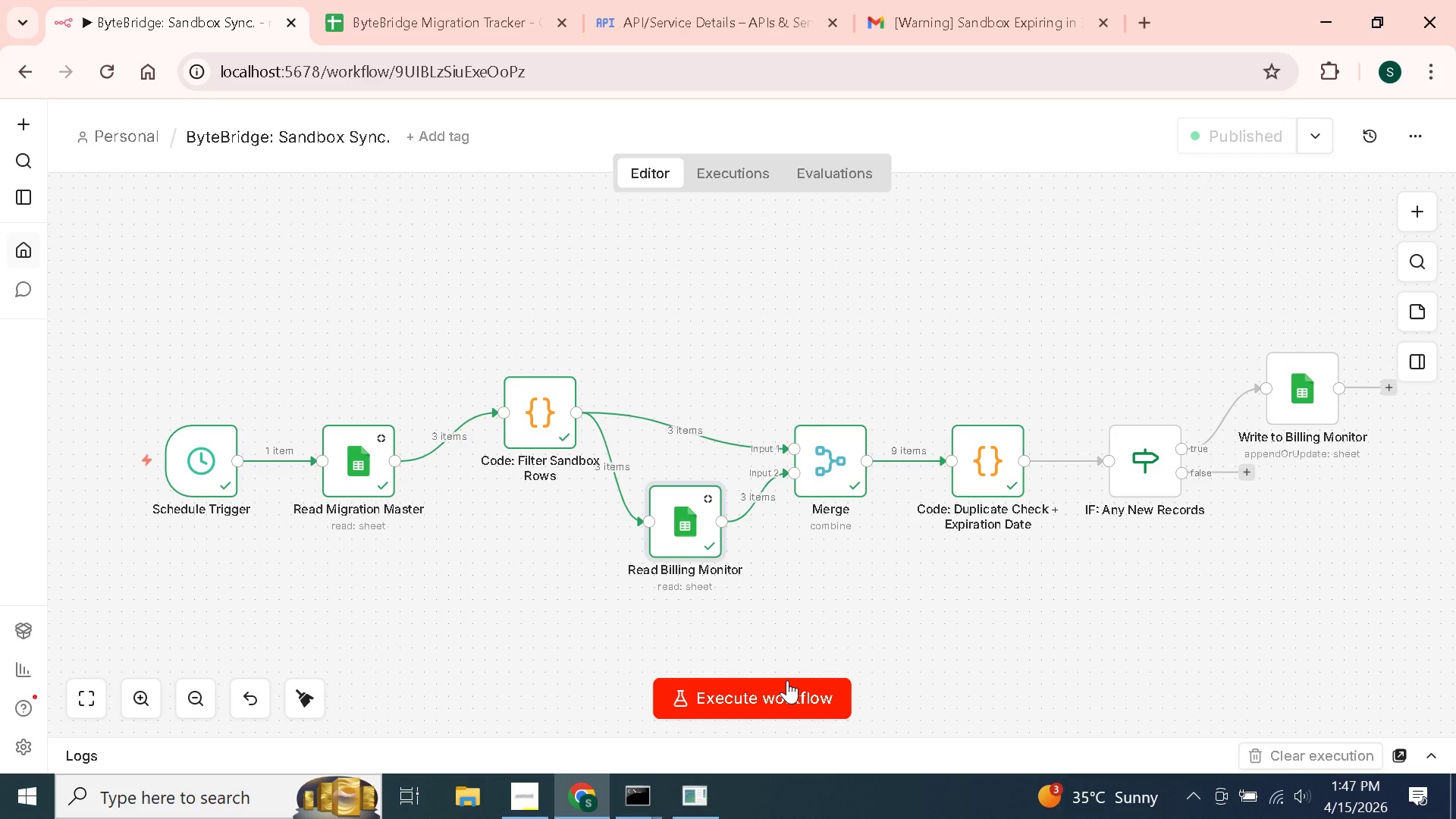 
wait(85.19)
 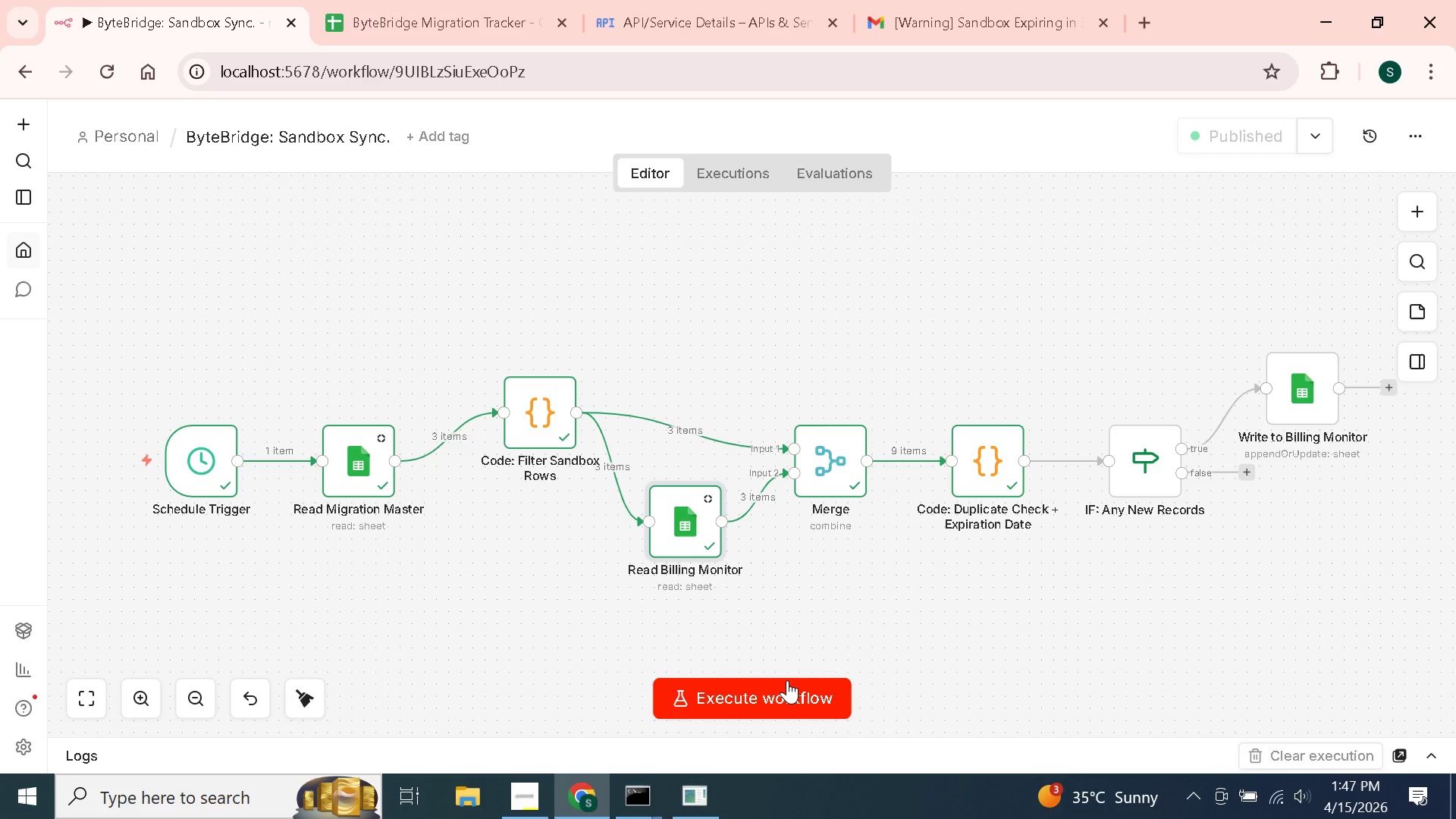 
double_click([359, 478])
 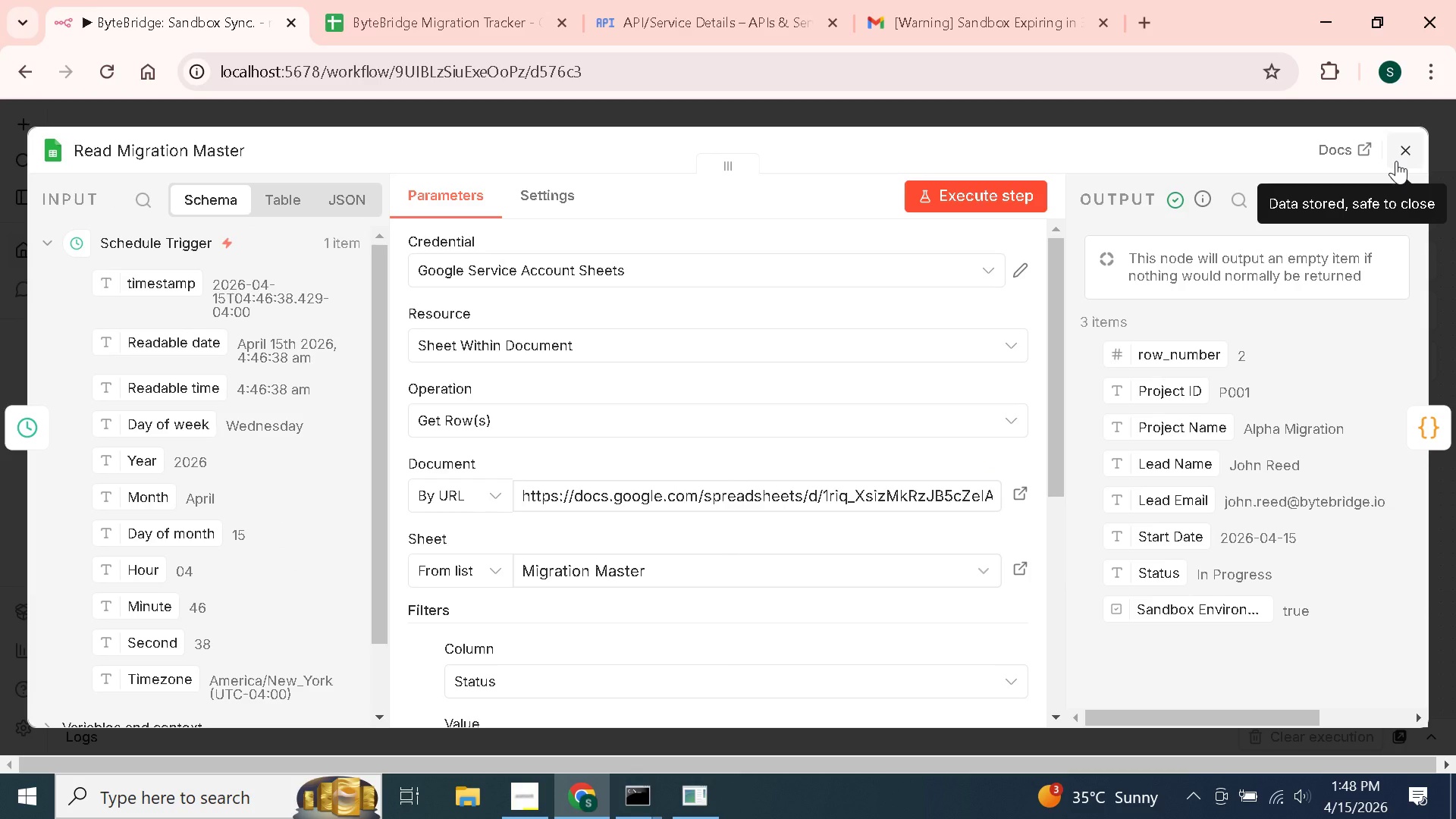 
wait(5.8)
 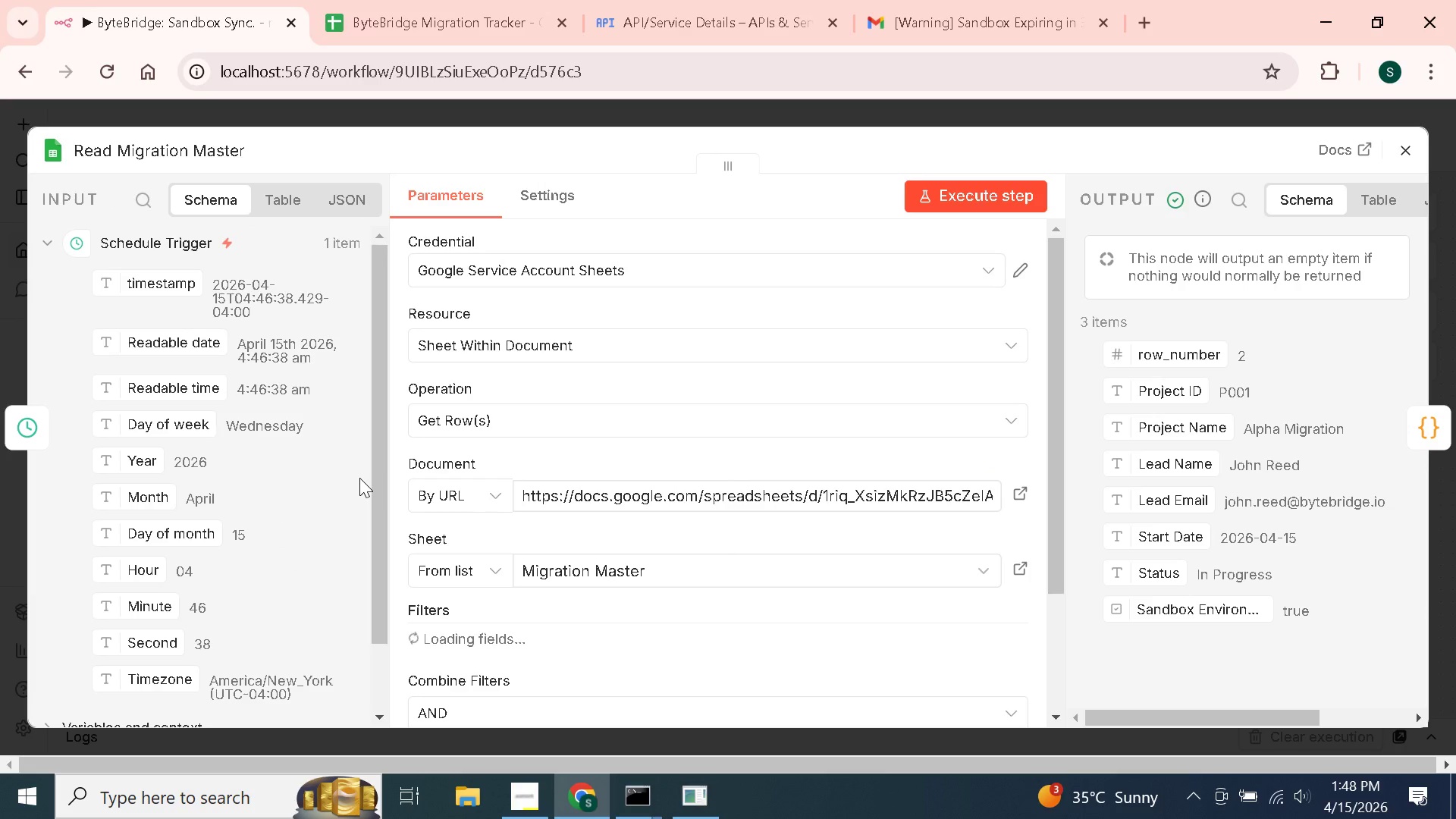 
left_click([1396, 161])
 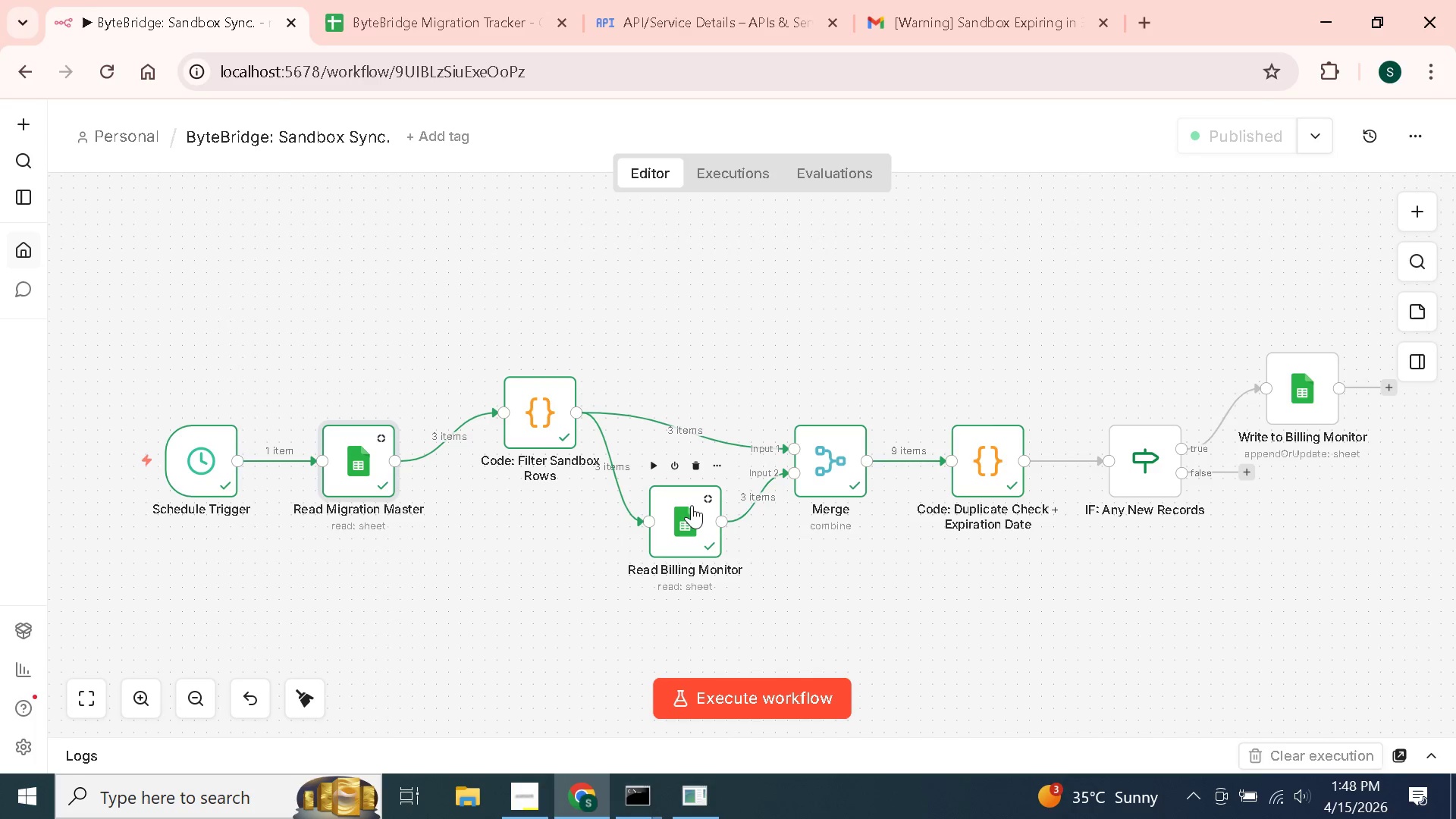 
double_click([689, 507])
 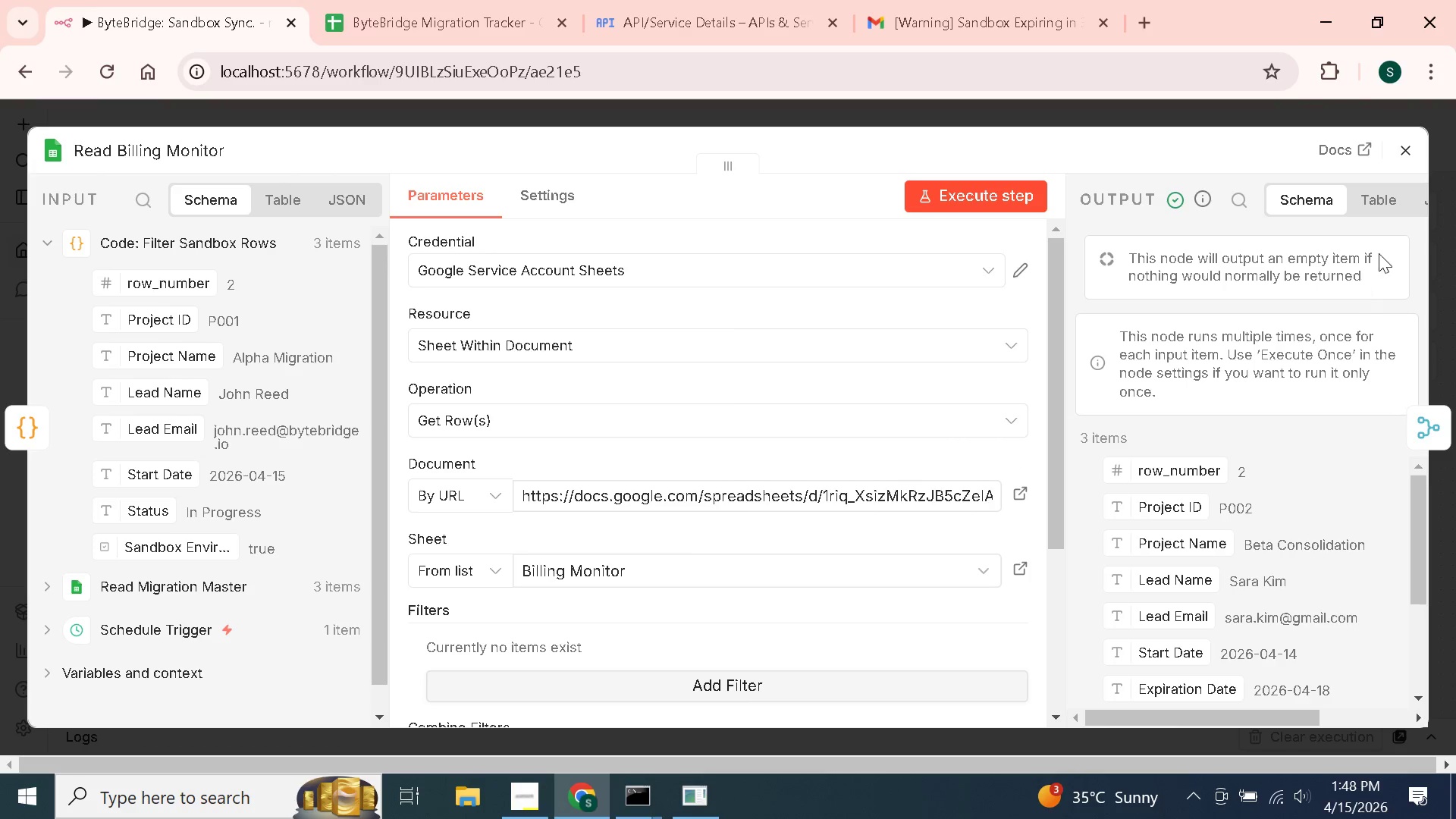 
left_click([1412, 151])
 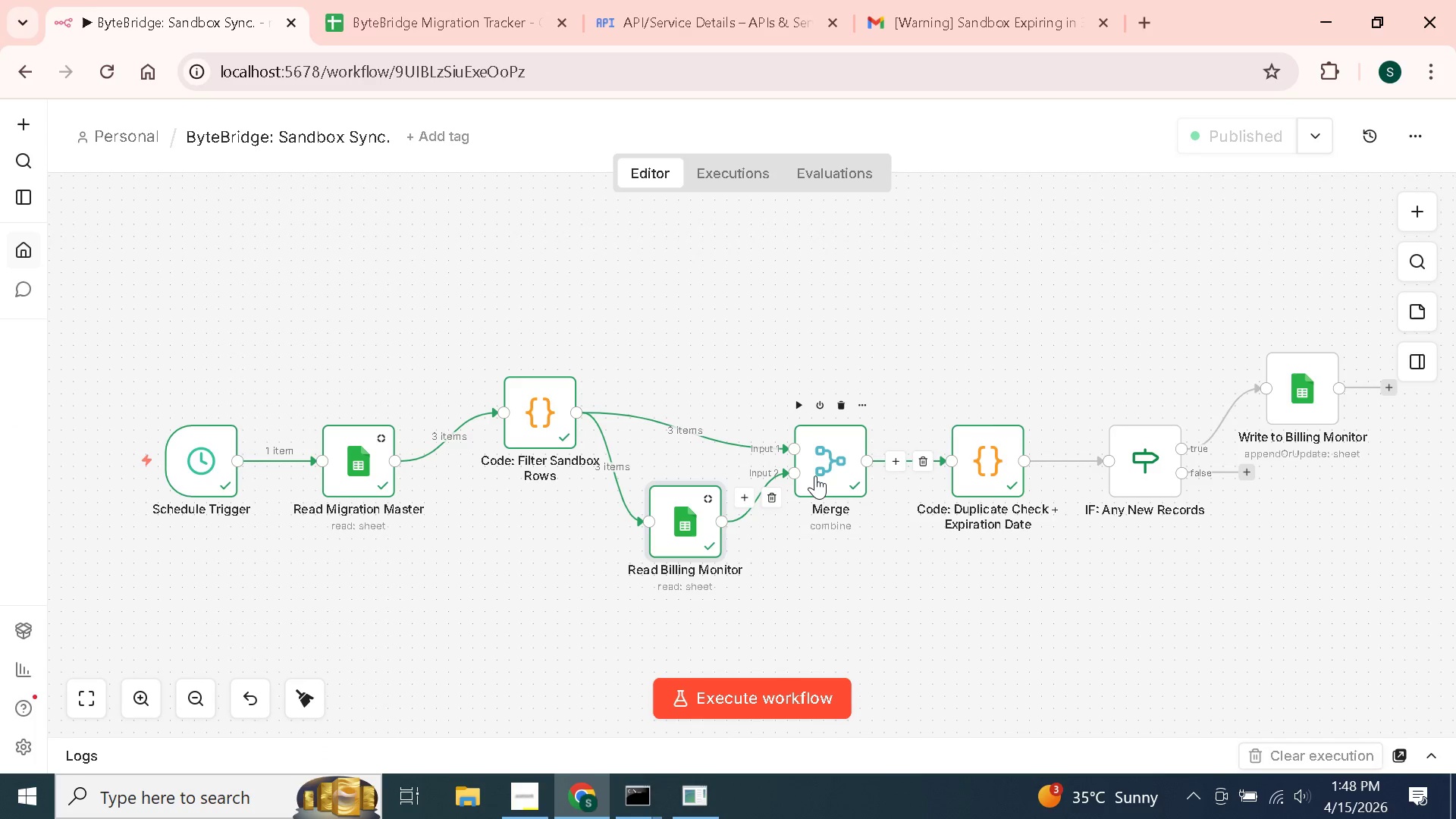 
double_click([815, 475])
 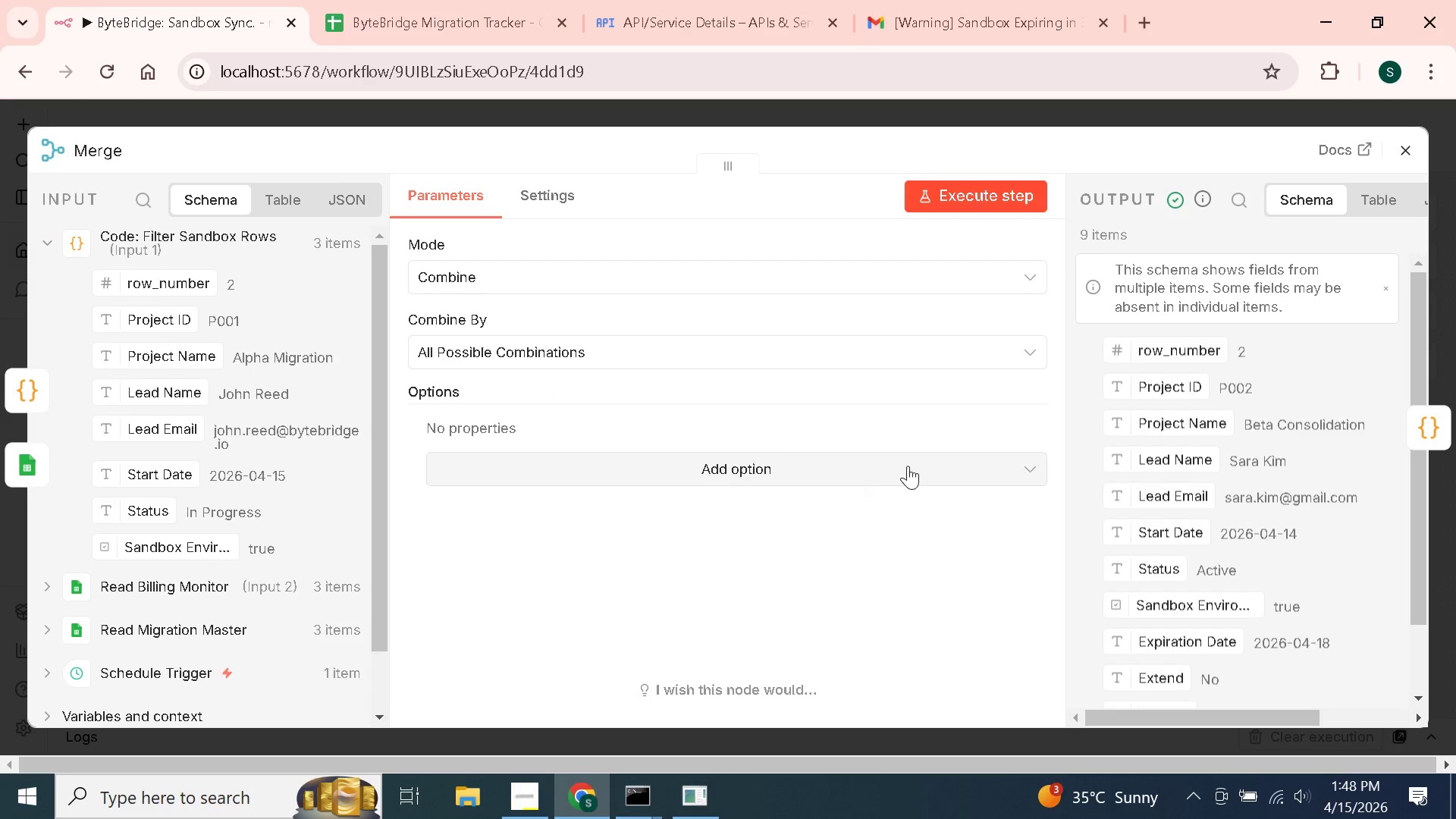 
scroll: coordinate [1175, 402], scroll_direction: up, amount: 2.0
 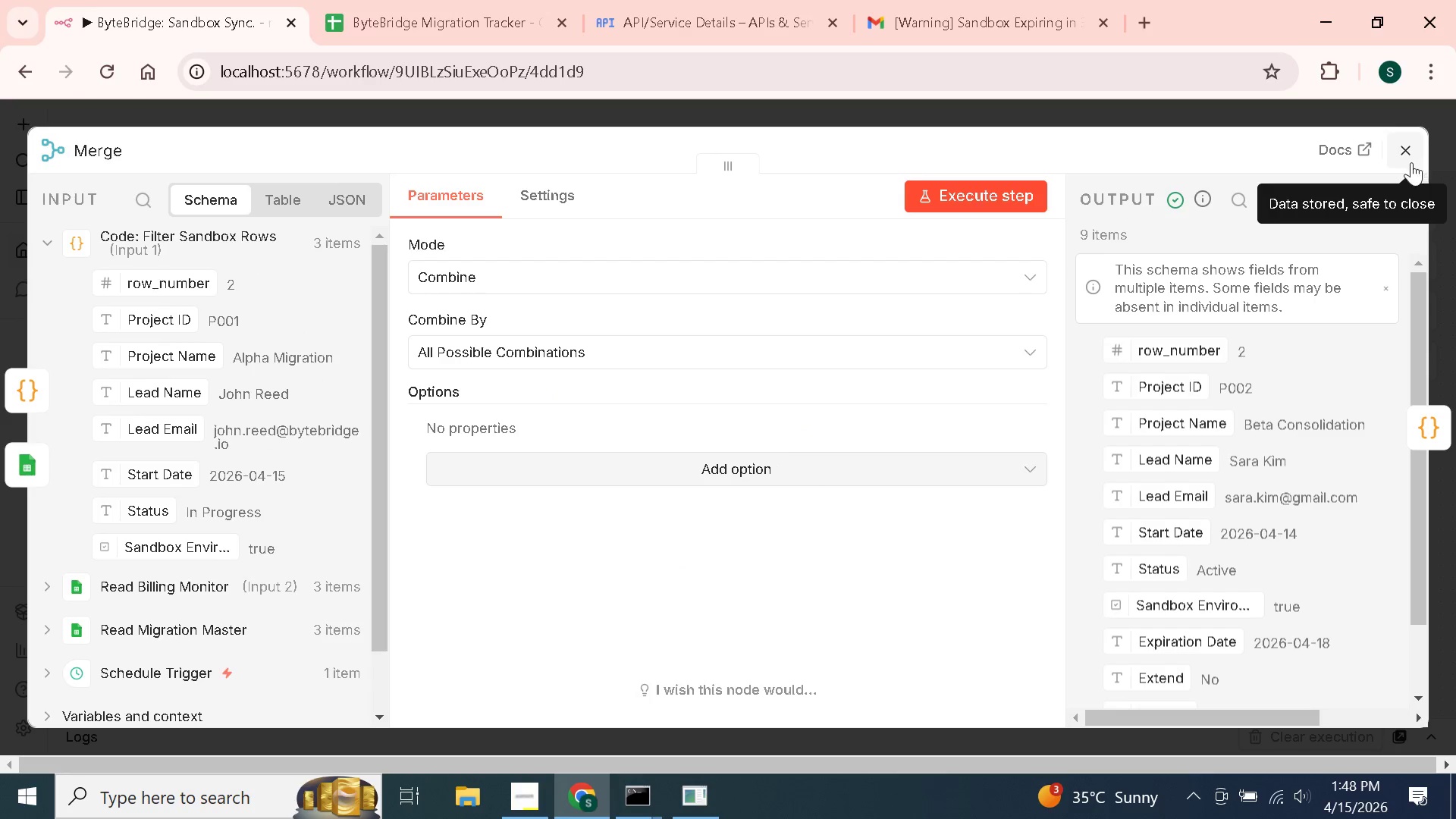 
left_click([1410, 158])
 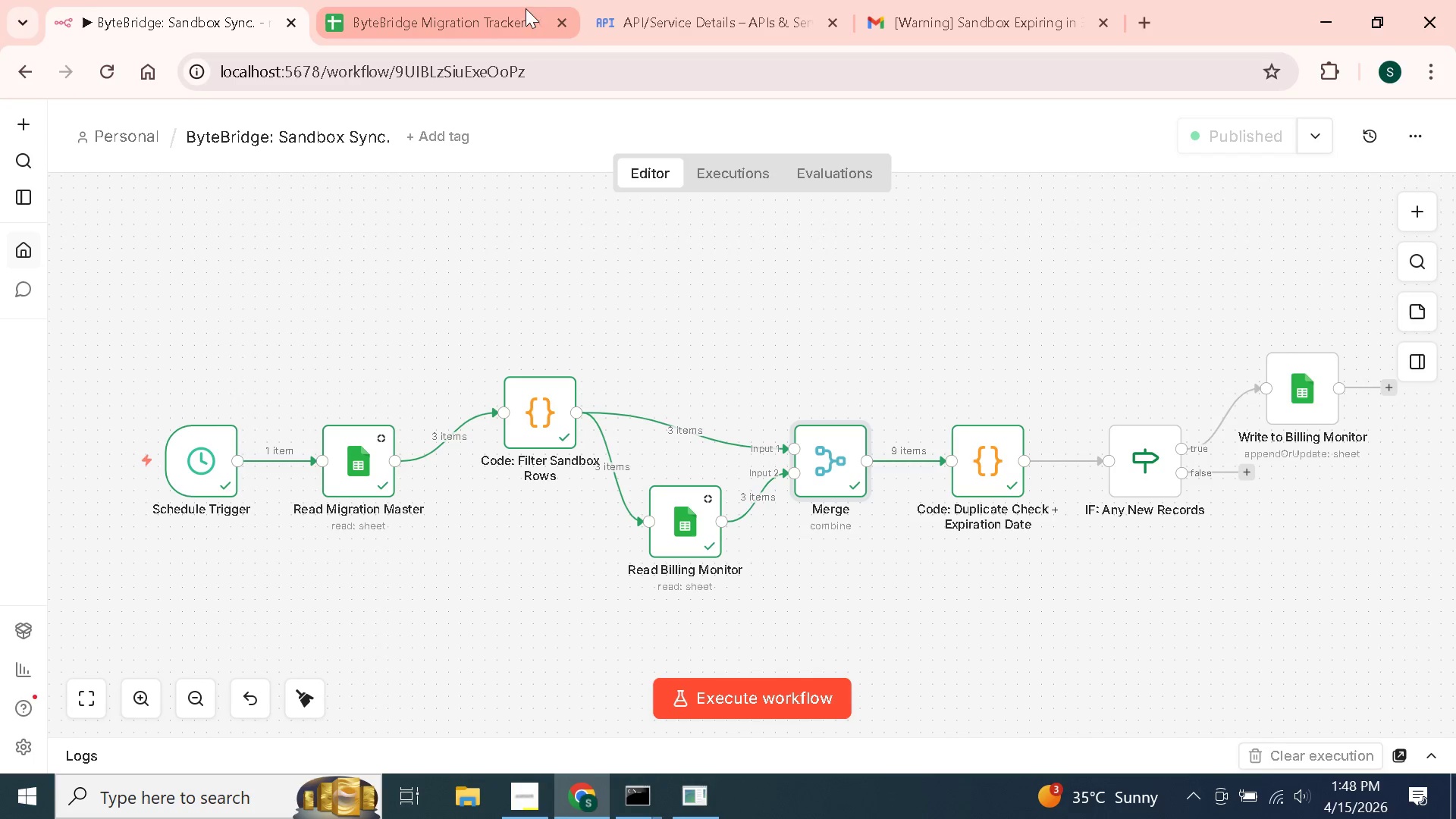 
left_click_drag(start_coordinate=[466, 2], to_coordinate=[471, 7])
 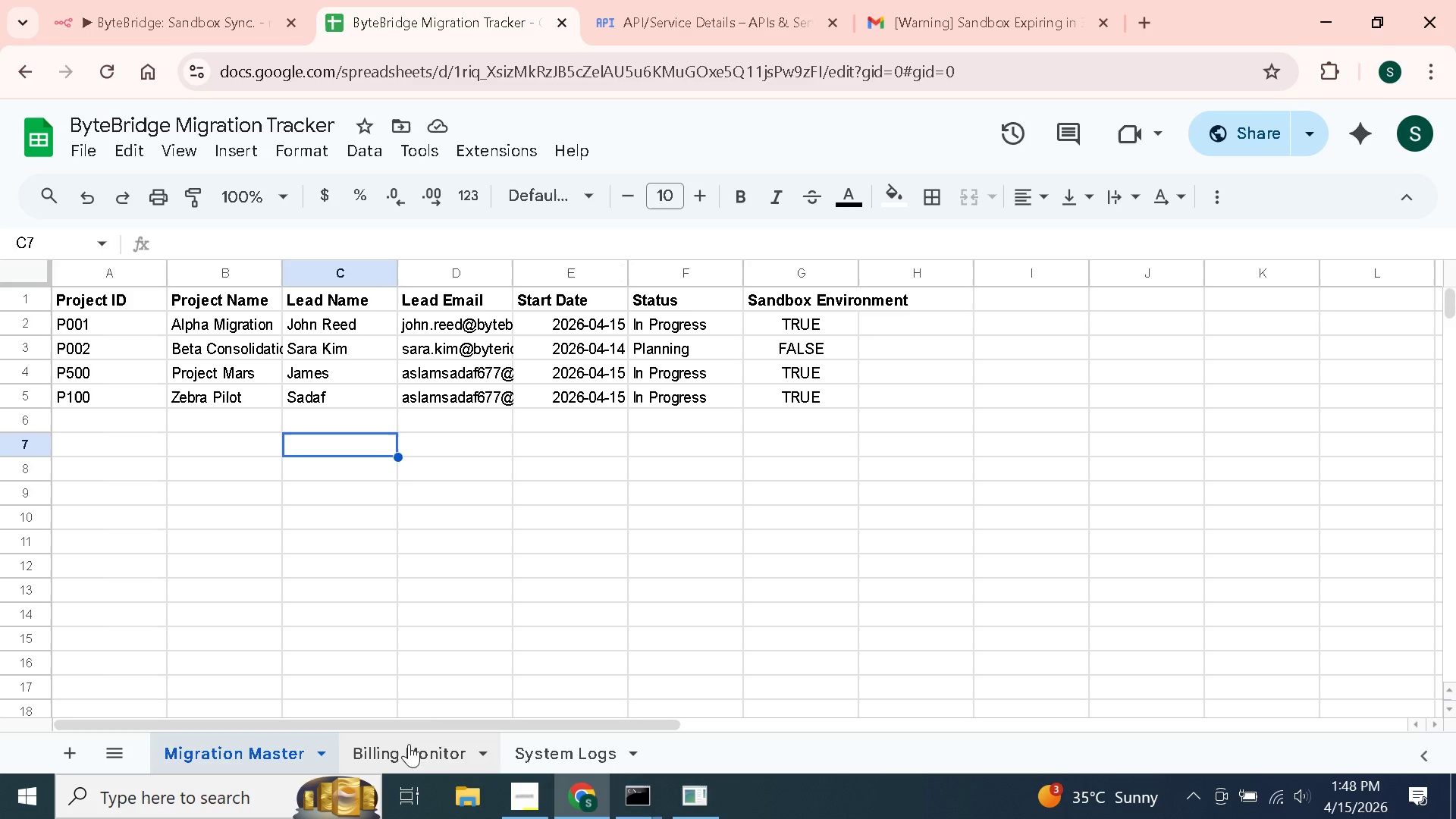 
left_click([407, 747])
 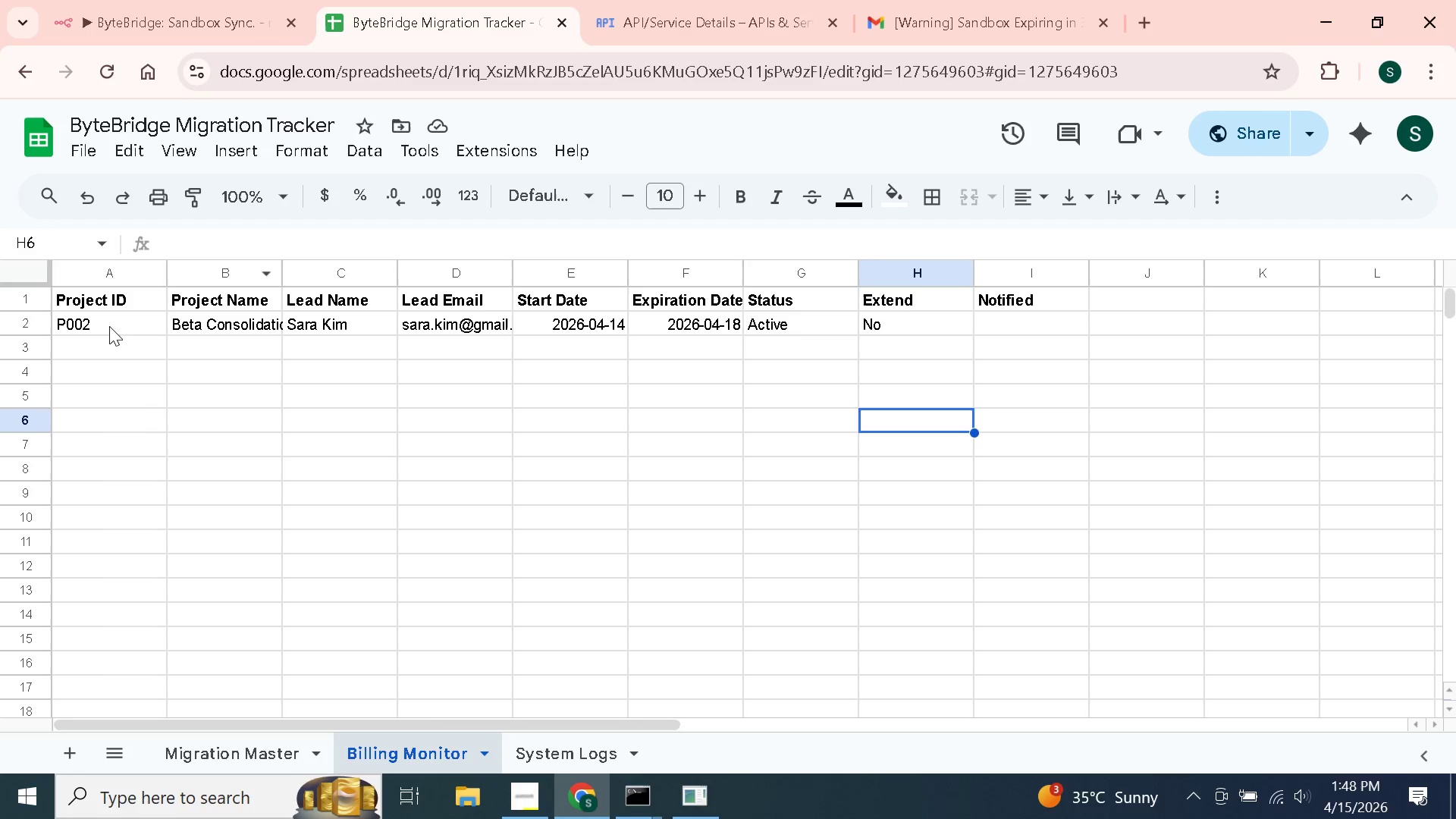 
left_click_drag(start_coordinate=[109, 326], to_coordinate=[1040, 325])
 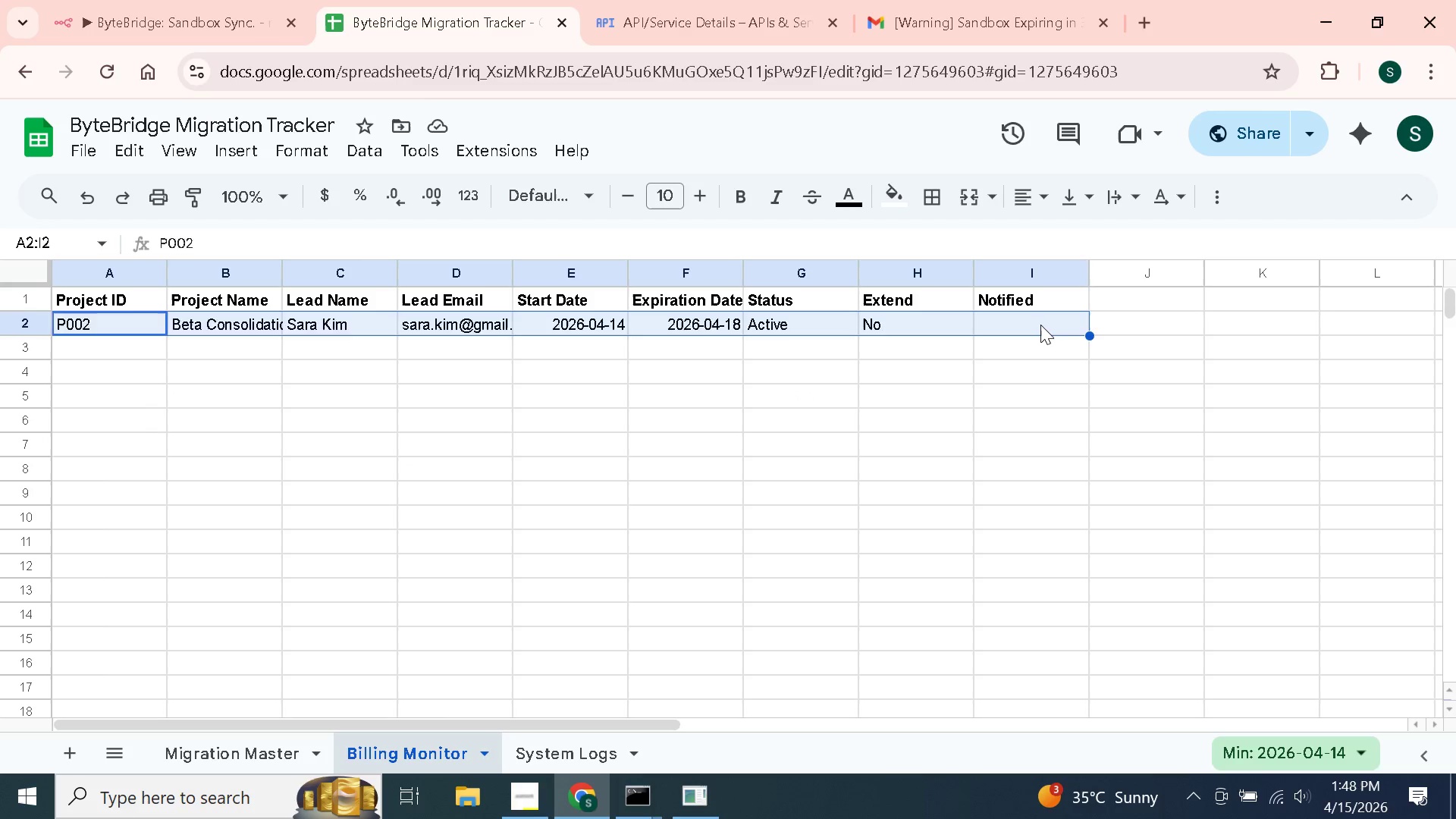 
key(Delete)
 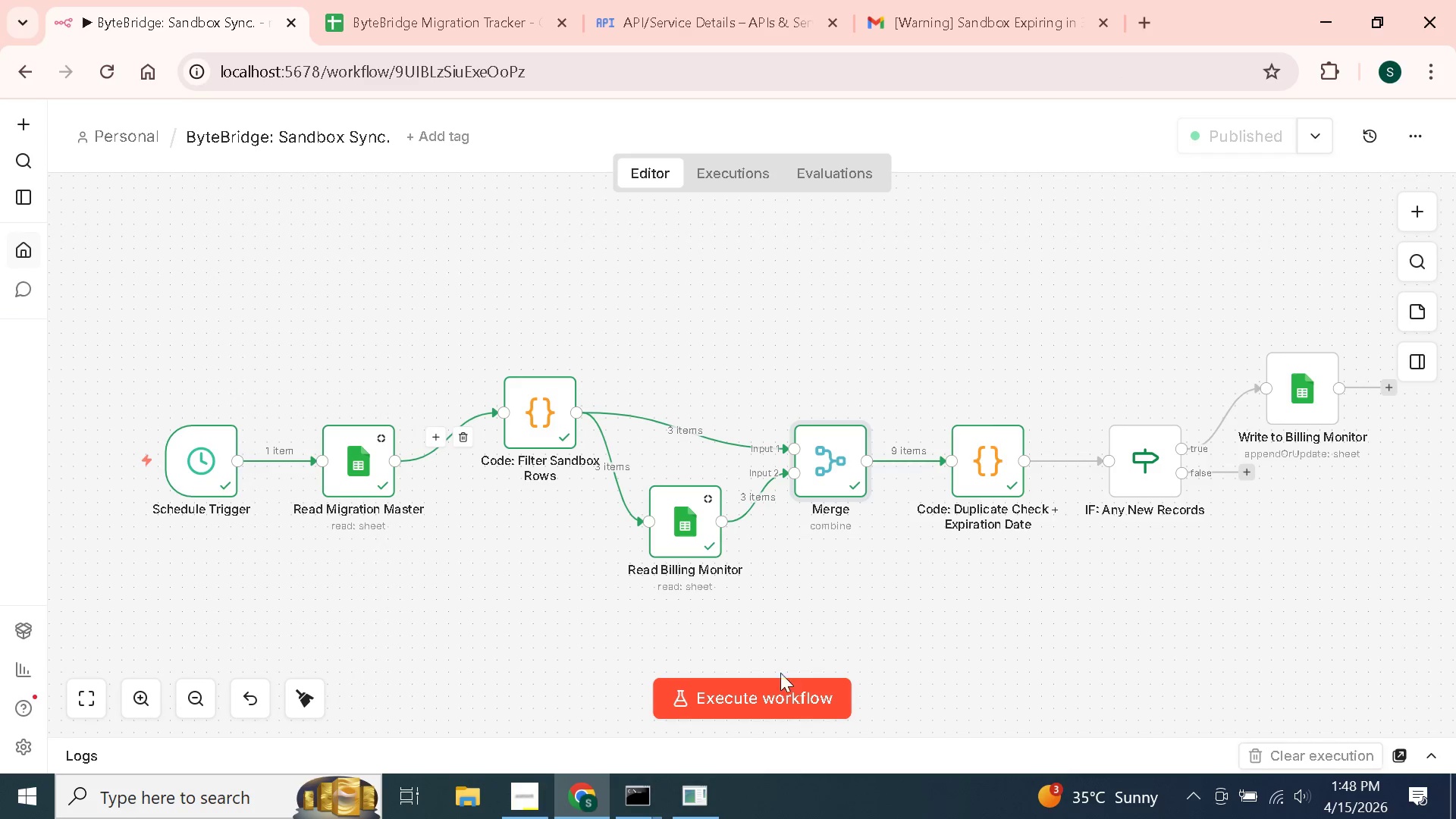 
left_click([780, 702])
 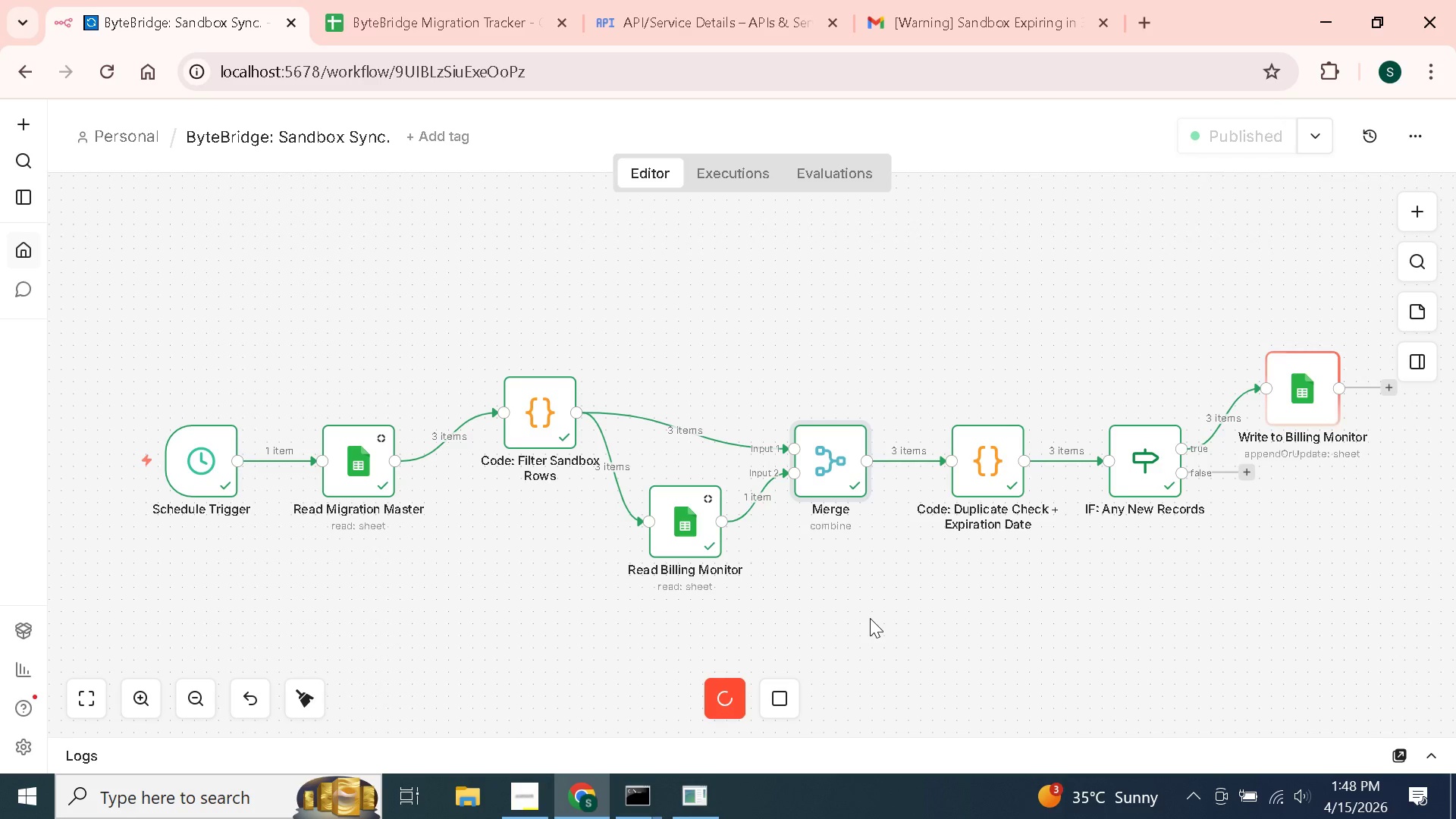 
wait(17.28)
 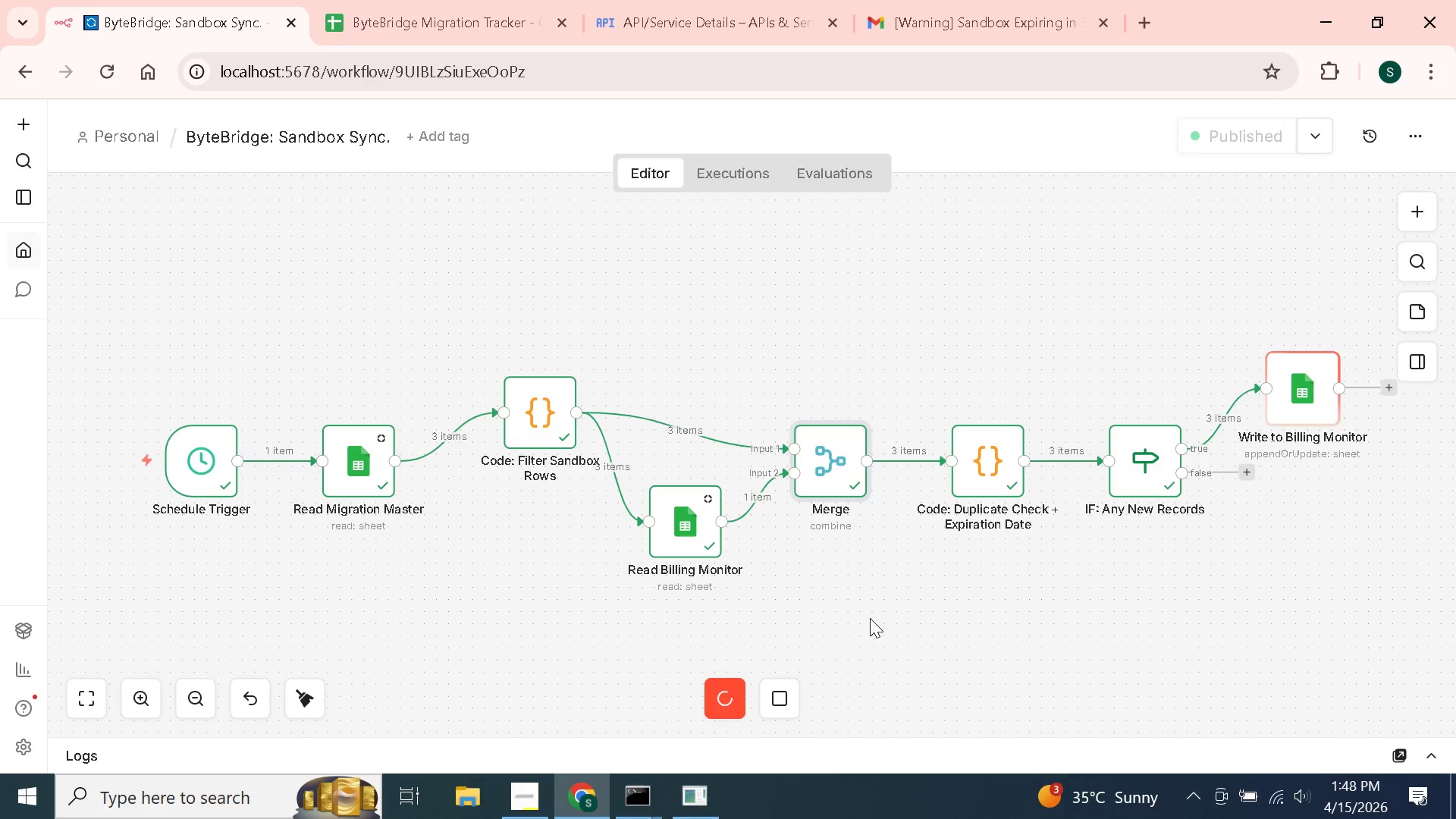 
left_click([359, 0])
 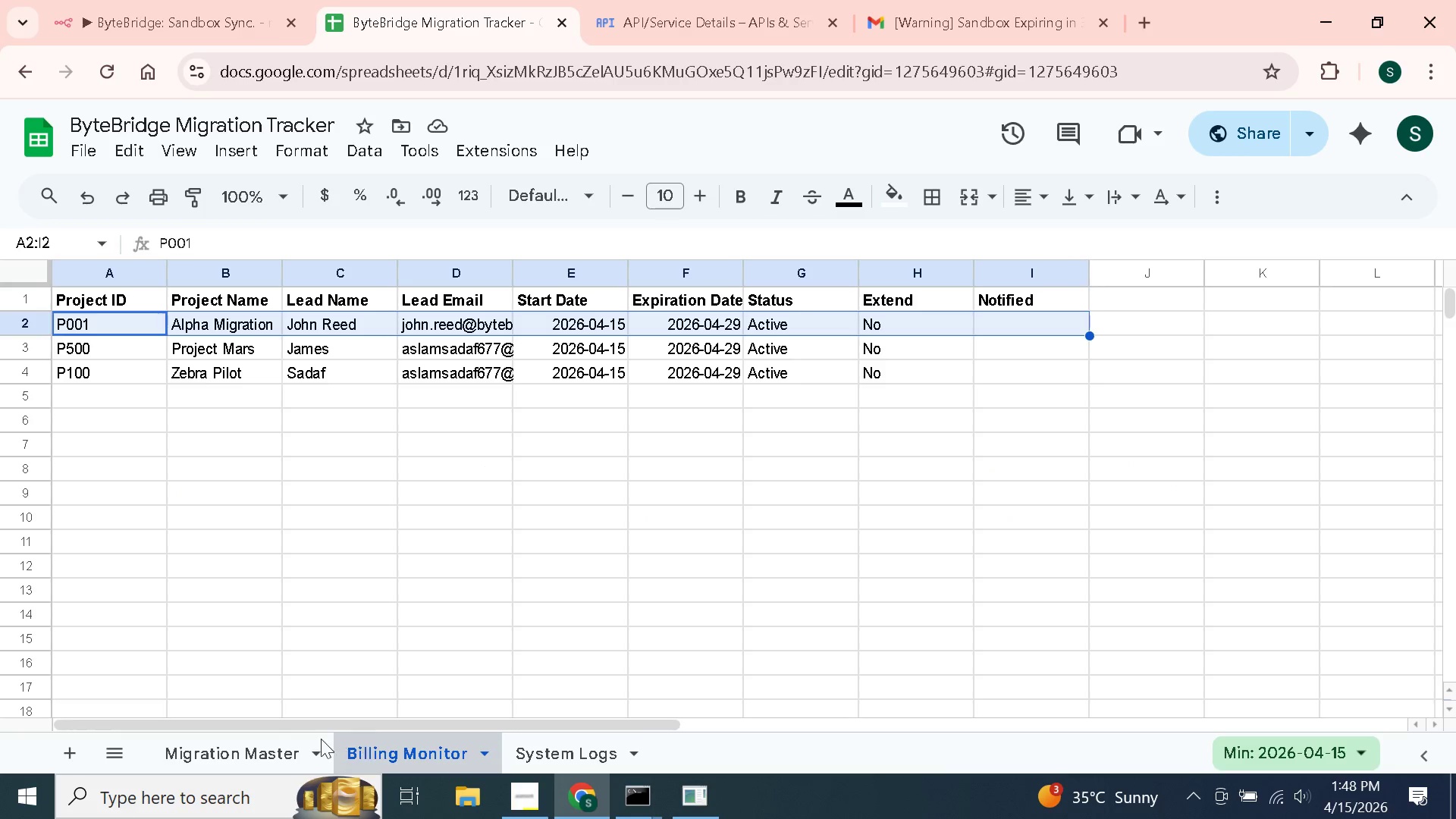 
left_click([258, 746])
 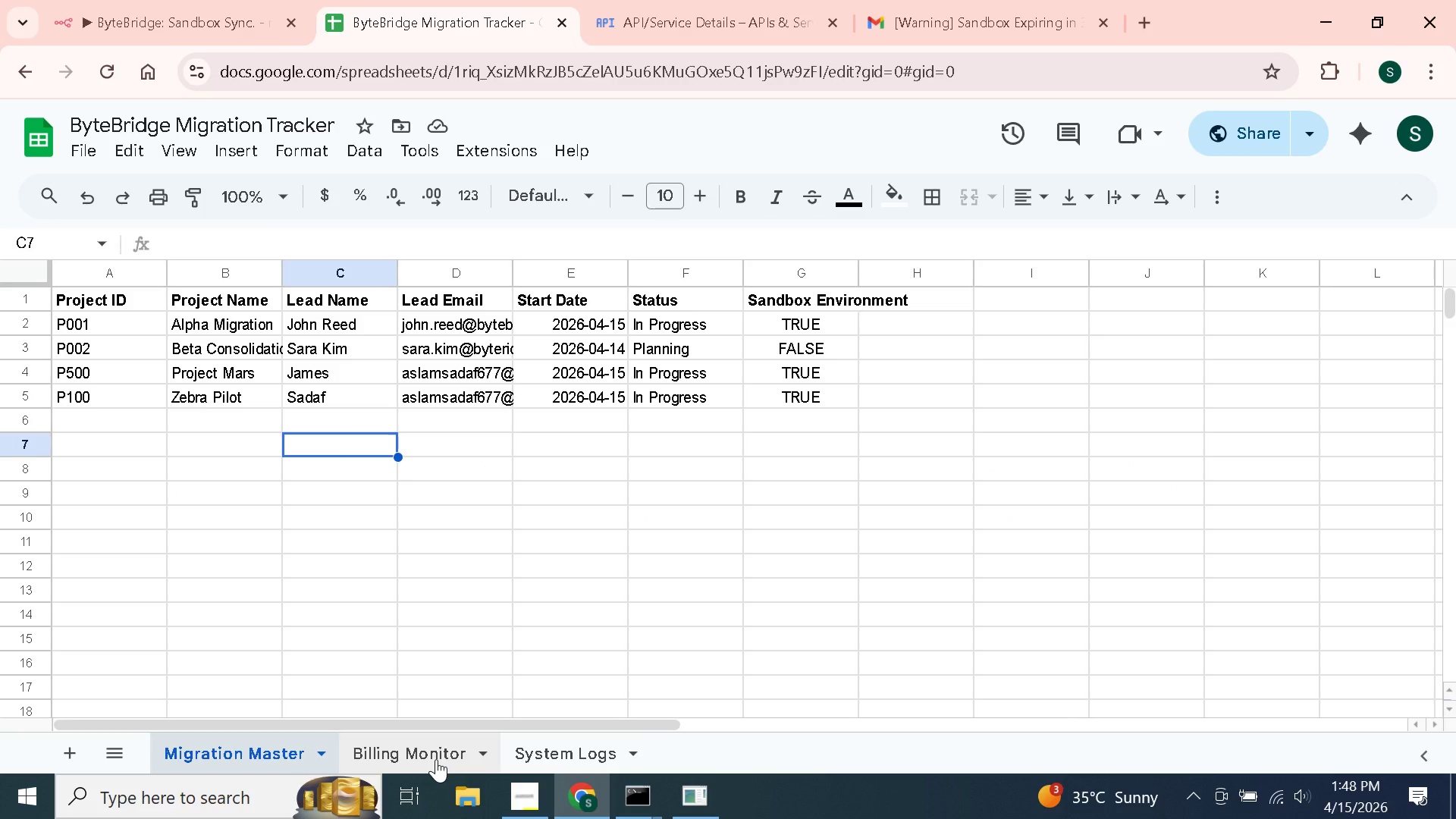 
left_click([436, 759])
 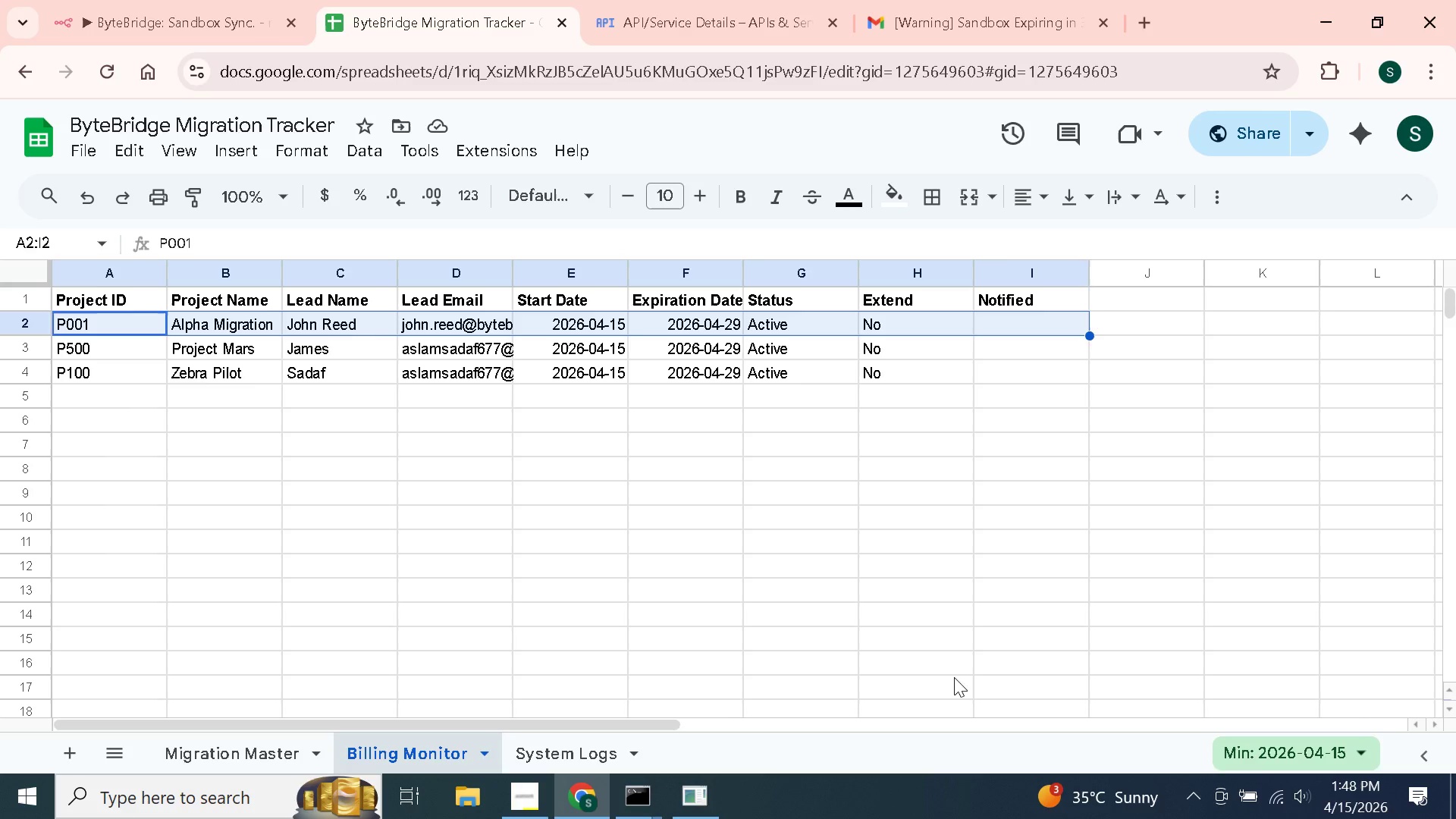 
left_click([918, 625])
 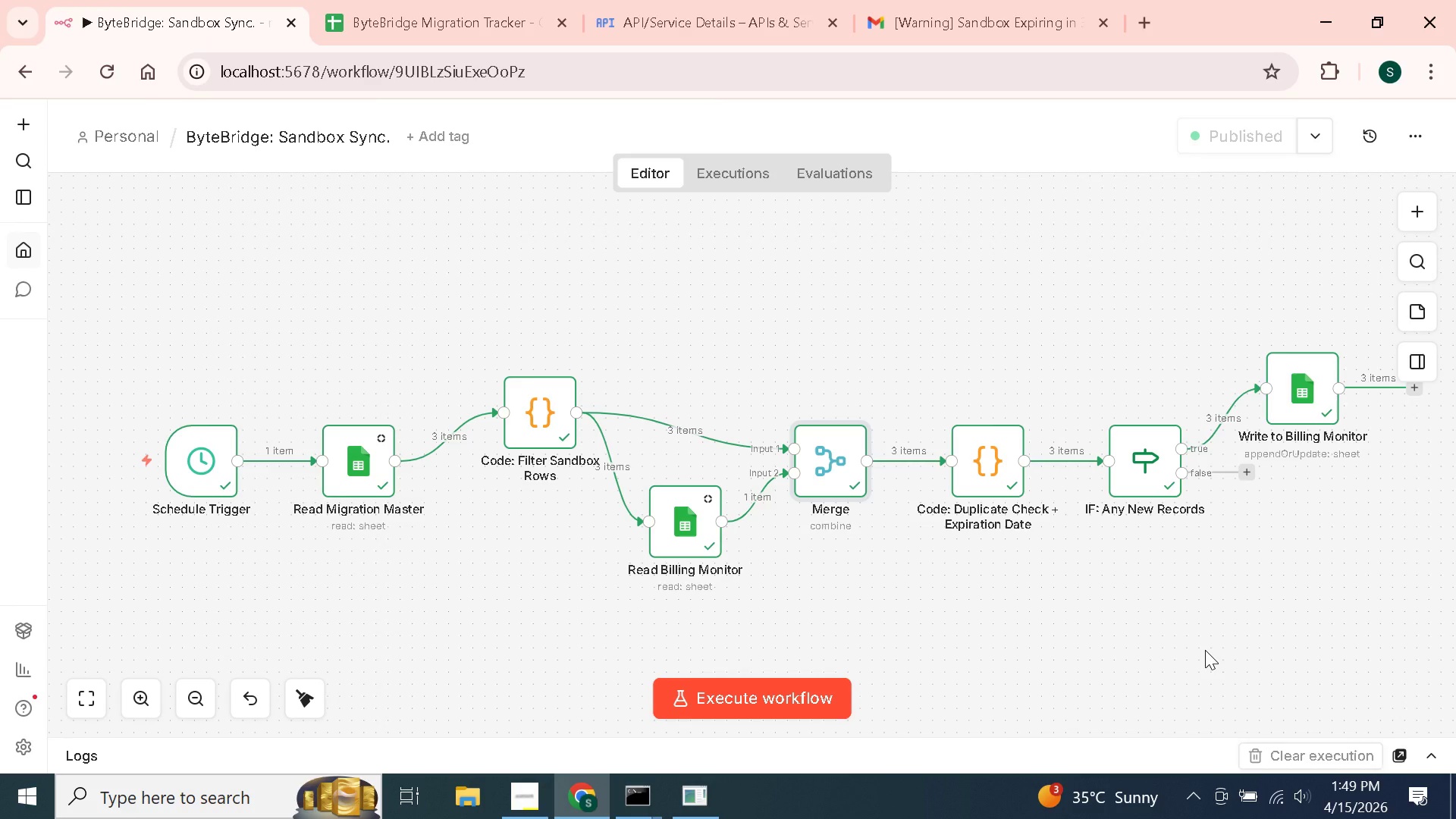 
wait(33.72)
 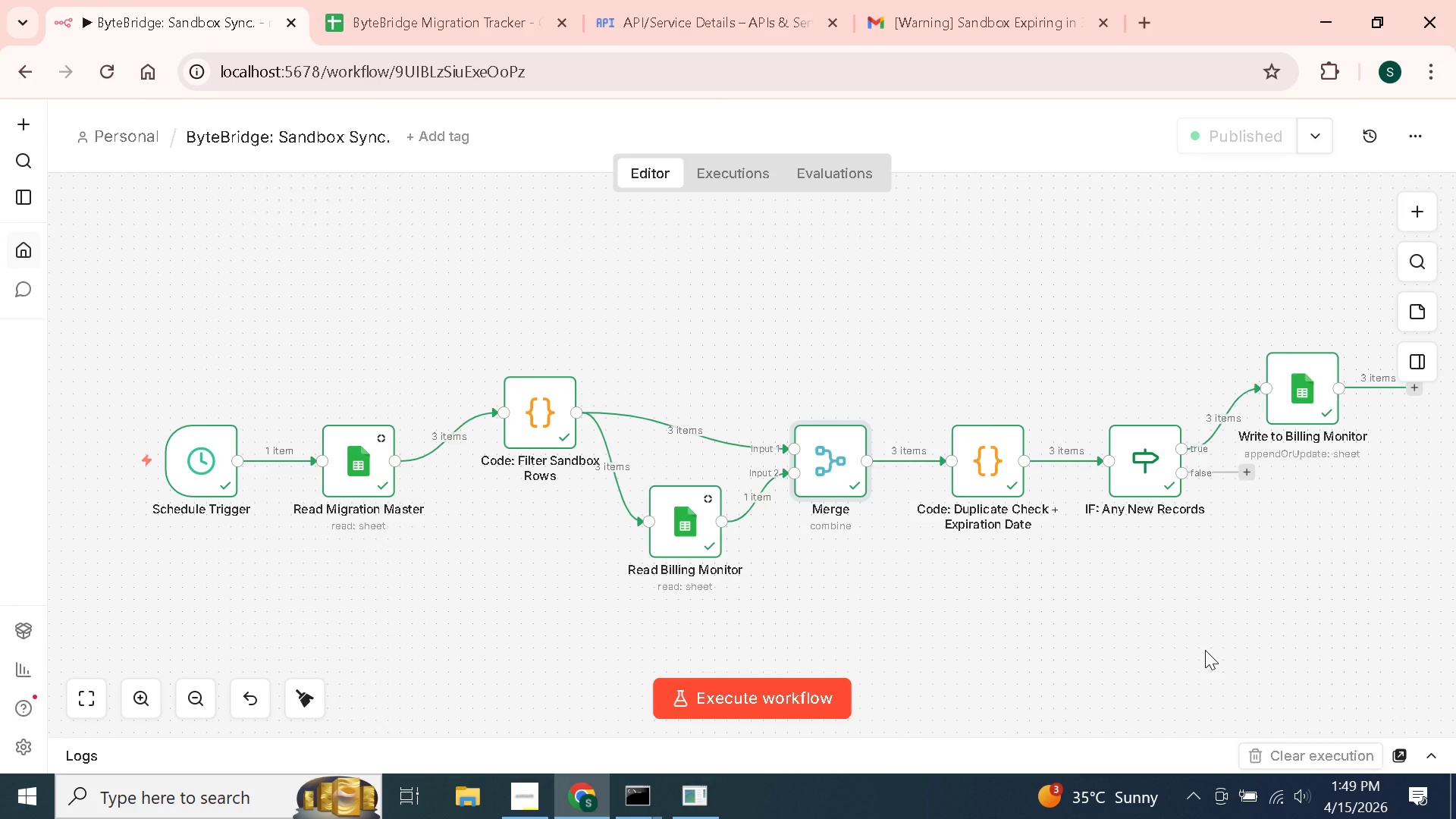 
left_click([122, 134])
 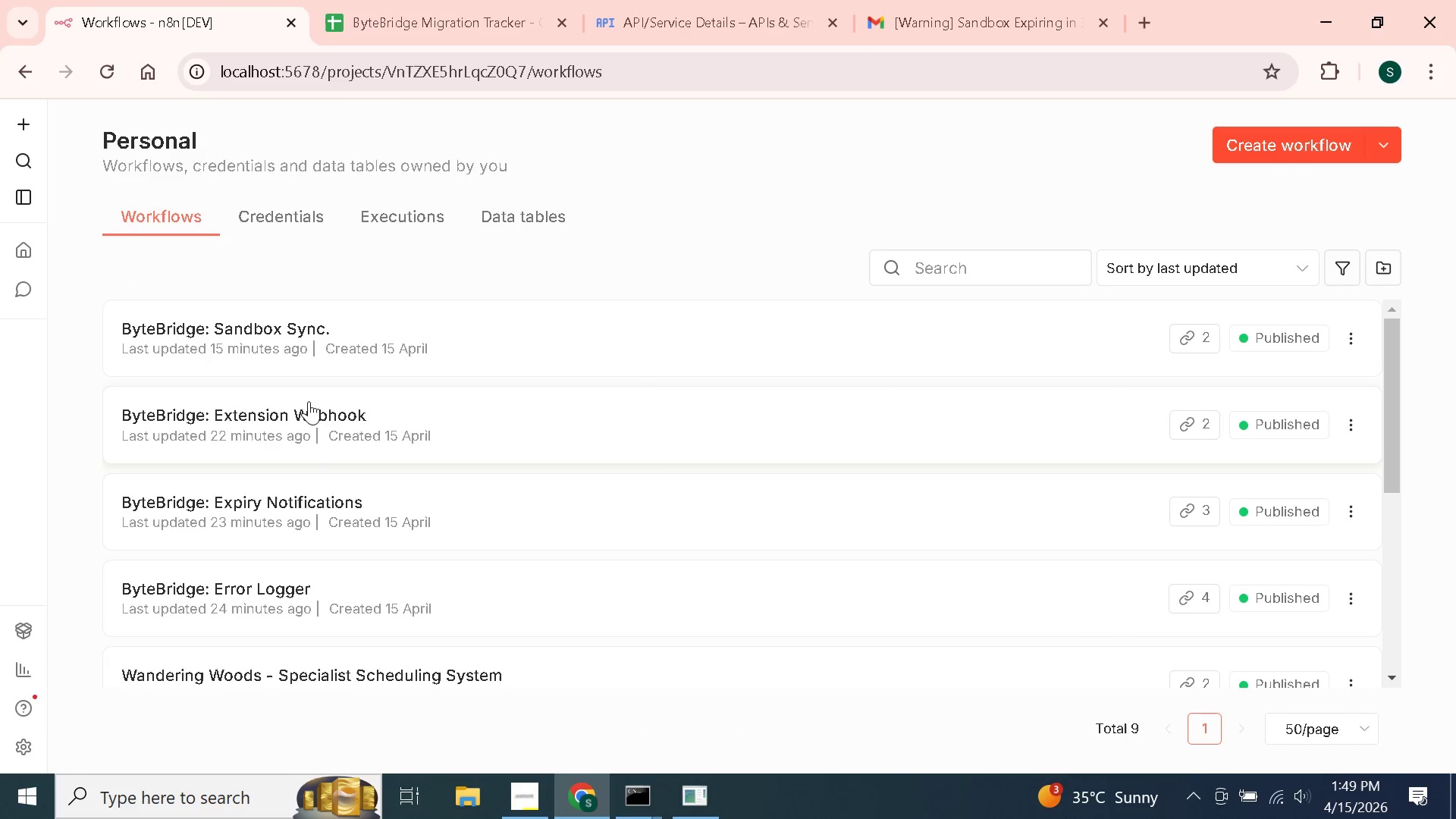 
wait(7.67)
 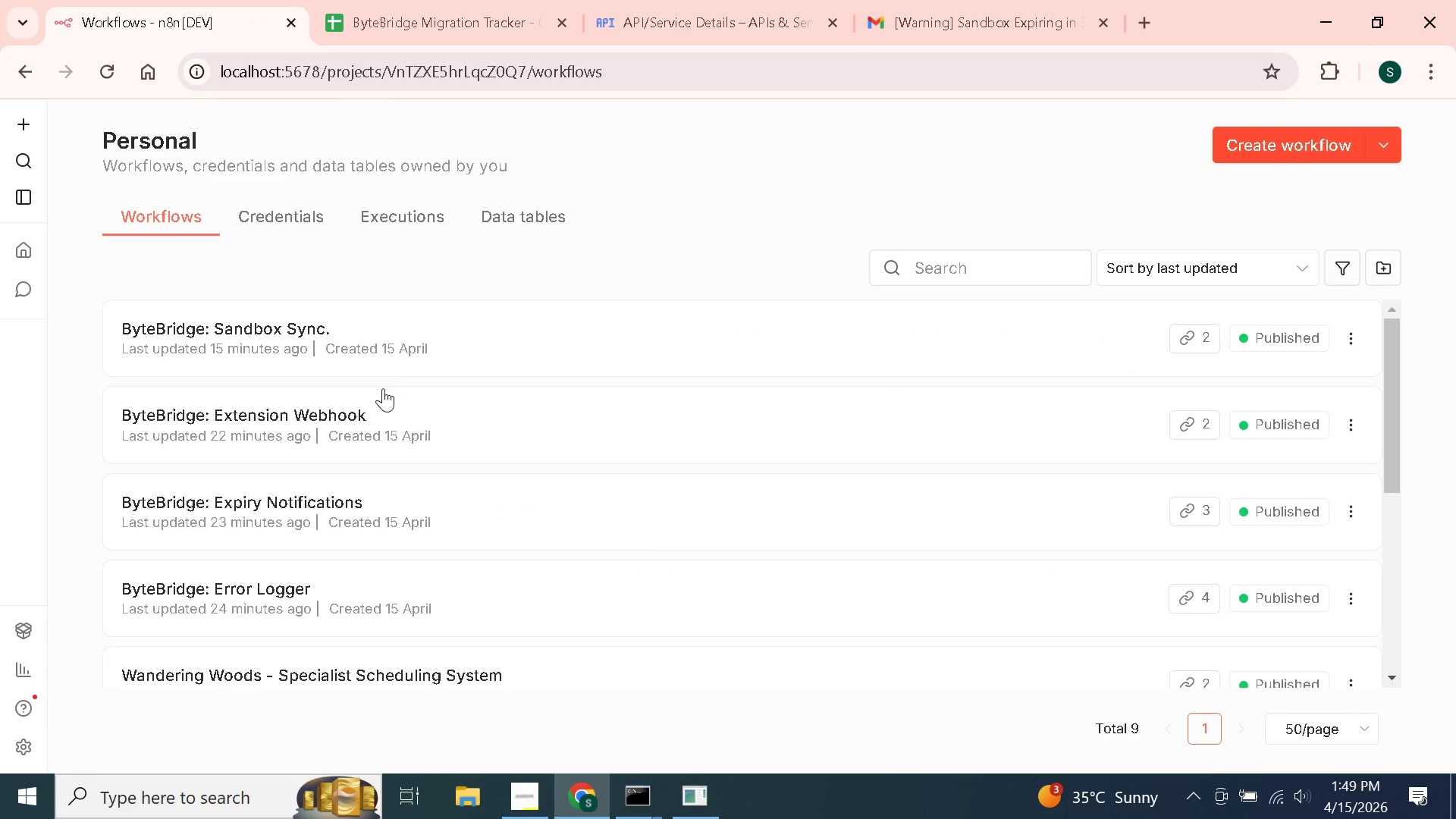 
left_click([300, 510])
 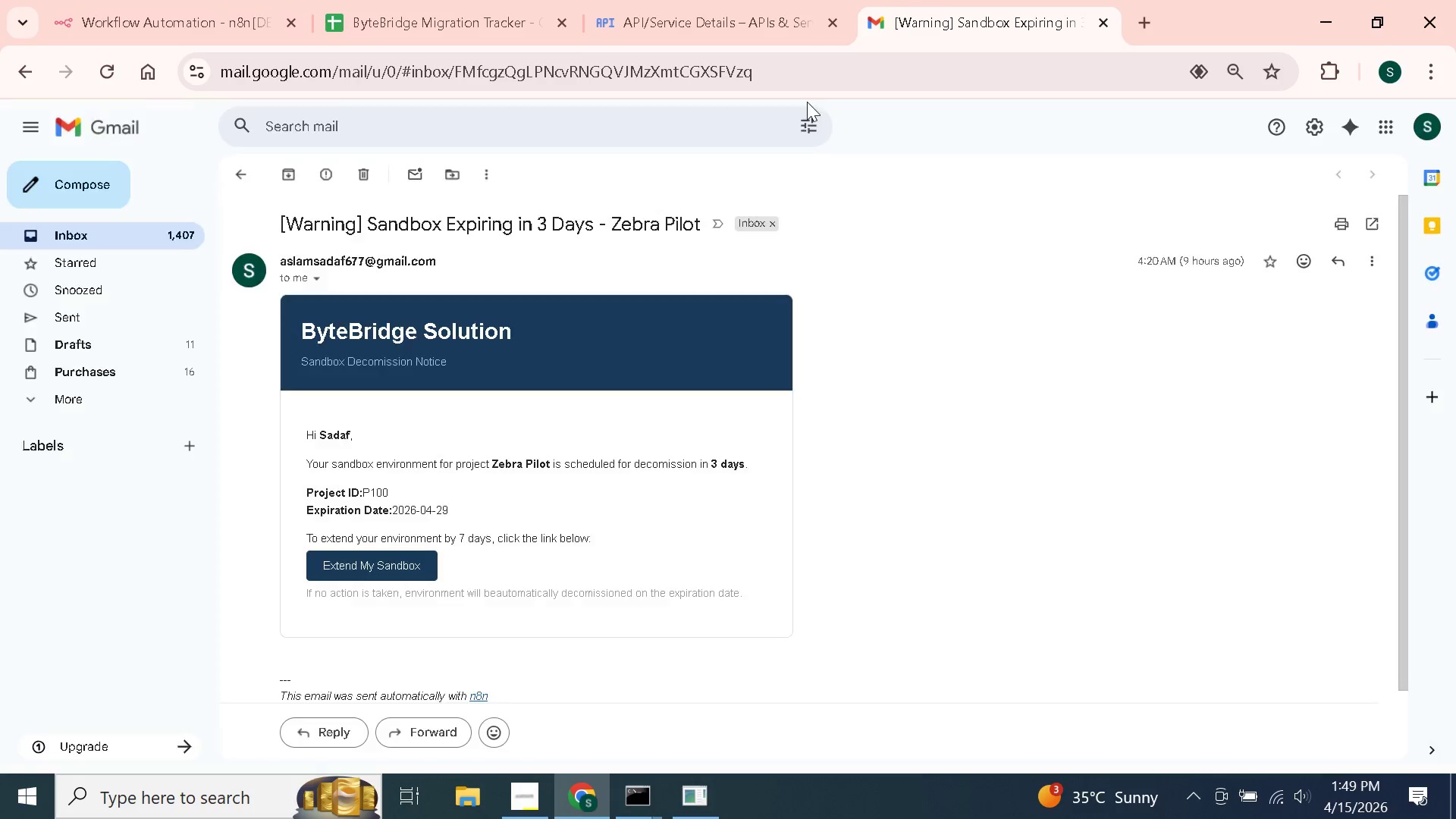 
left_click([240, 184])
 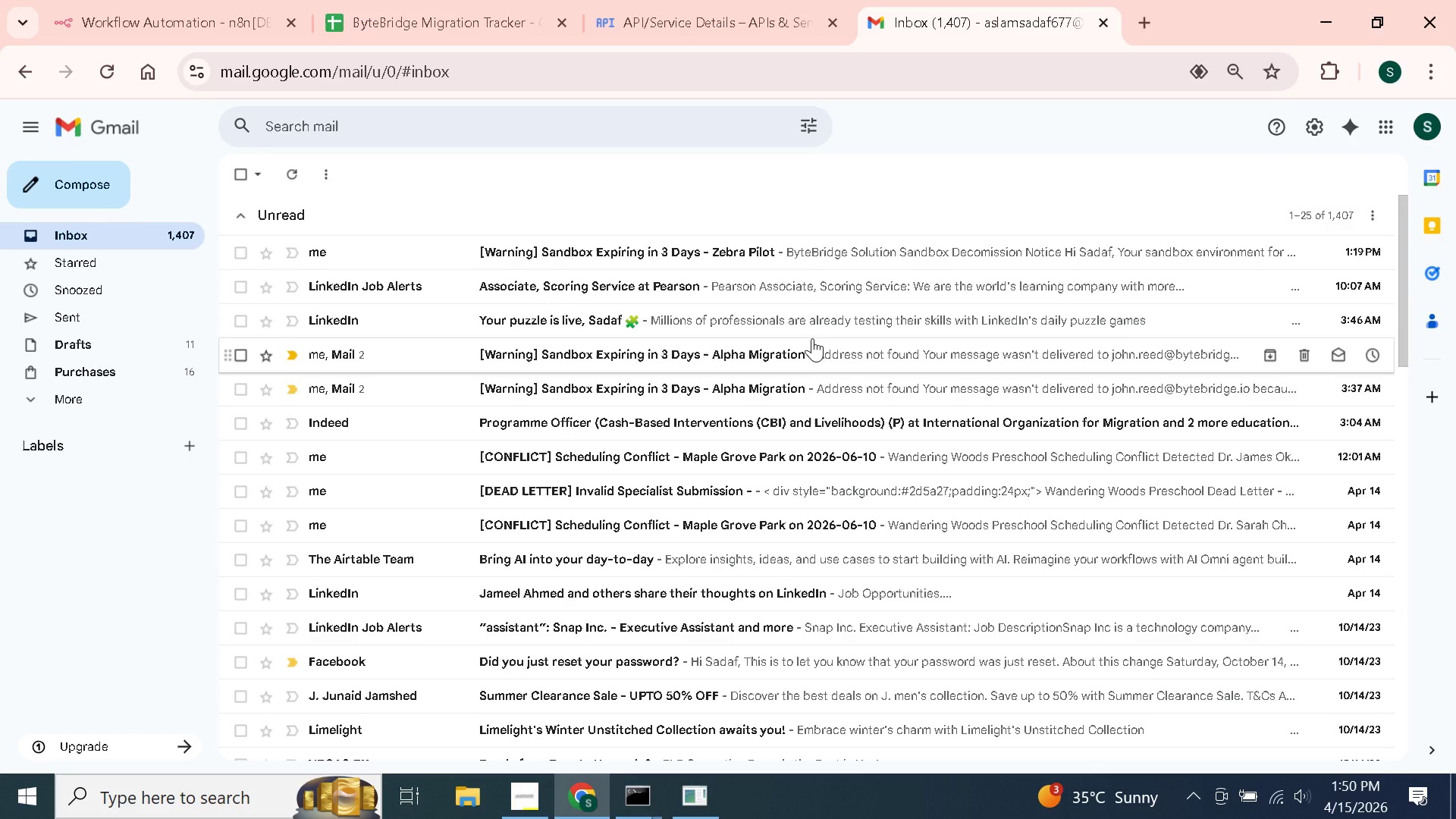 
wait(28.81)
 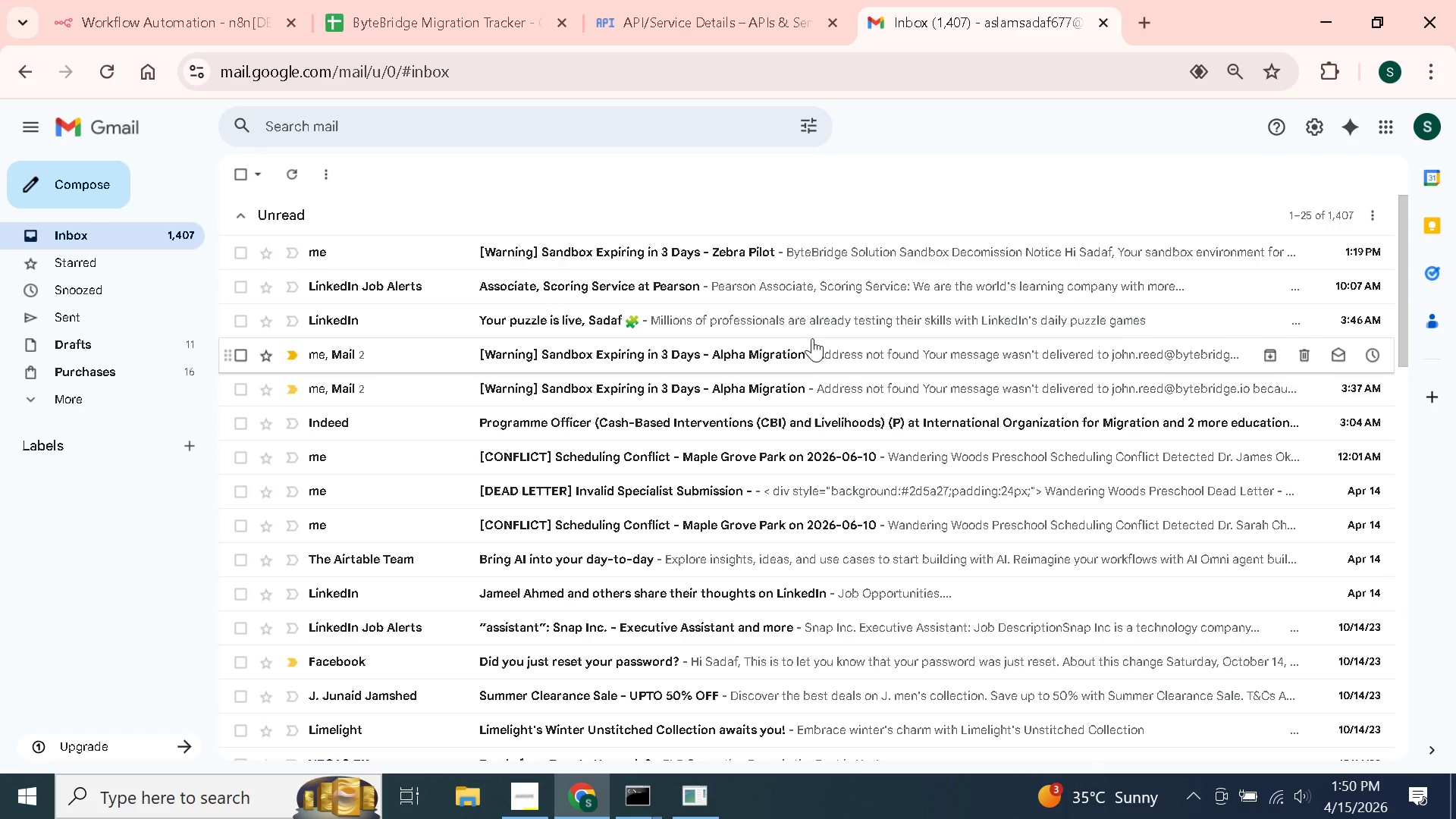 
left_click([187, 0])
 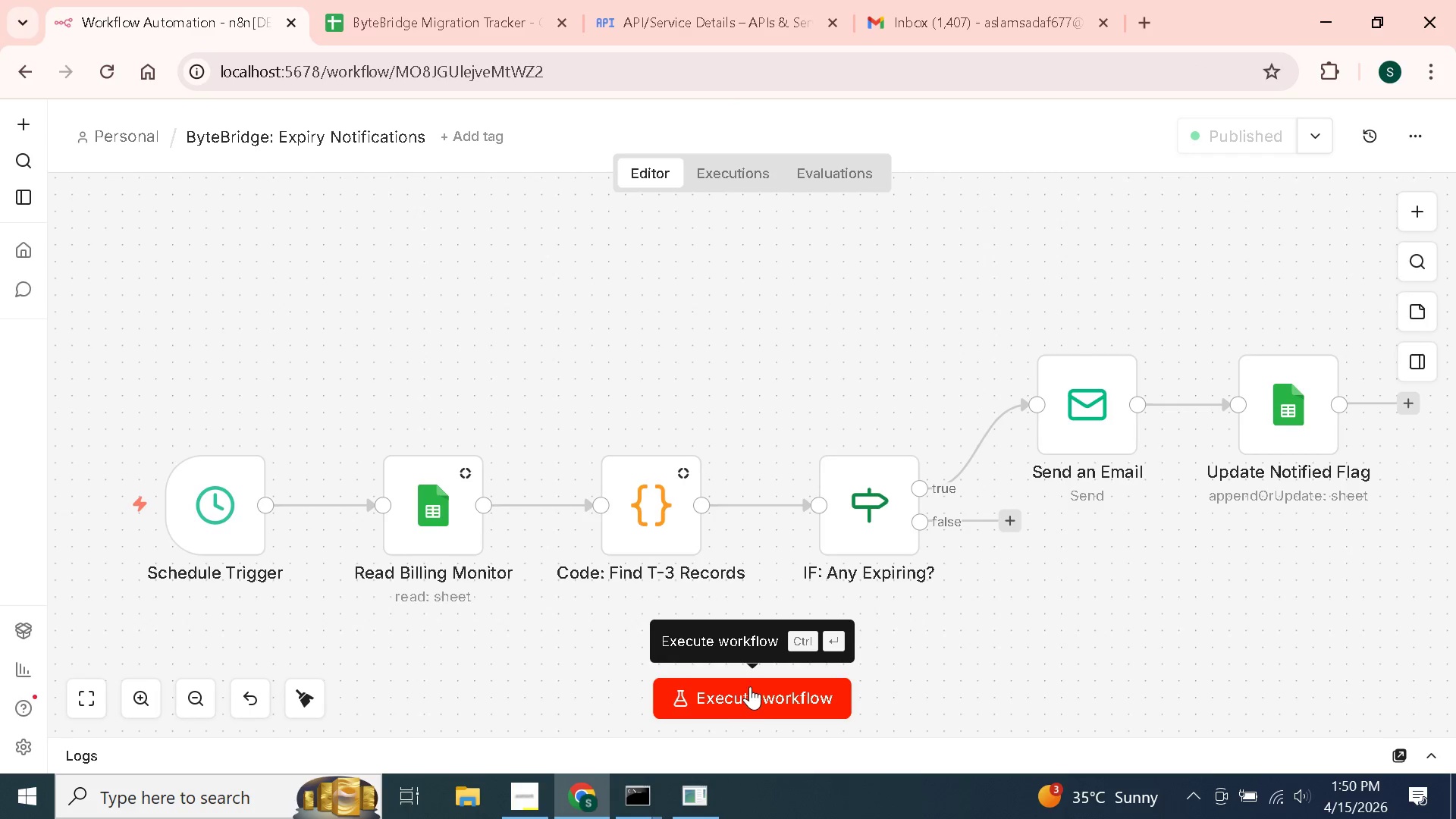 
left_click([758, 695])
 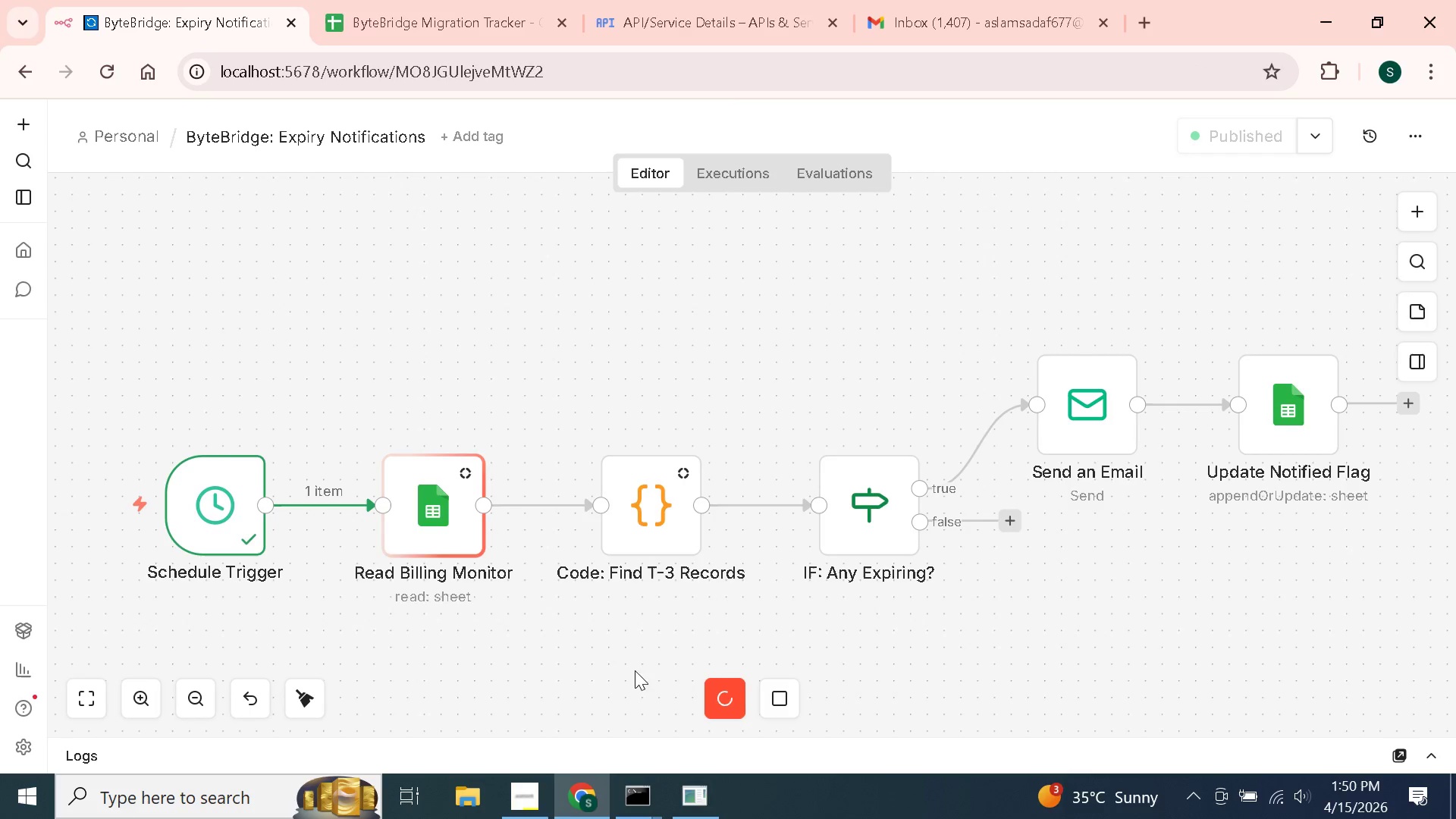 
mouse_move([619, 664])
 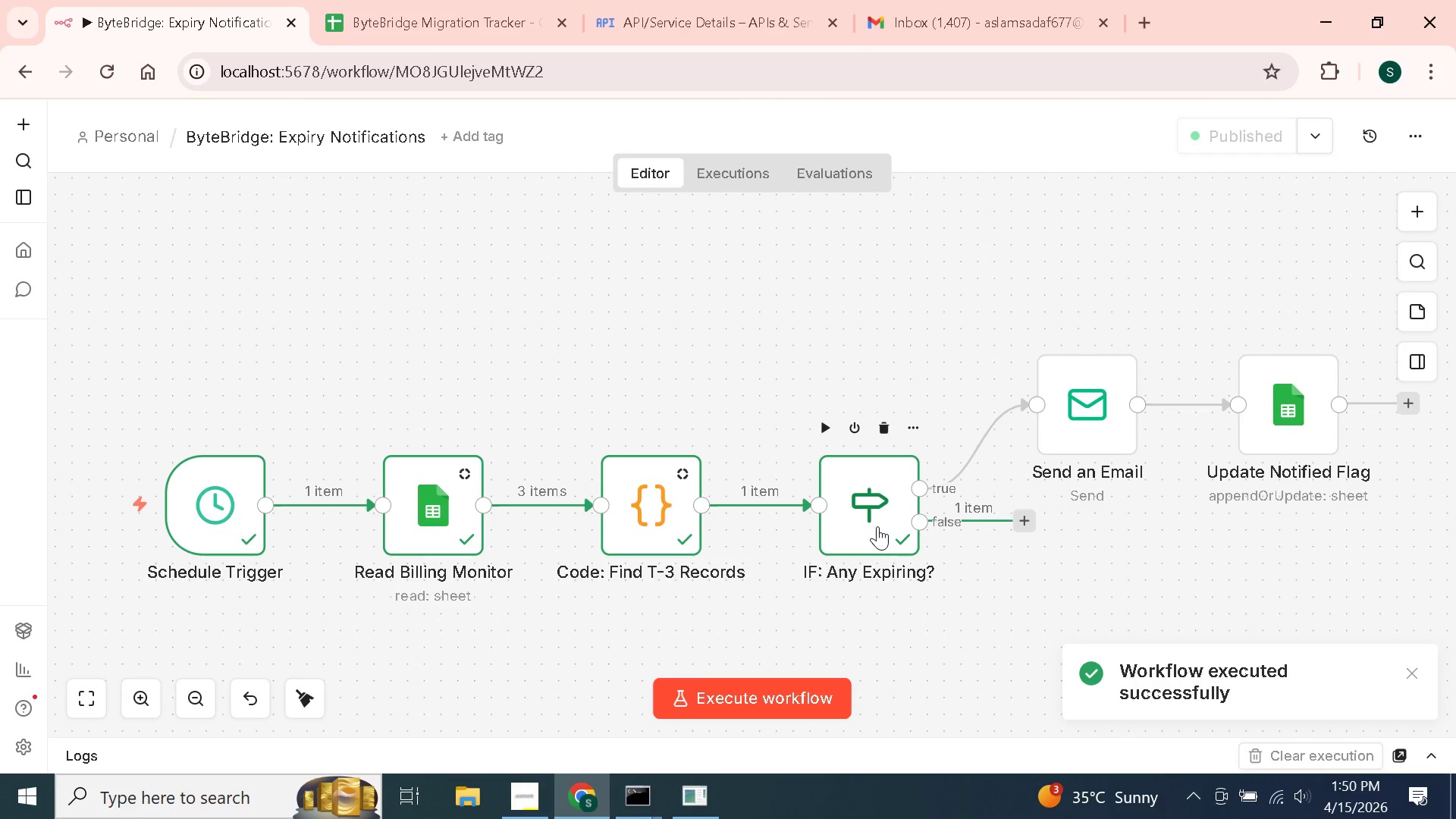 
double_click([877, 526])
 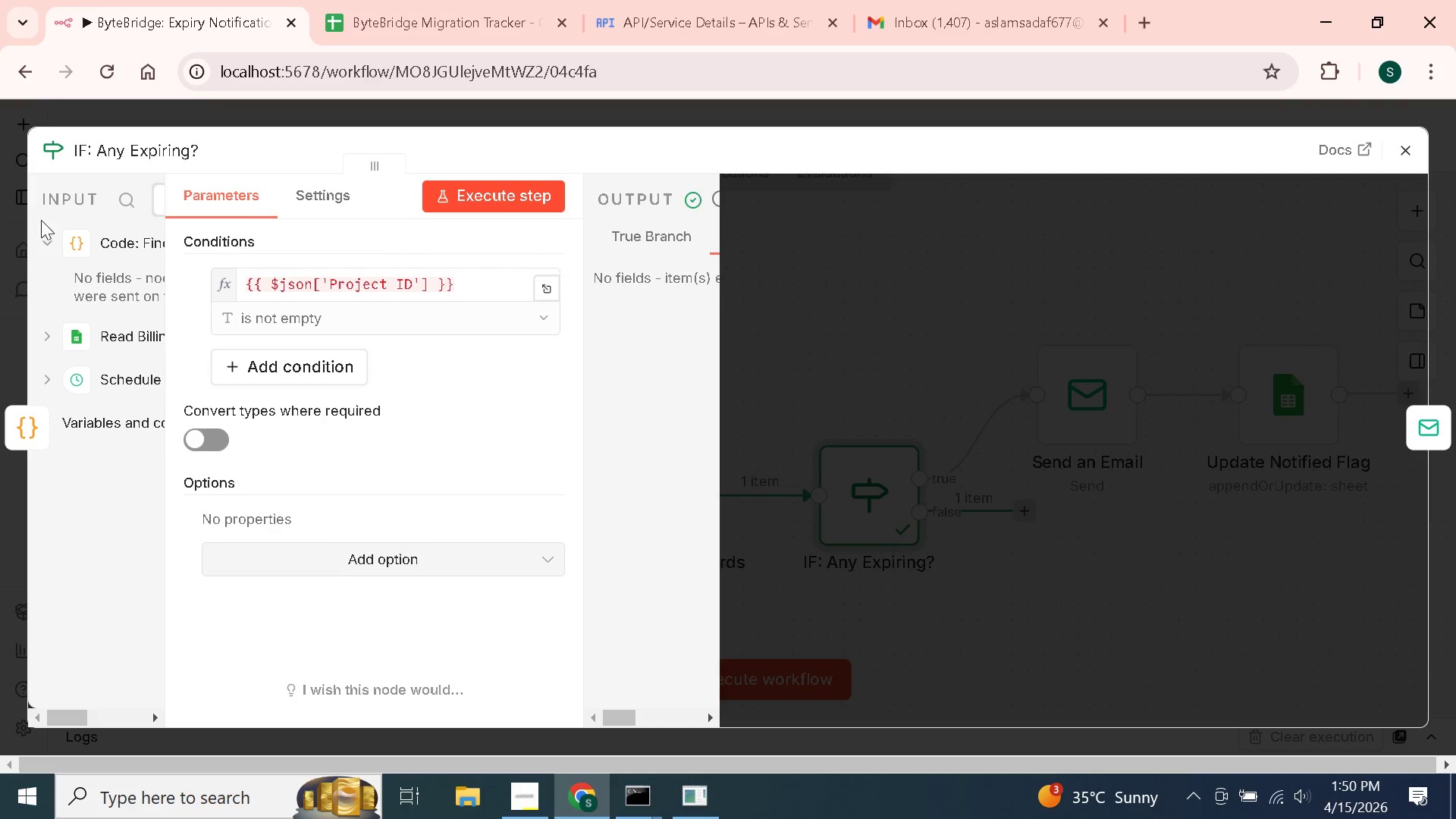 
wait(6.28)
 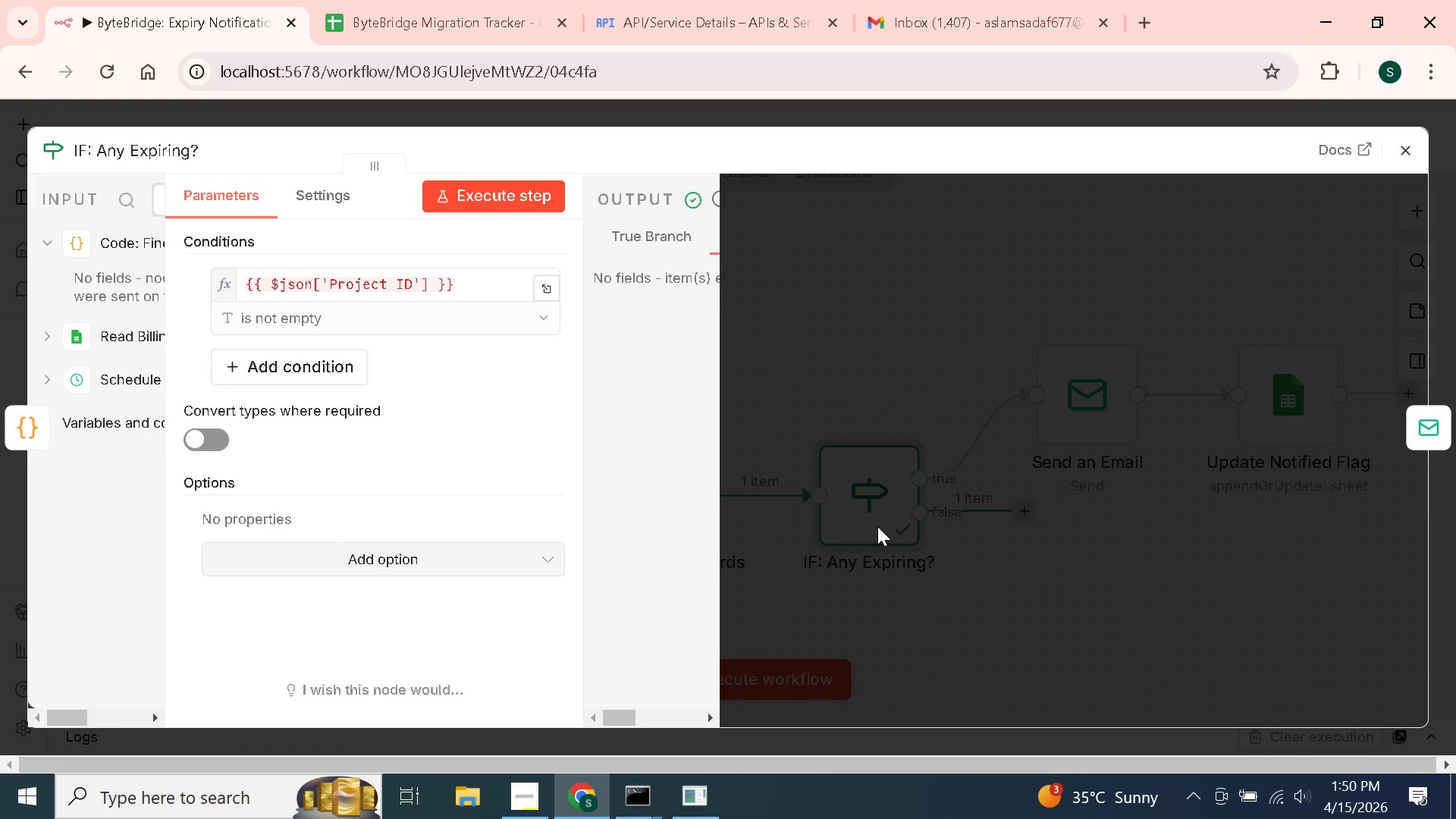 
left_click([53, 334])
 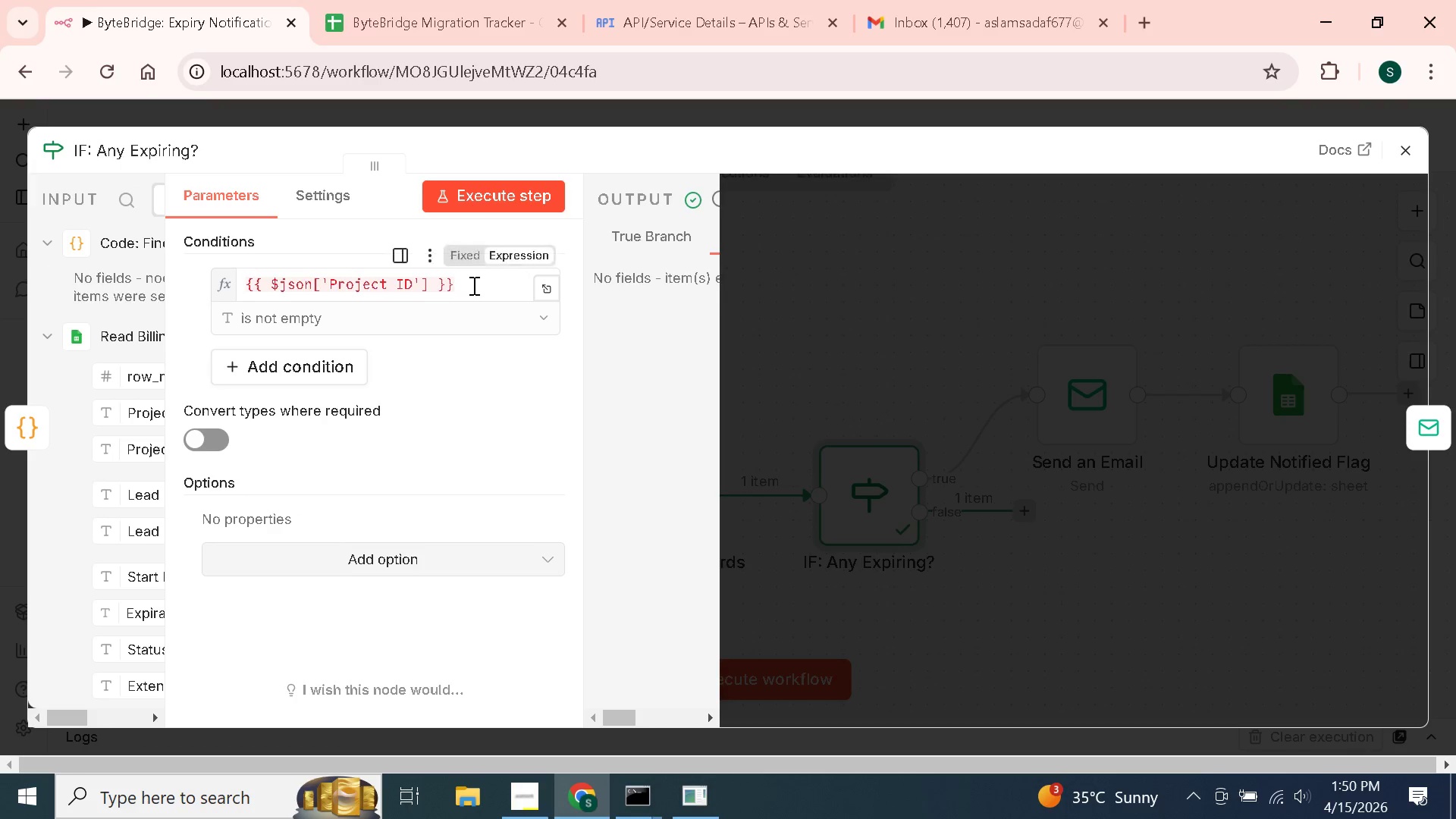 
scroll: coordinate [95, 515], scroll_direction: down, amount: 5.0
 